 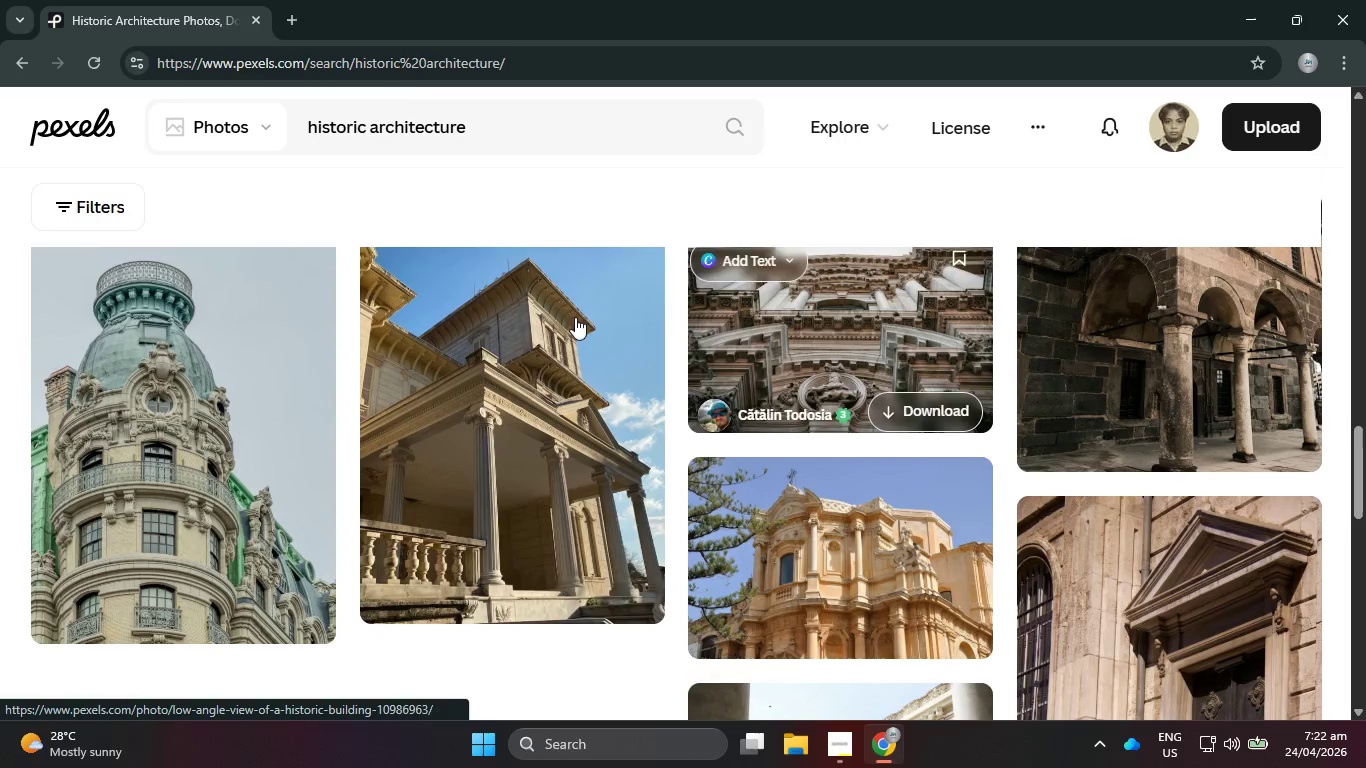 
left_click([366, 125])
 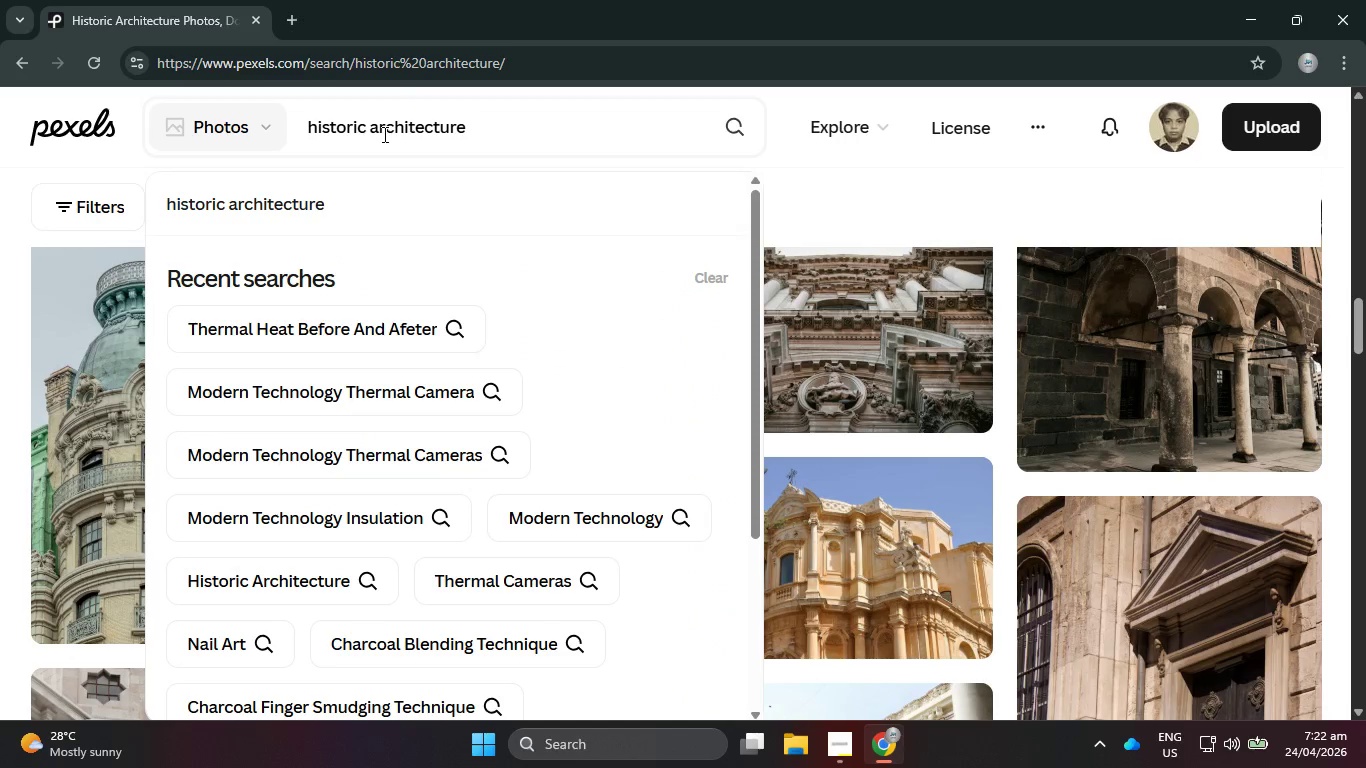 
type( is)
key(Backspace)
type(nside)
 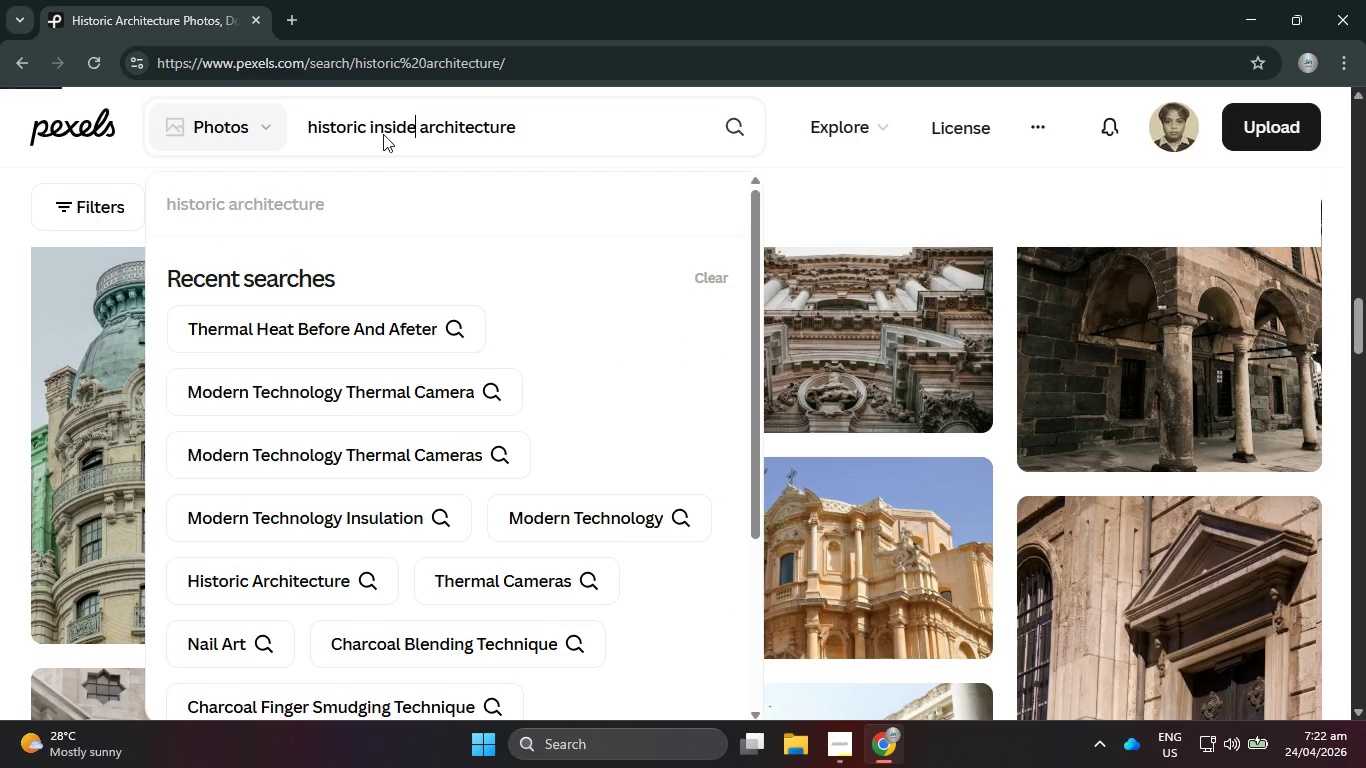 
key(Enter)
 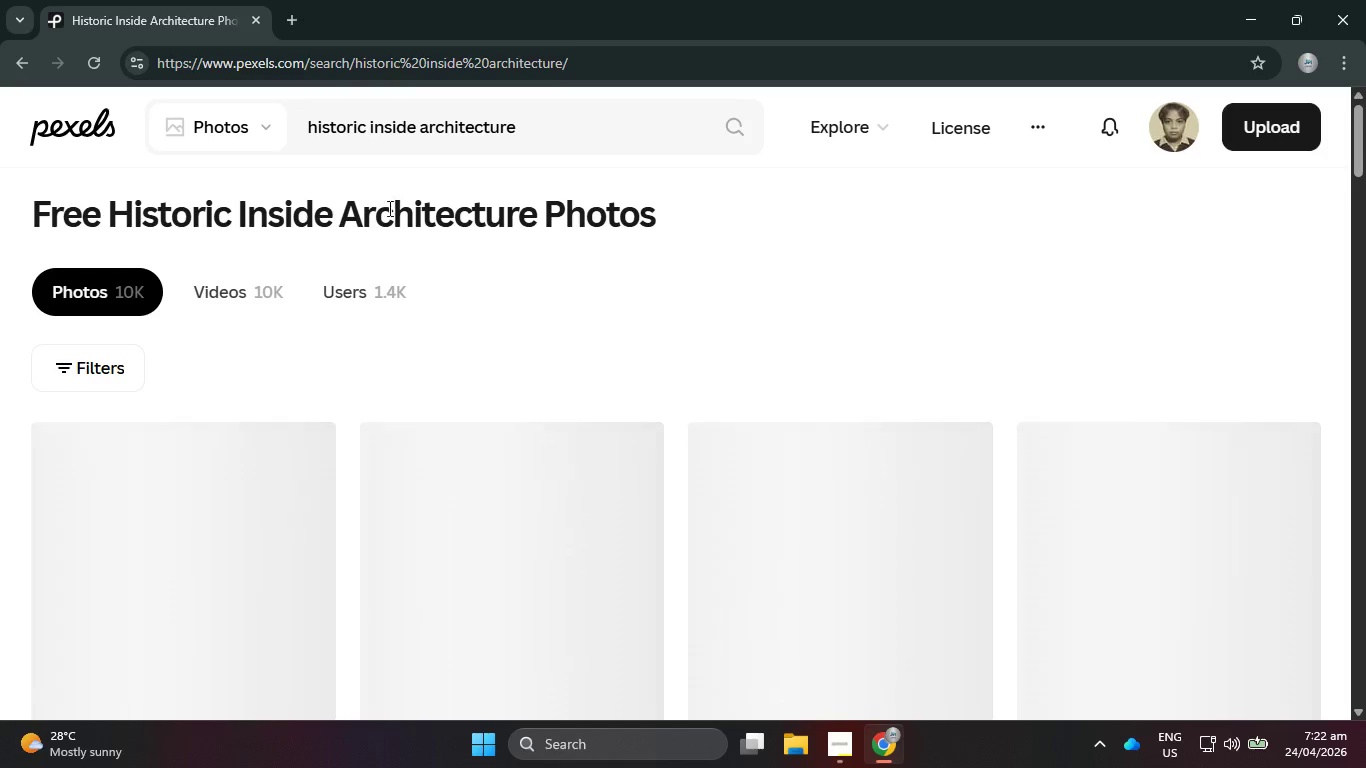 
scroll: coordinate [679, 355], scroll_direction: down, amount: 14.0
 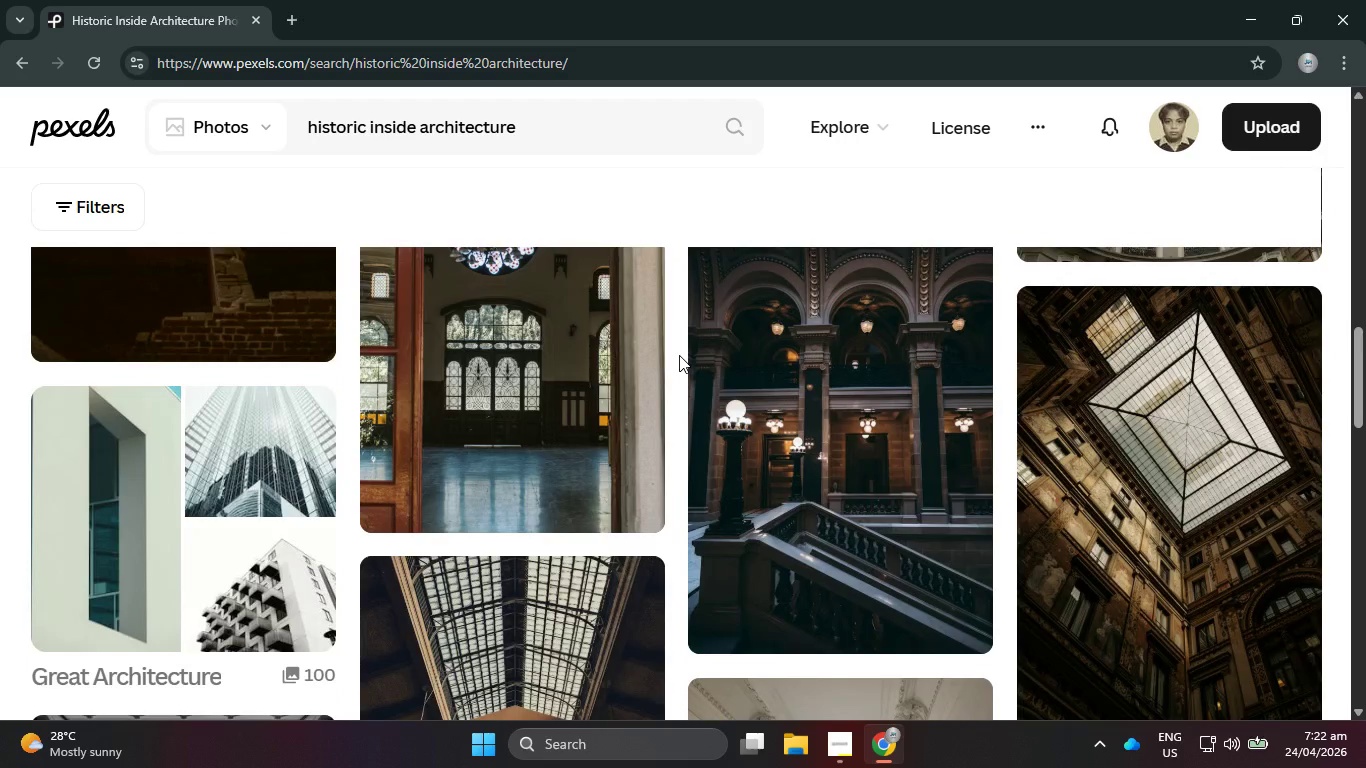 
scroll: coordinate [679, 355], scroll_direction: down, amount: 8.0
 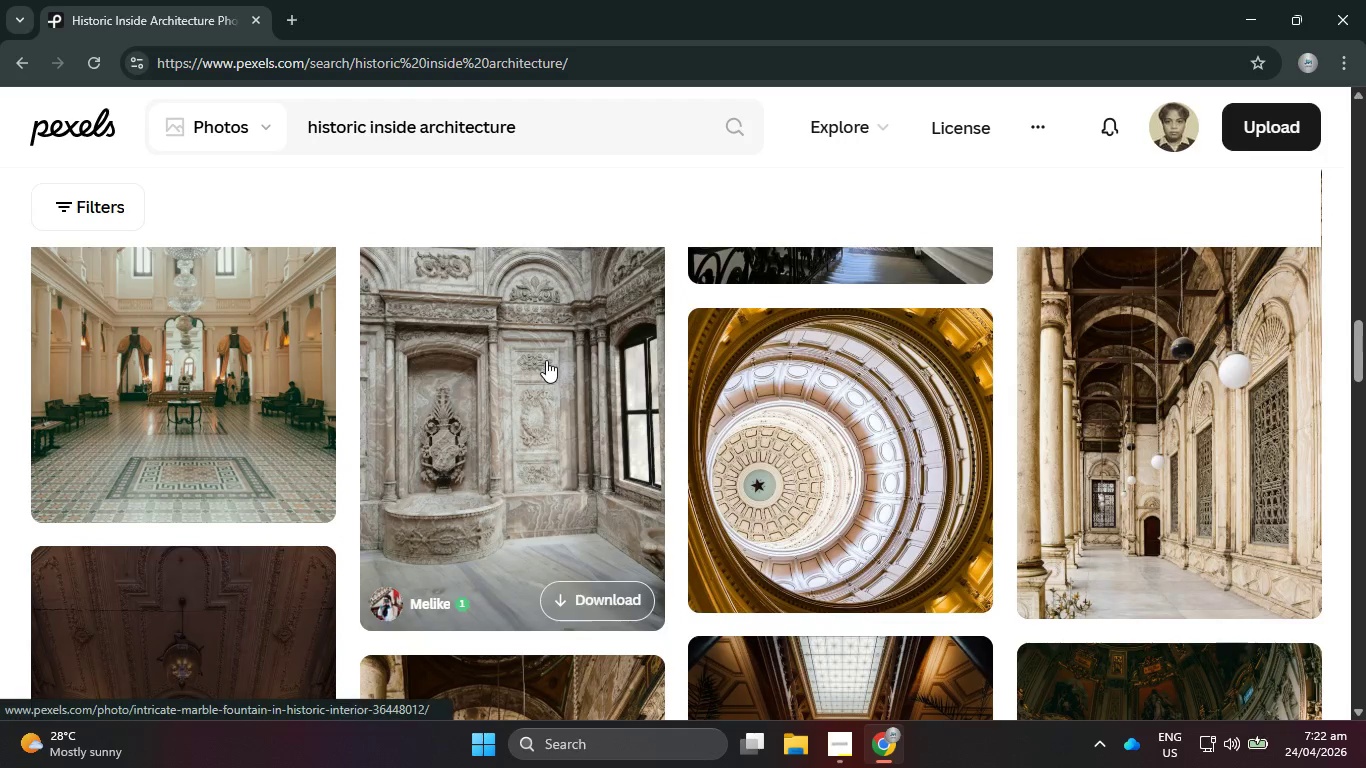 
left_click([546, 359])
 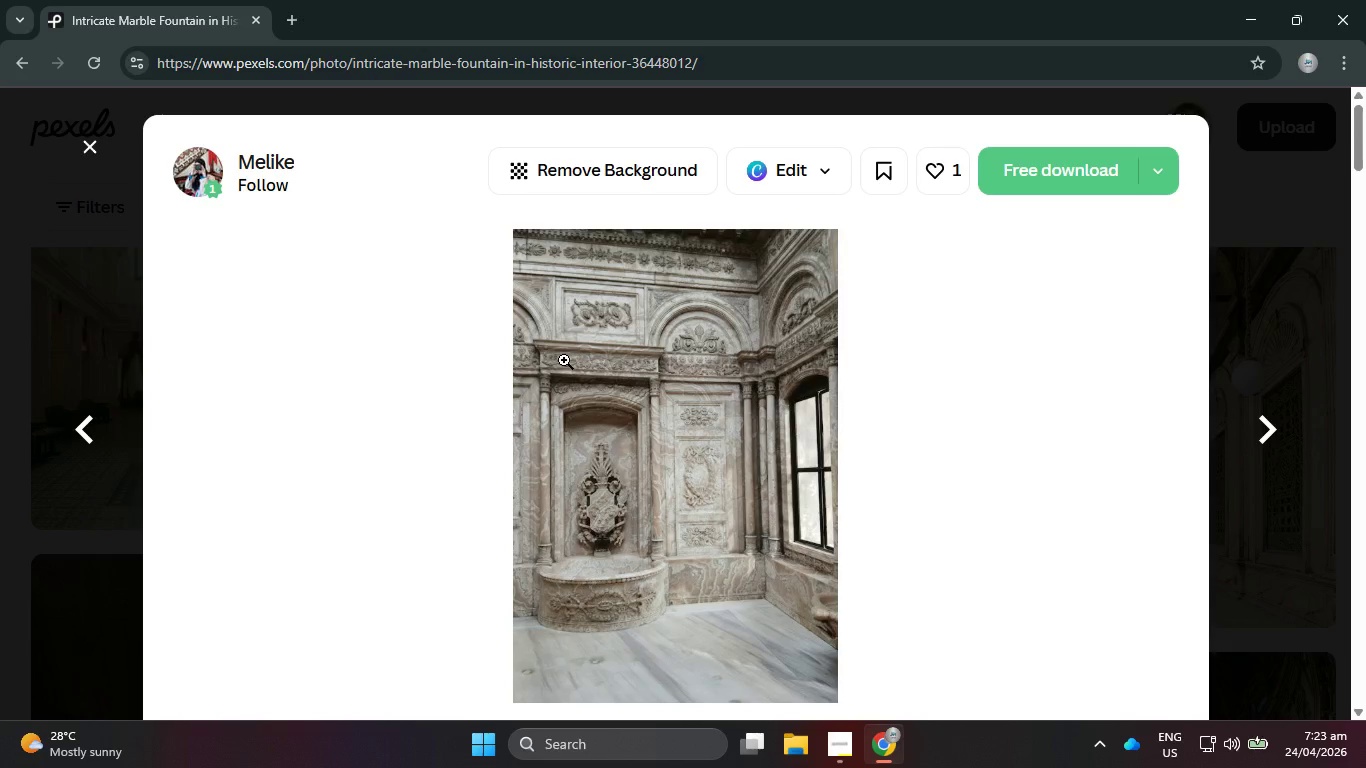 
scroll: coordinate [782, 409], scroll_direction: down, amount: 3.0
 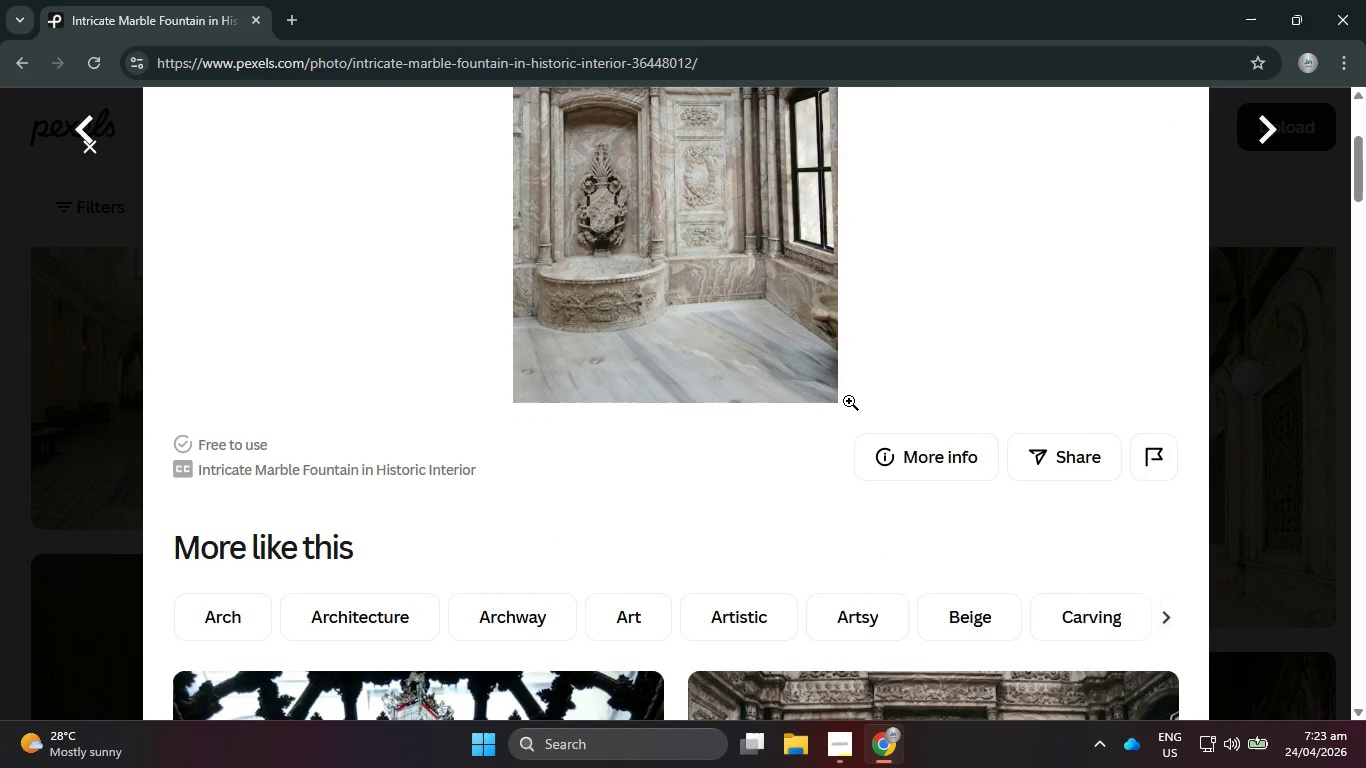 
scroll: coordinate [855, 398], scroll_direction: up, amount: 3.0
 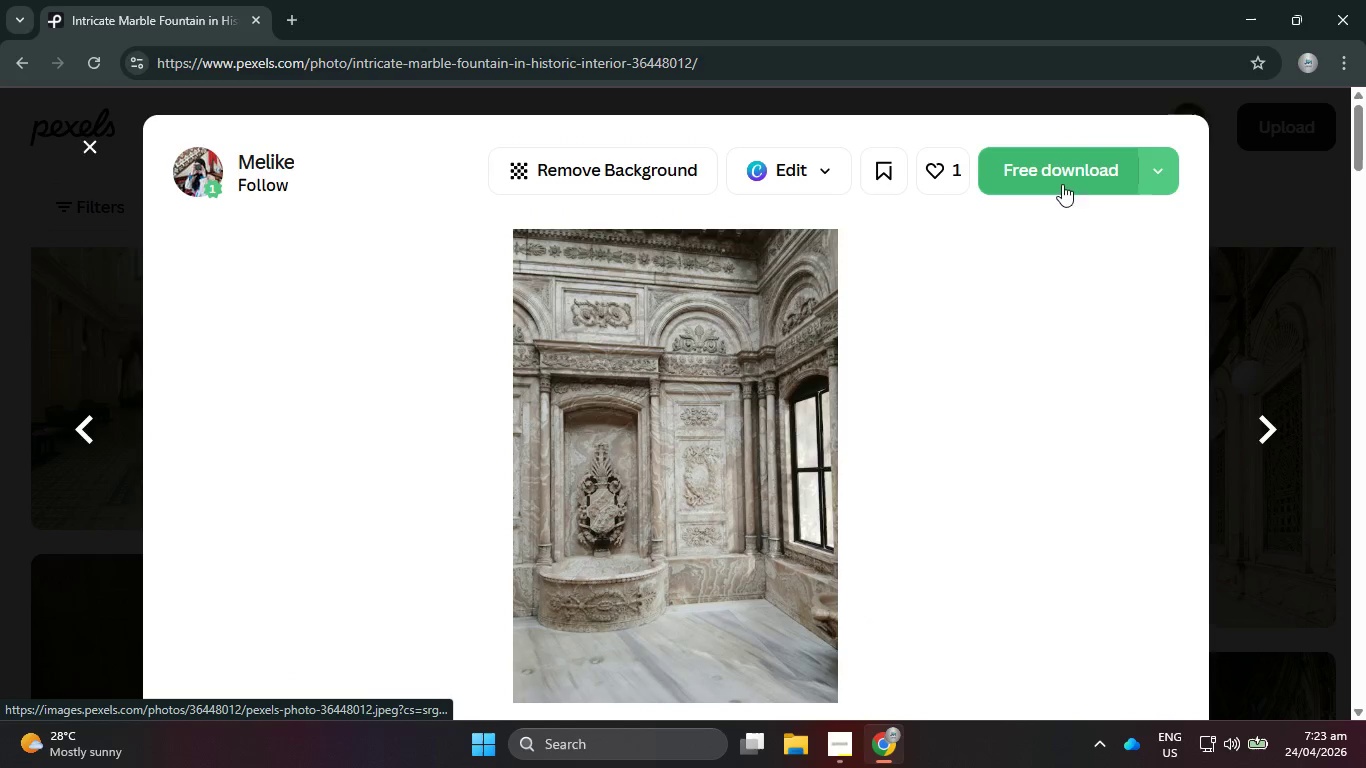 
left_click([1063, 171])
 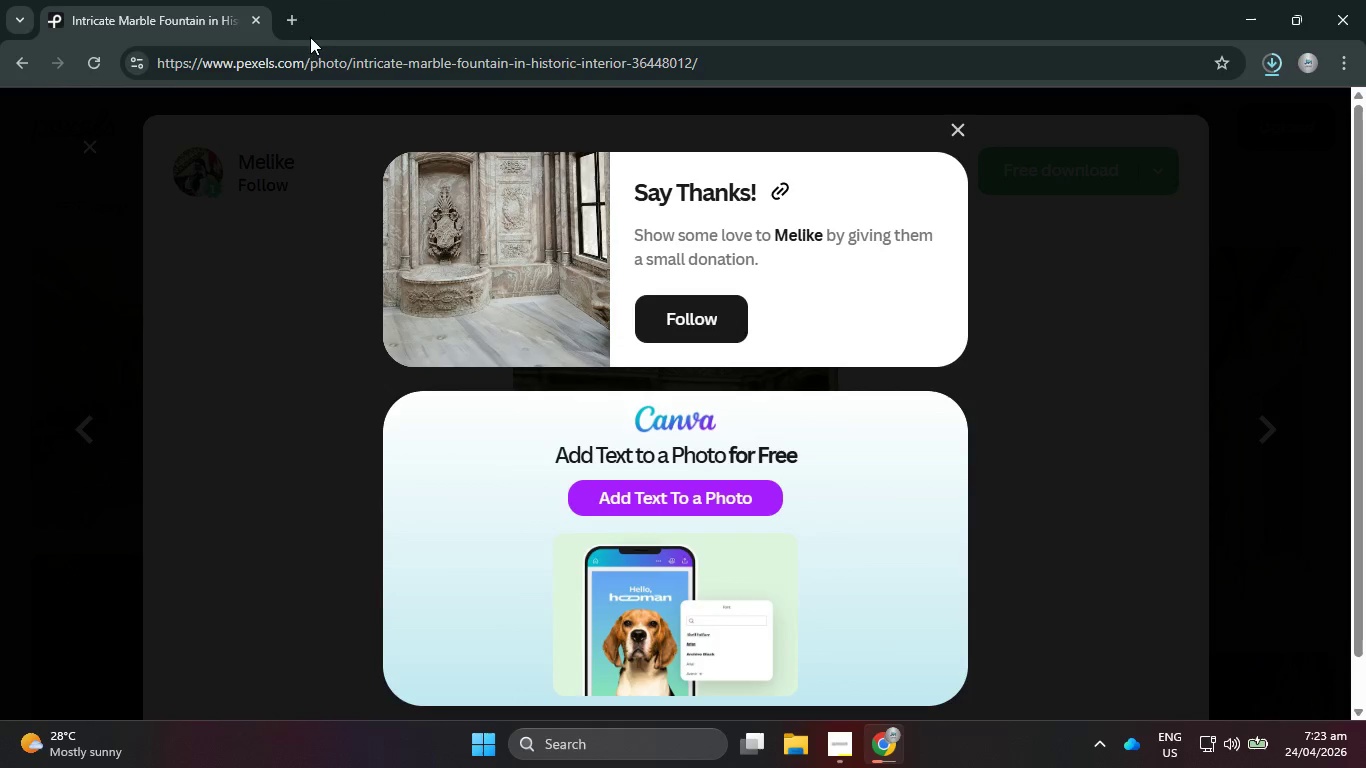 
left_click([302, 17])
 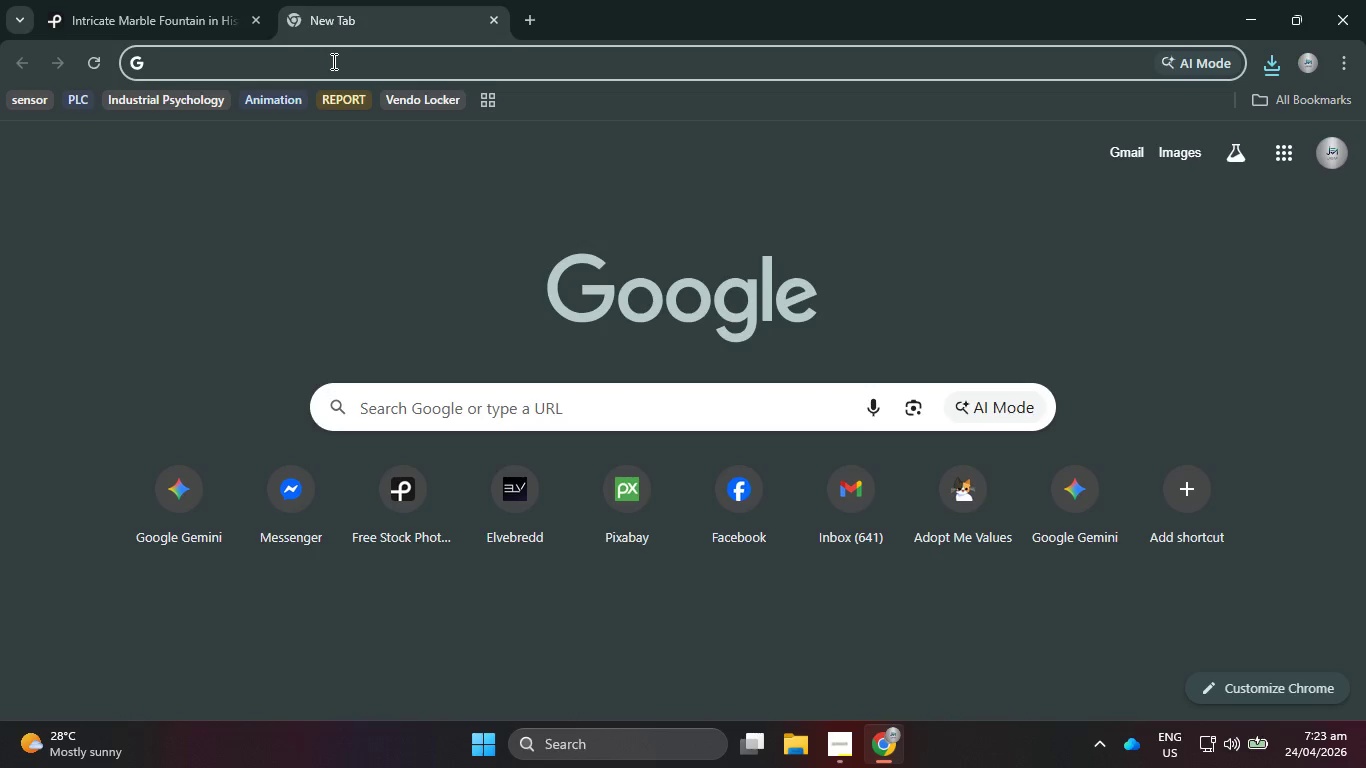 
type(thermal heat gemini)
 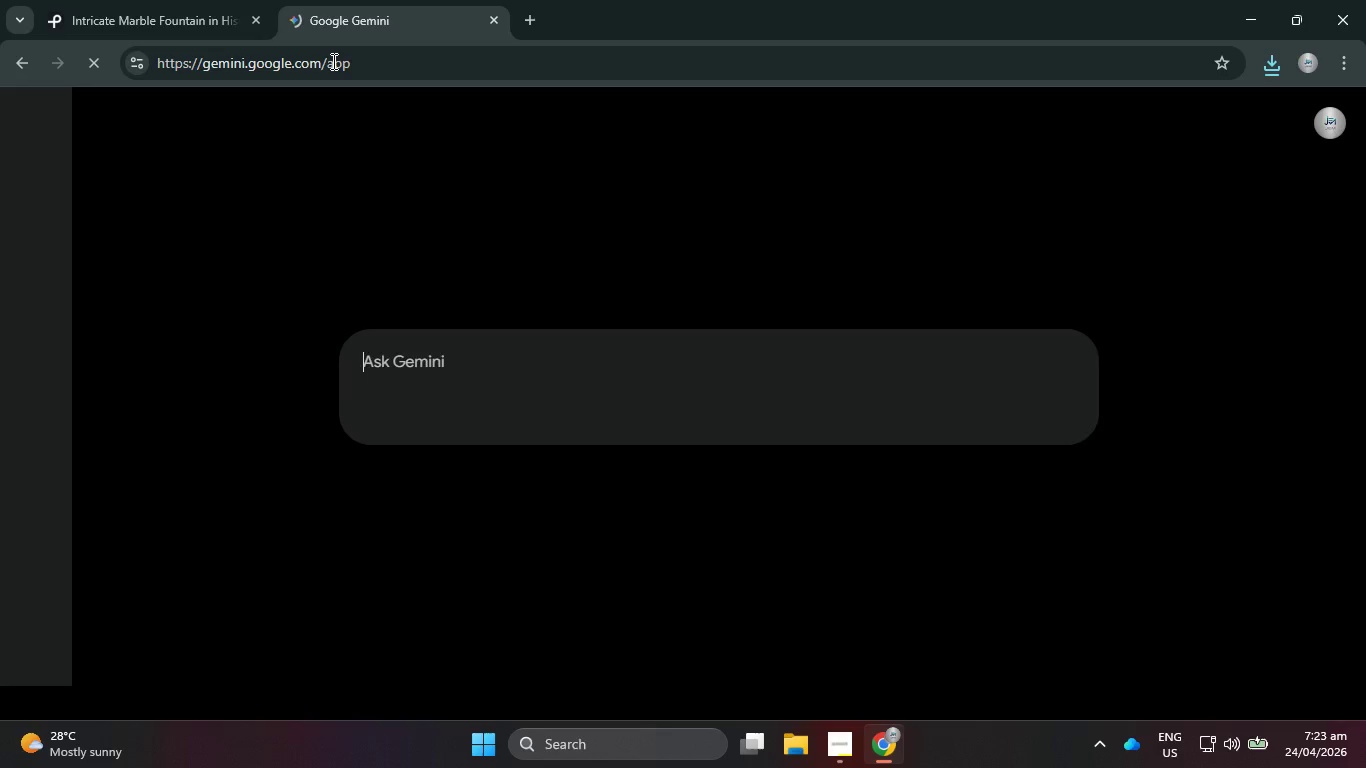 
hold_key(key=Backspace, duration=1.22)
 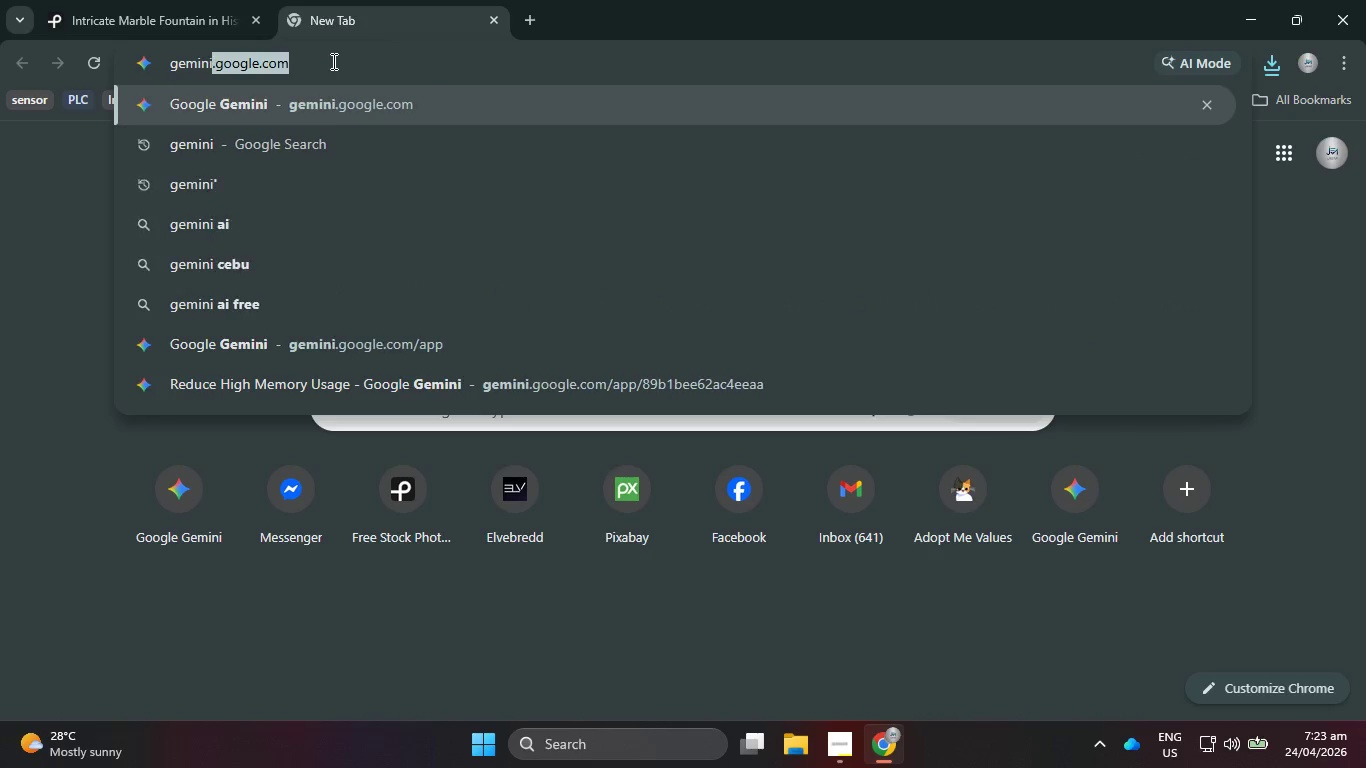 
key(Enter)
 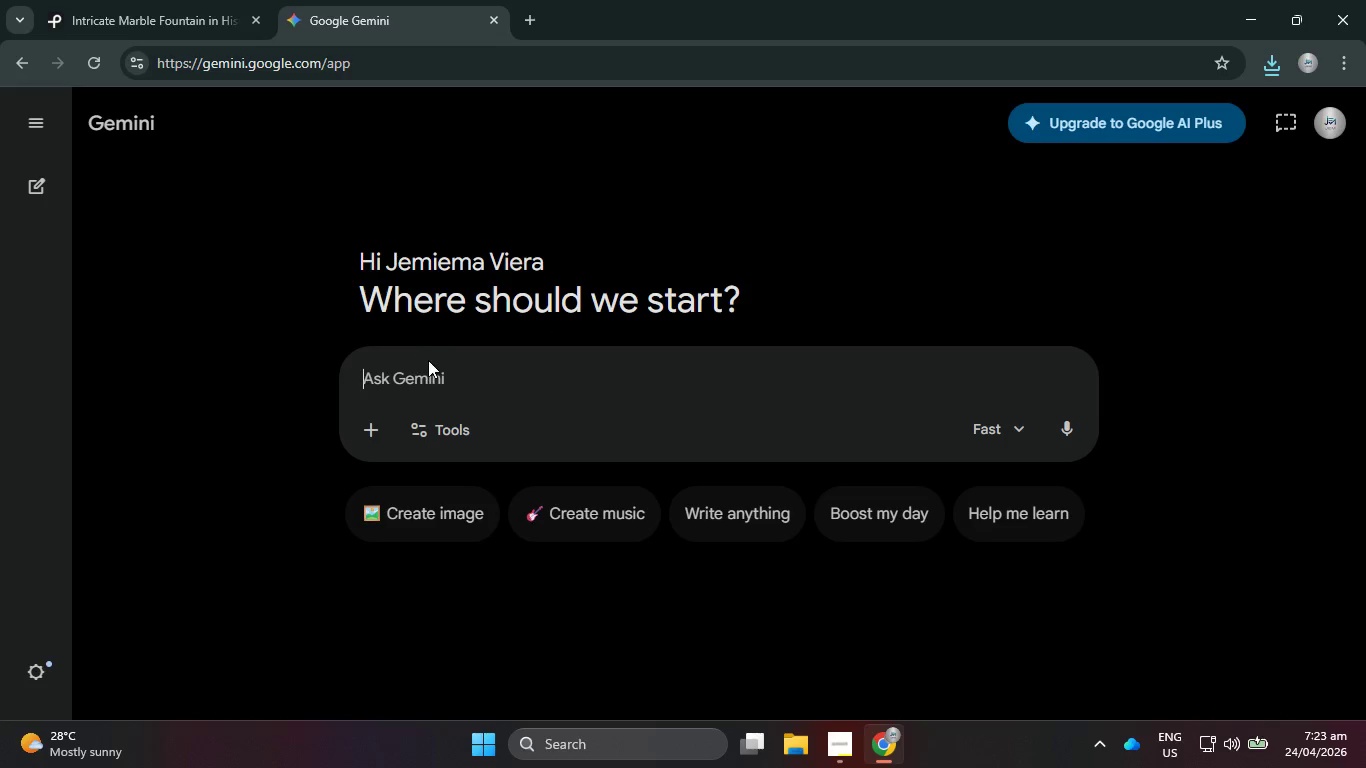 
type(create the image a thermal image)
 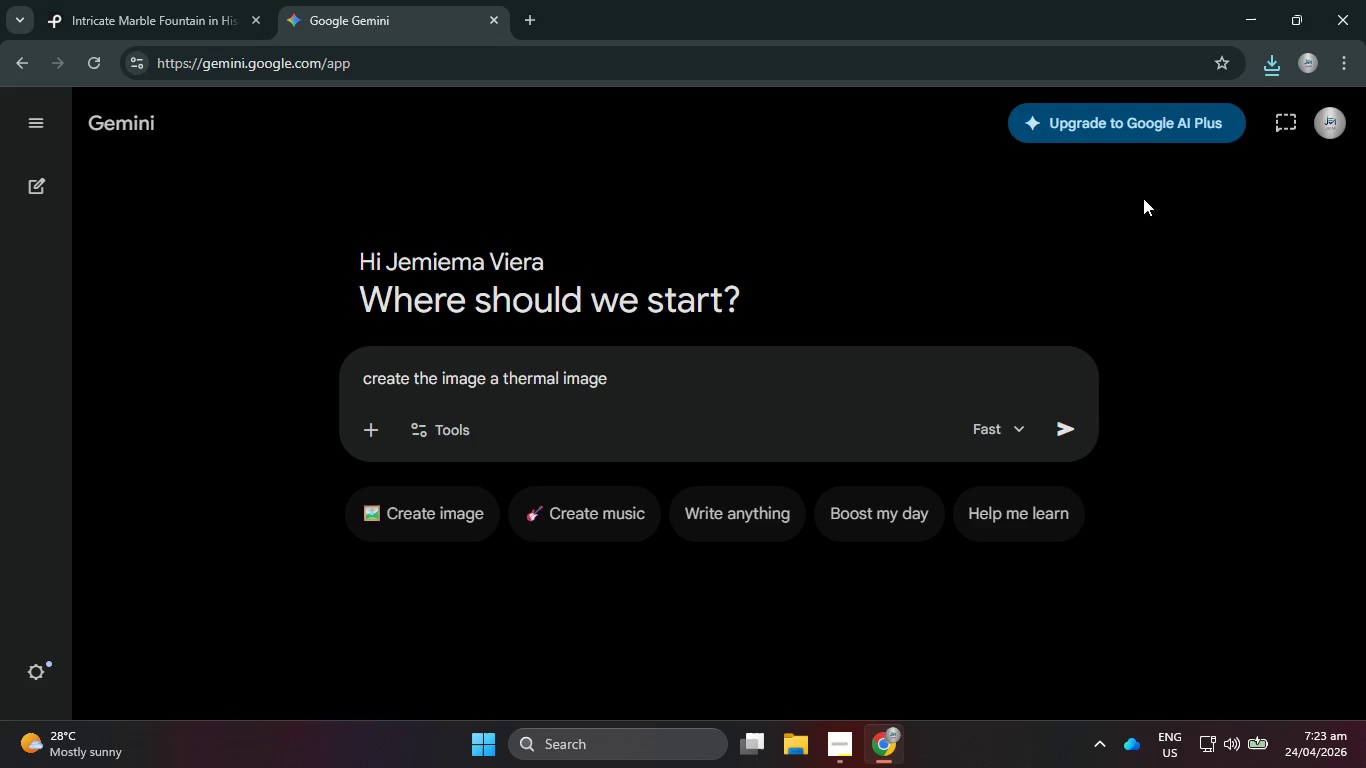 
key(Space)
 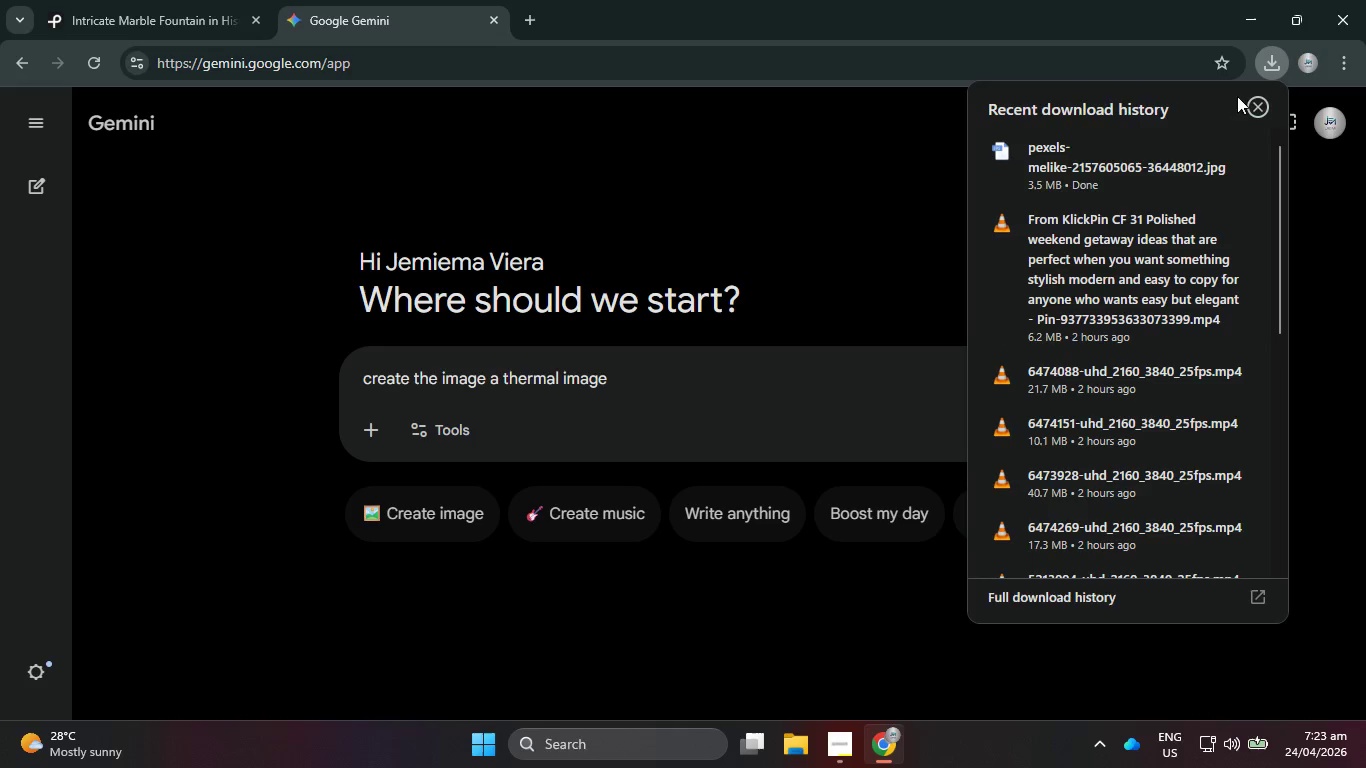 
left_click_drag(start_coordinate=[1128, 172], to_coordinate=[642, 386])
 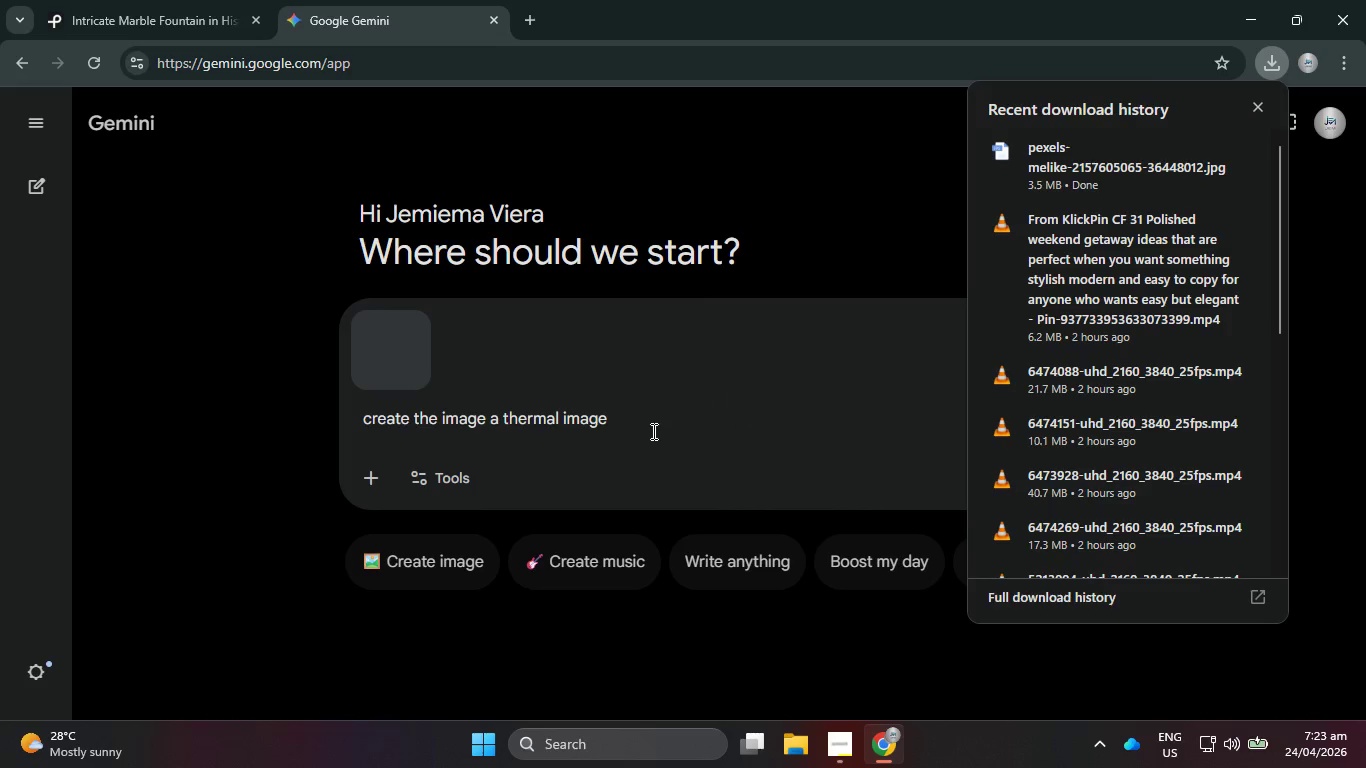 
left_click([674, 417])
 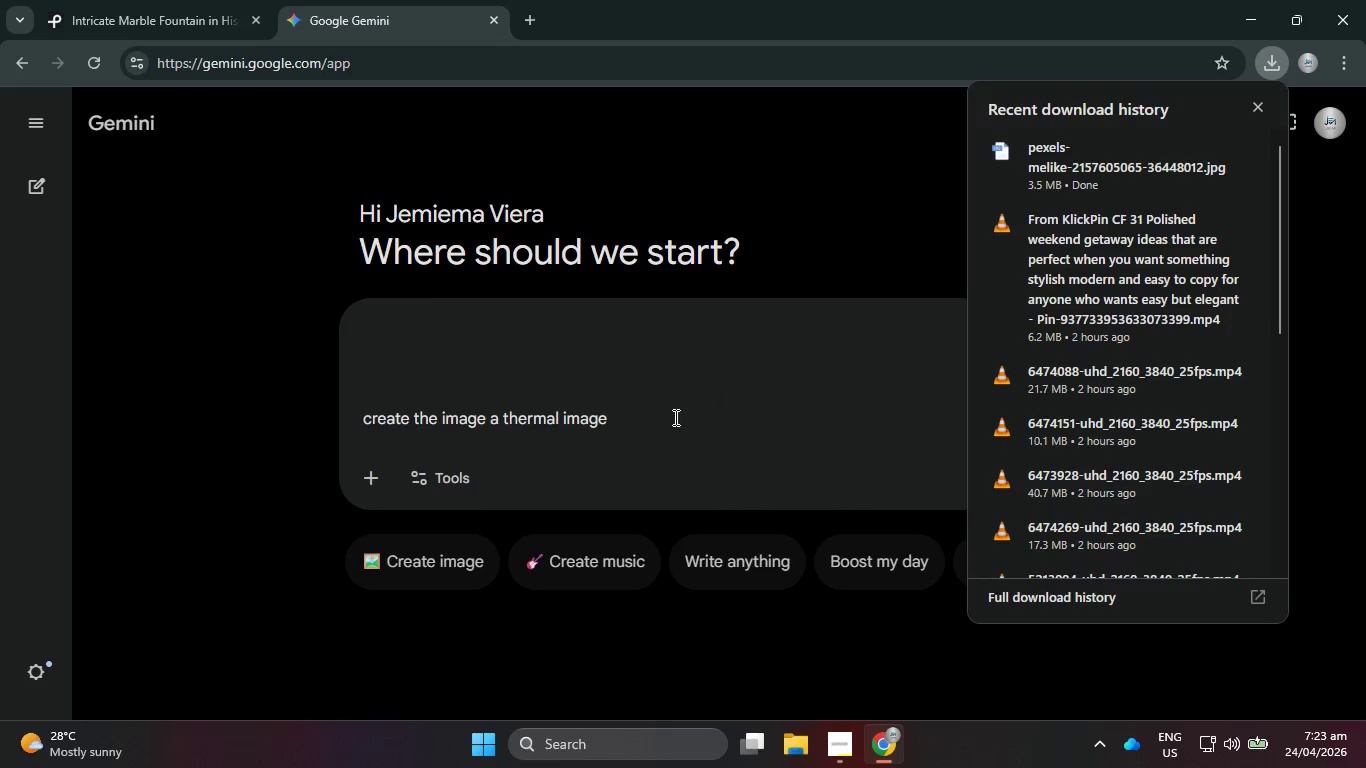 
key(Enter)
 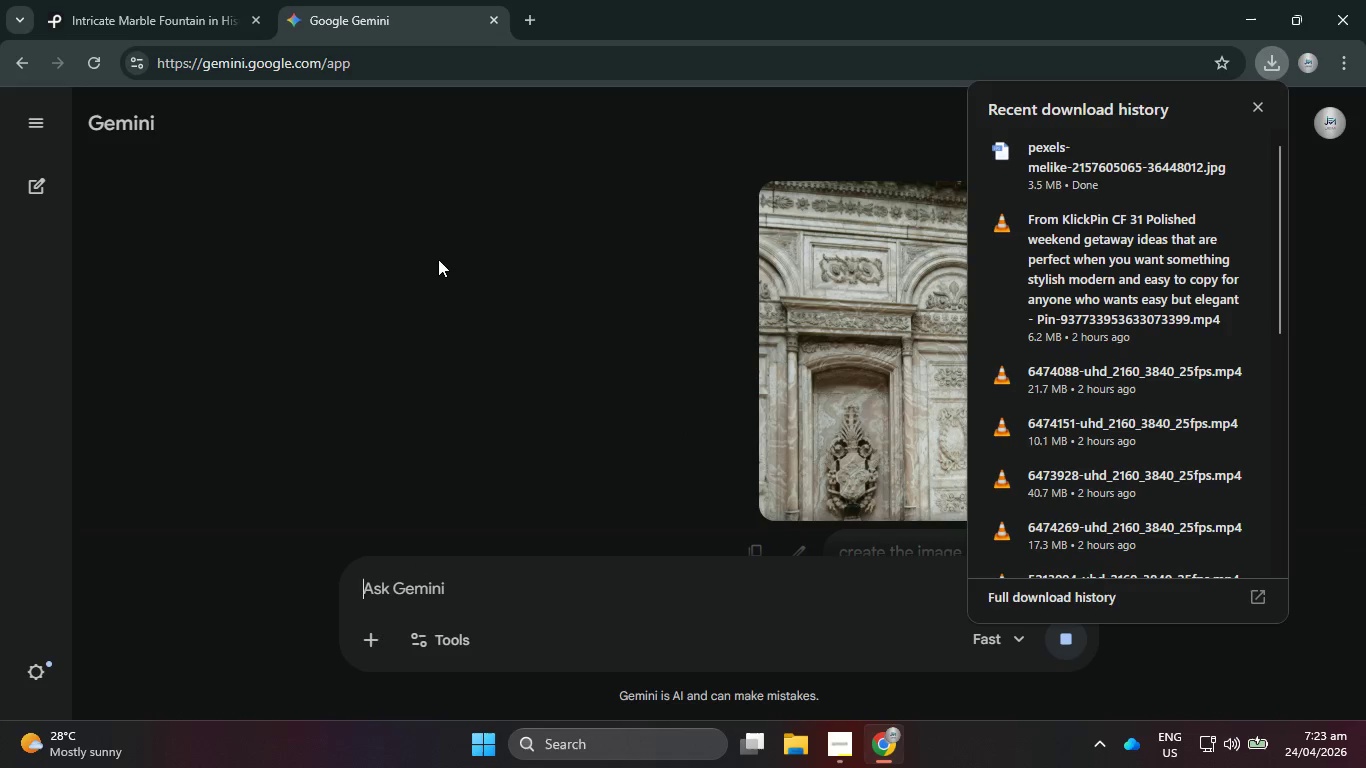 
left_click_drag(start_coordinate=[438, 259], to_coordinate=[432, 269])
 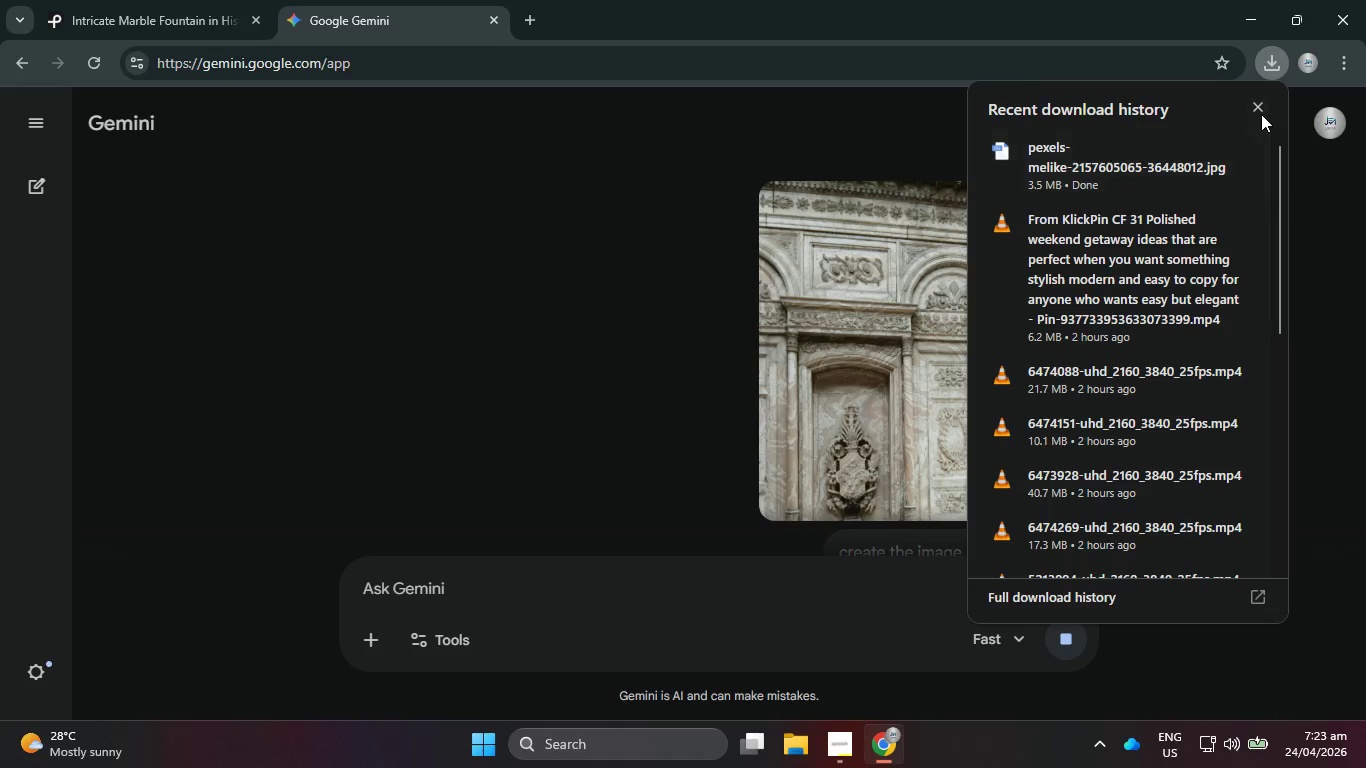 
left_click([1260, 110])
 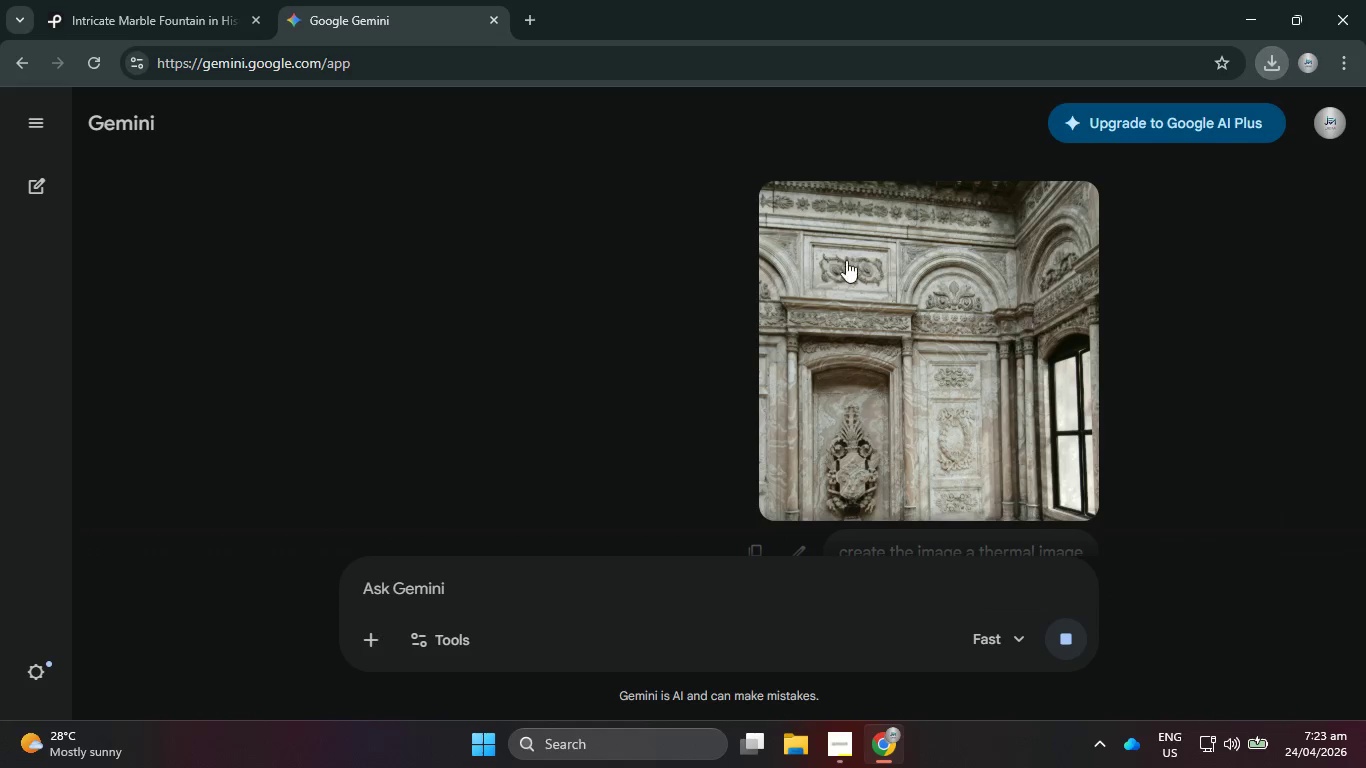 
scroll: coordinate [845, 275], scroll_direction: down, amount: 6.0
 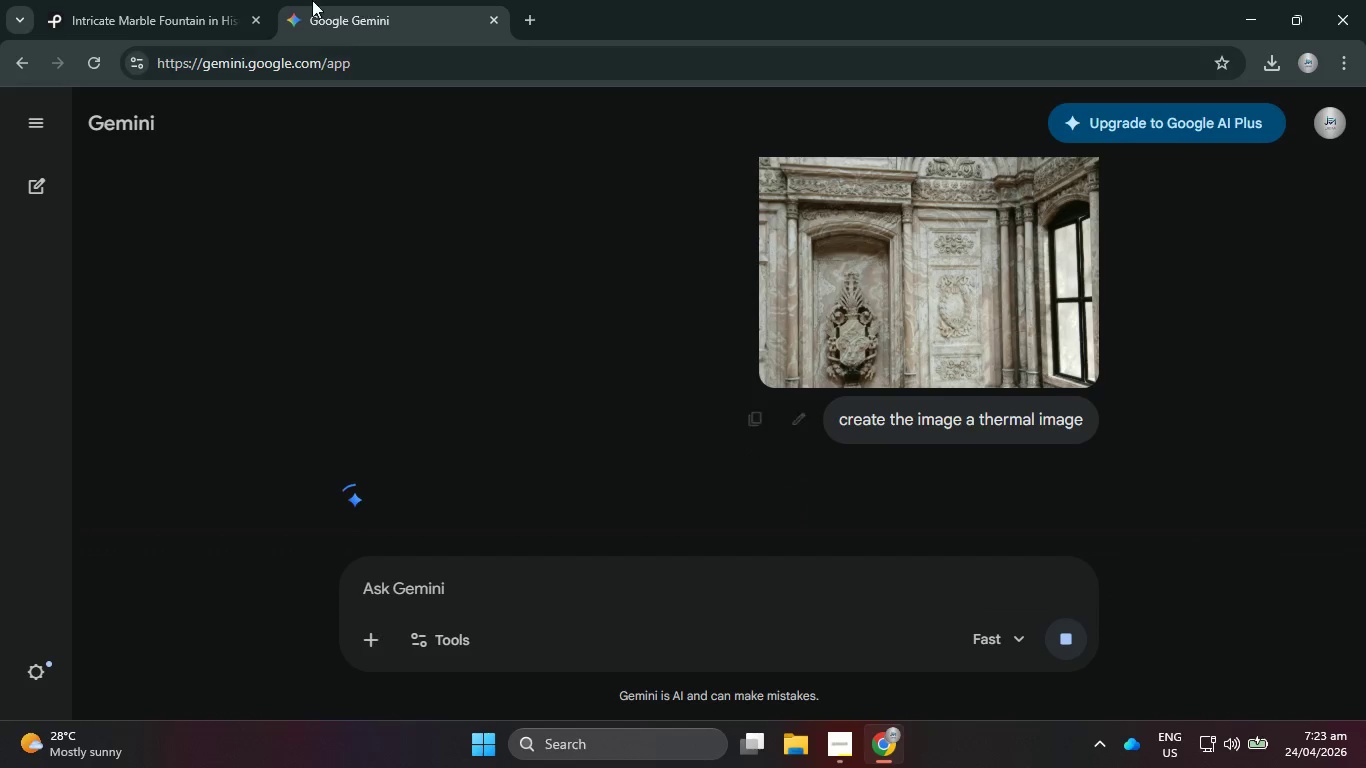 
left_click([169, 0])
 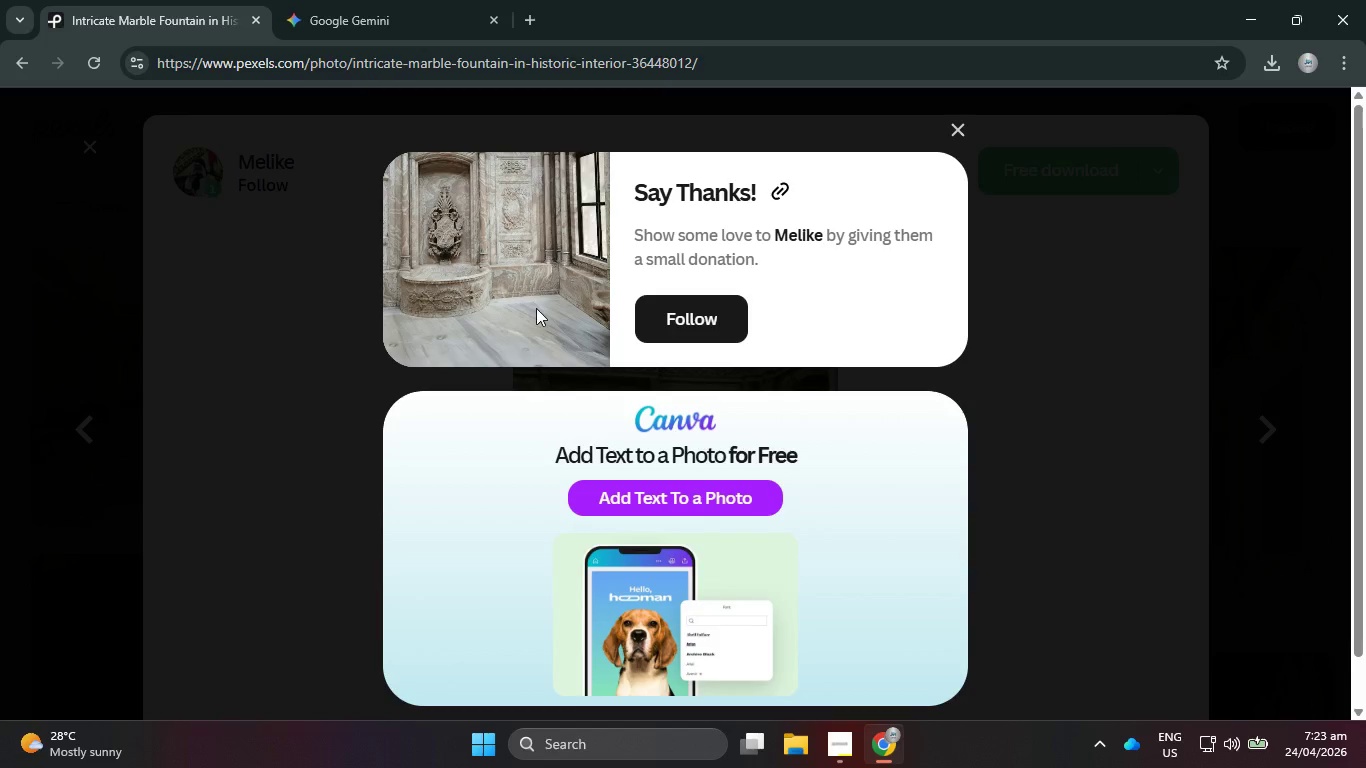 
scroll: coordinate [536, 308], scroll_direction: down, amount: 2.0
 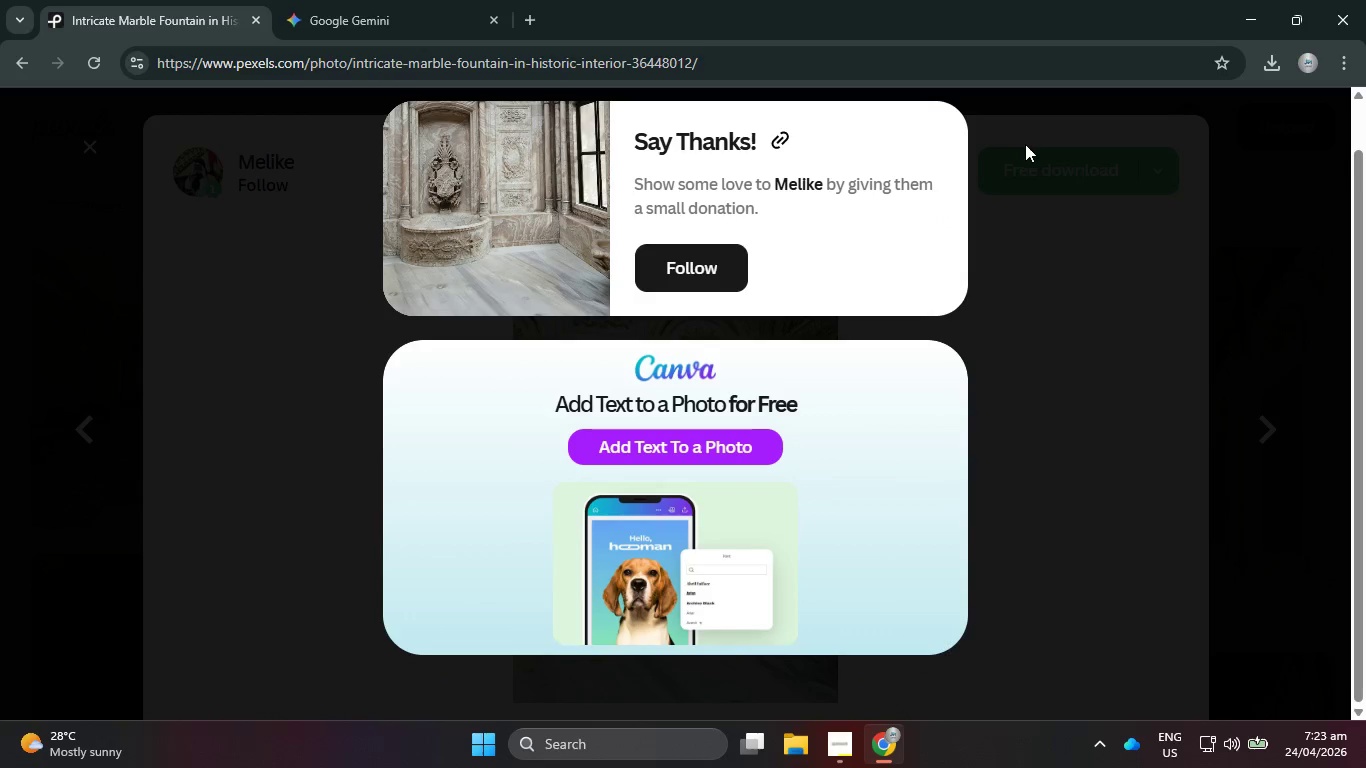 
scroll: coordinate [1022, 142], scroll_direction: up, amount: 4.0
 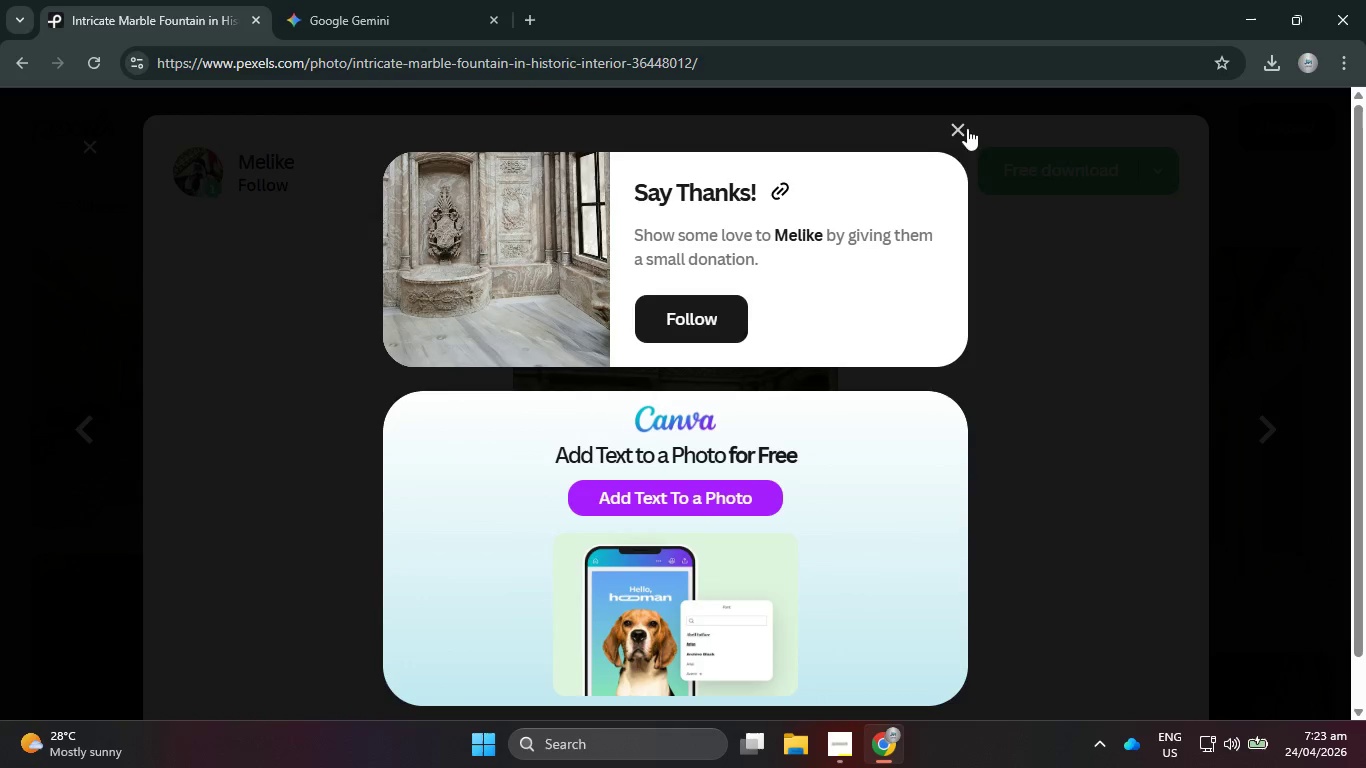 
left_click([957, 133])
 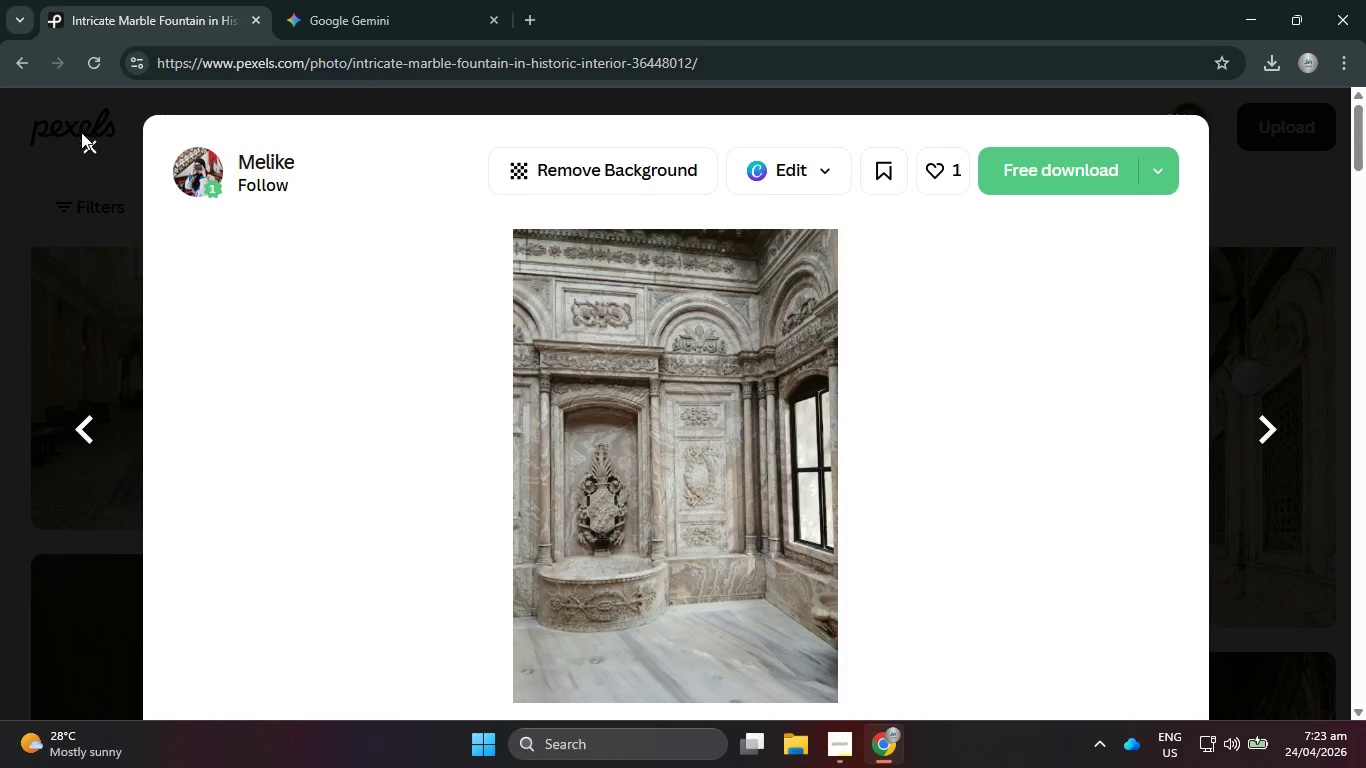 
left_click([85, 142])
 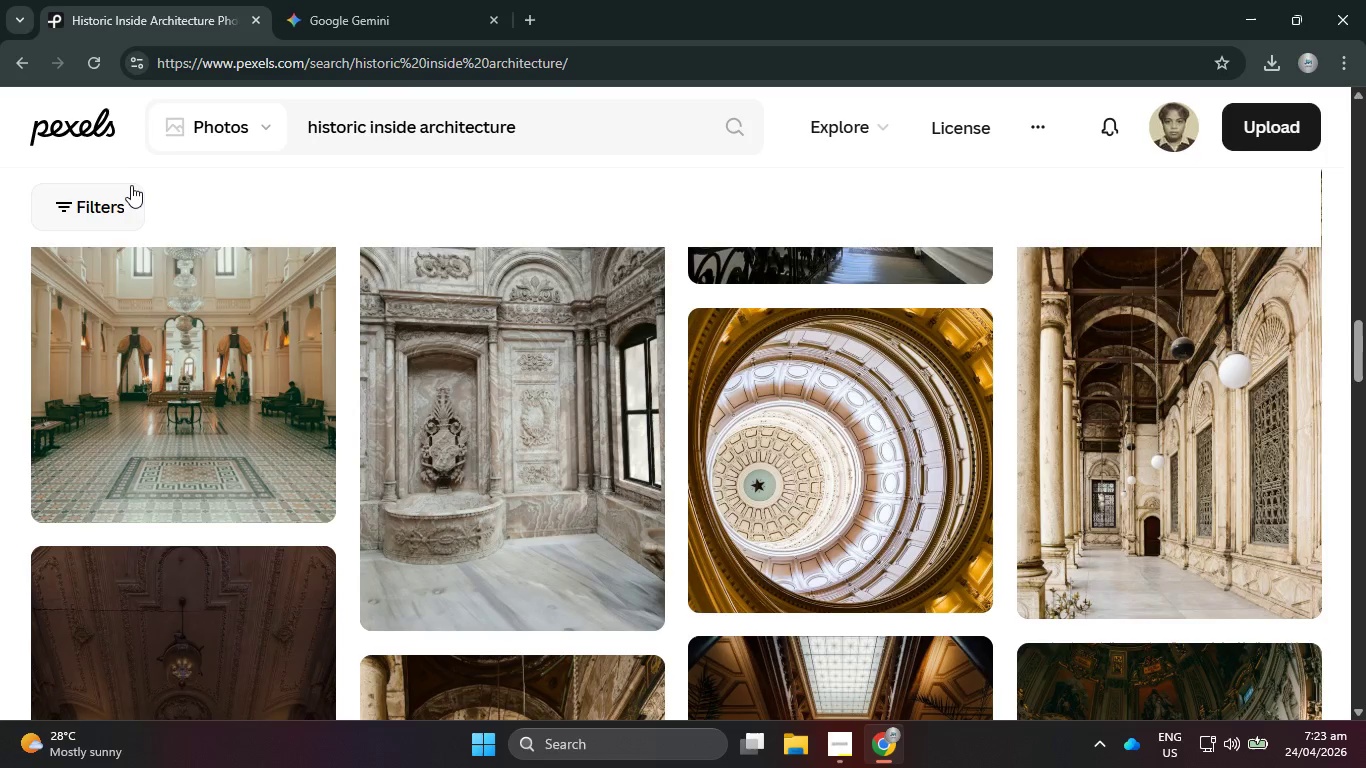 
scroll: coordinate [167, 210], scroll_direction: down, amount: 4.0
 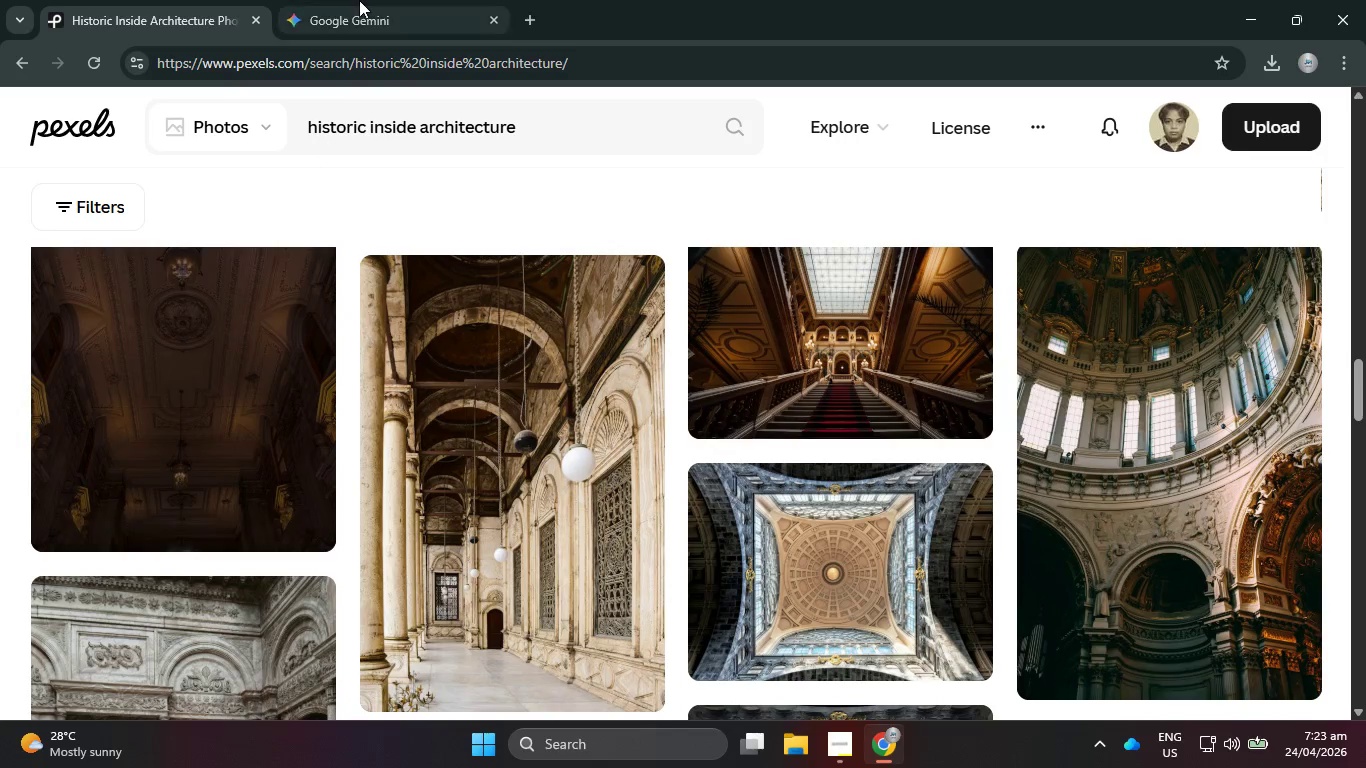 
left_click([367, 0])
 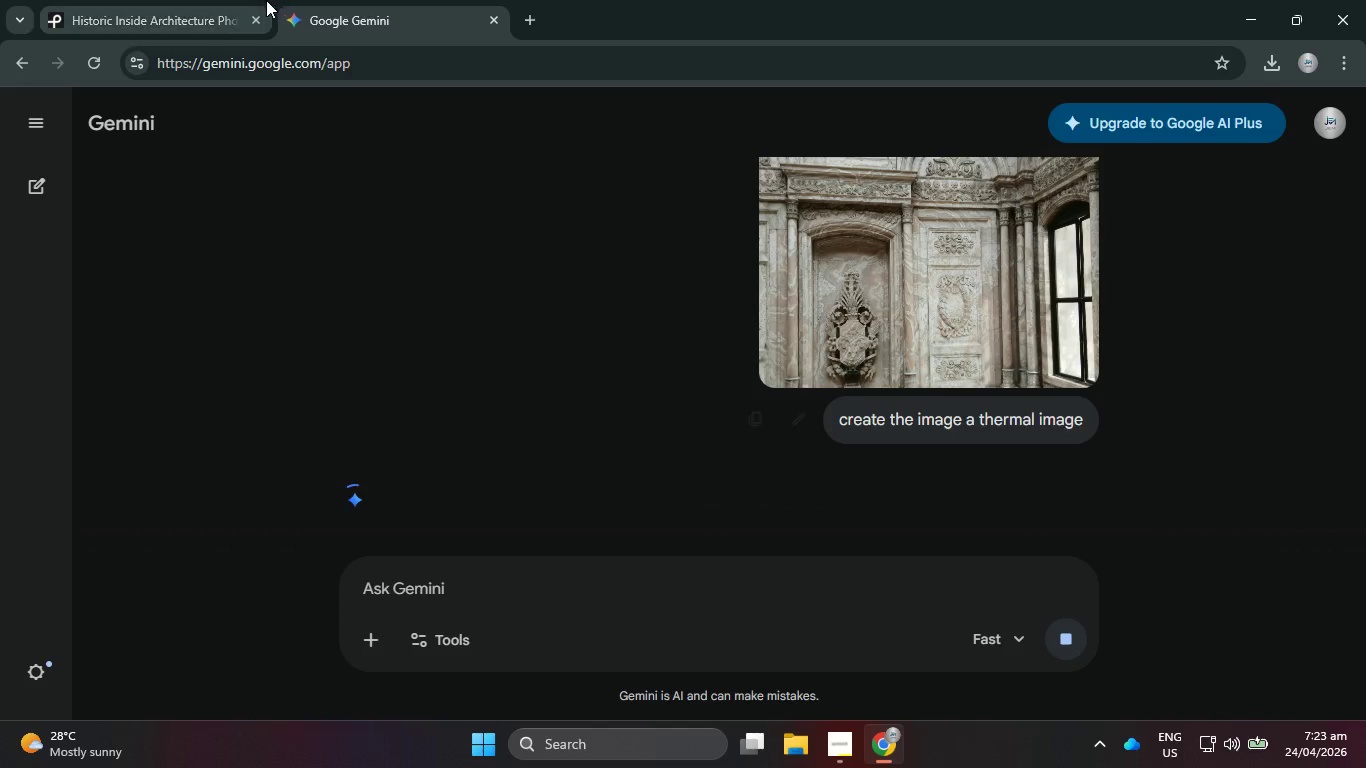 
left_click([189, 0])
 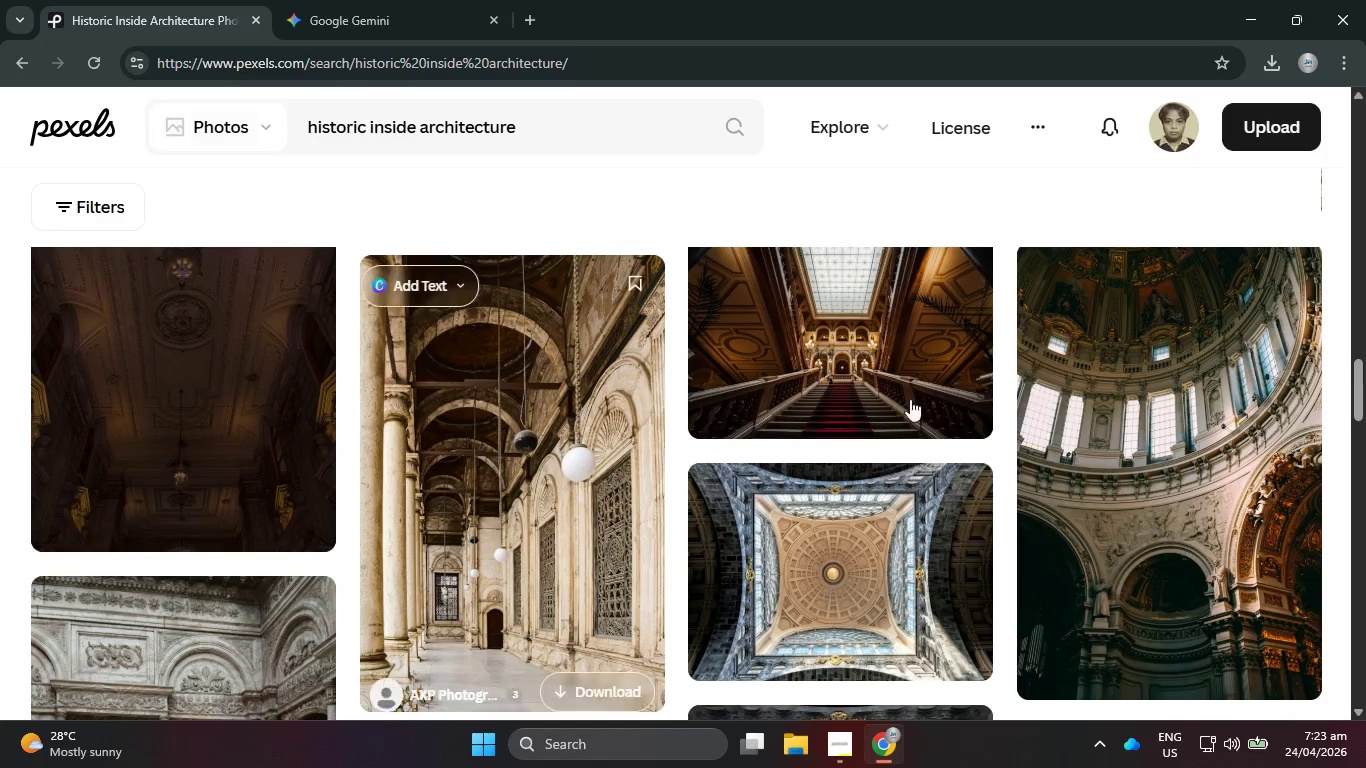 
scroll: coordinate [944, 408], scroll_direction: down, amount: 1.0
 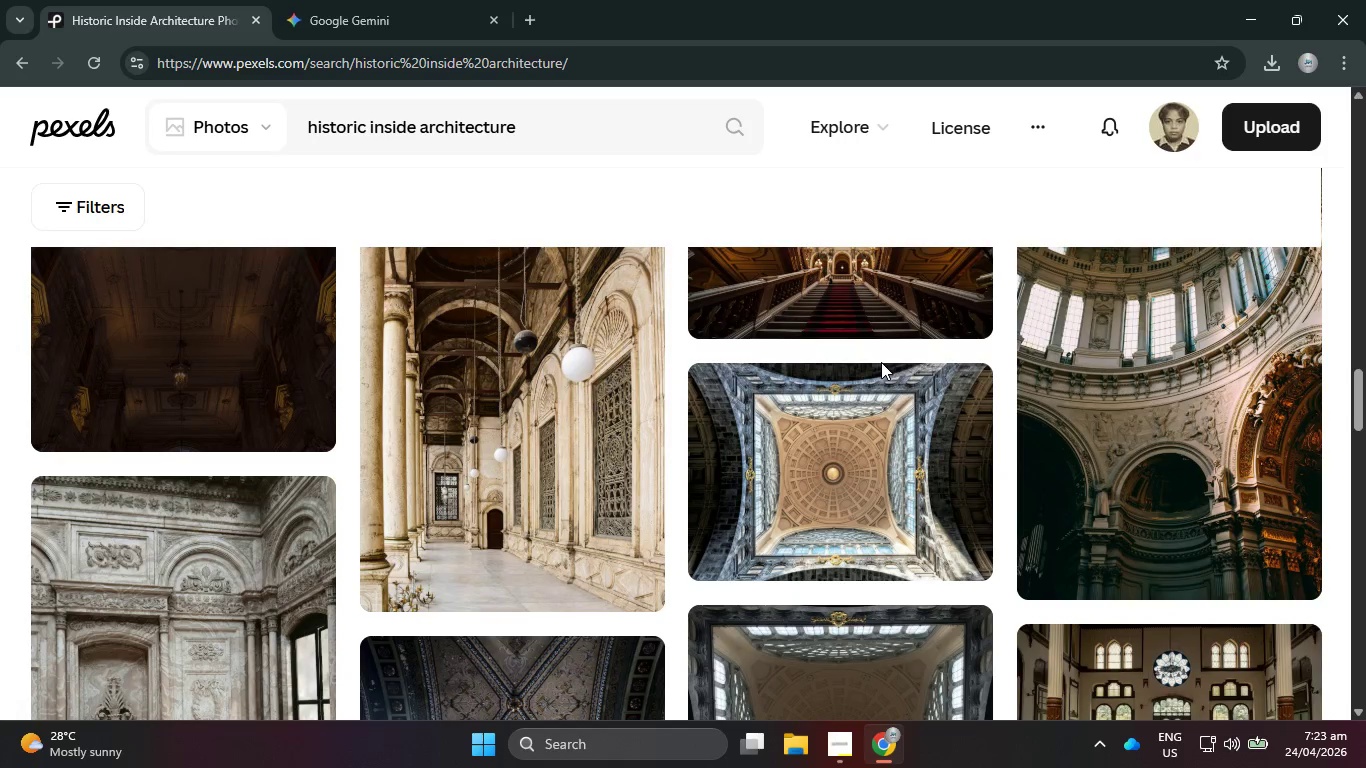 
mouse_move([297, 6])
 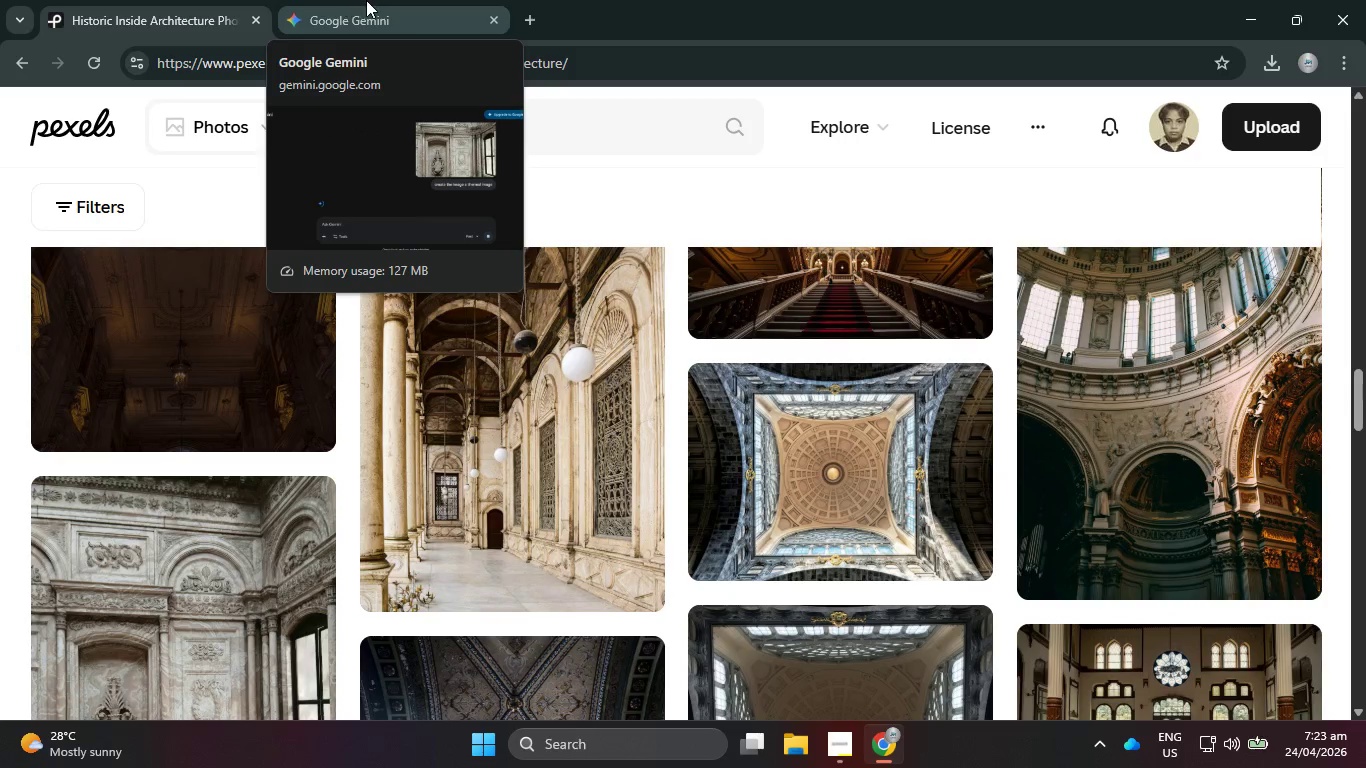 
left_click([367, 0])
 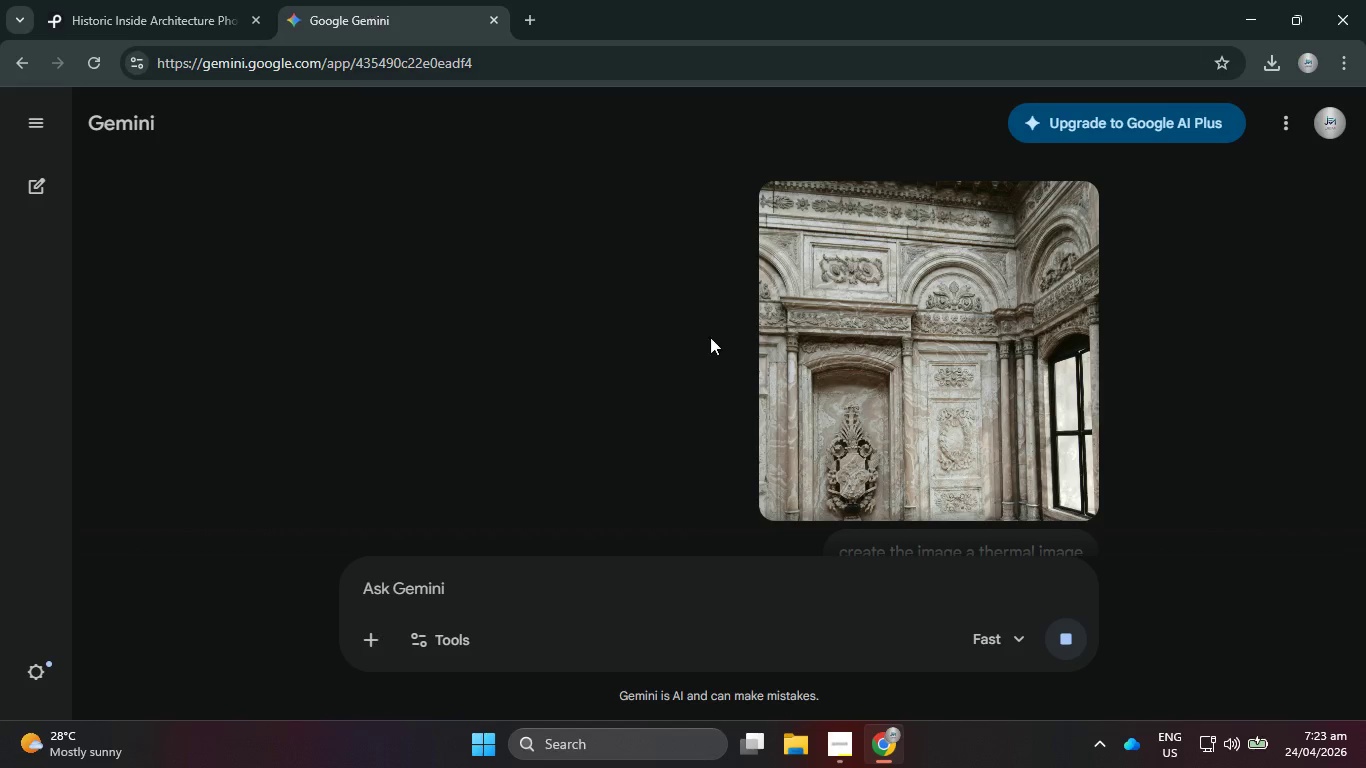 
scroll: coordinate [752, 361], scroll_direction: down, amount: 5.0
 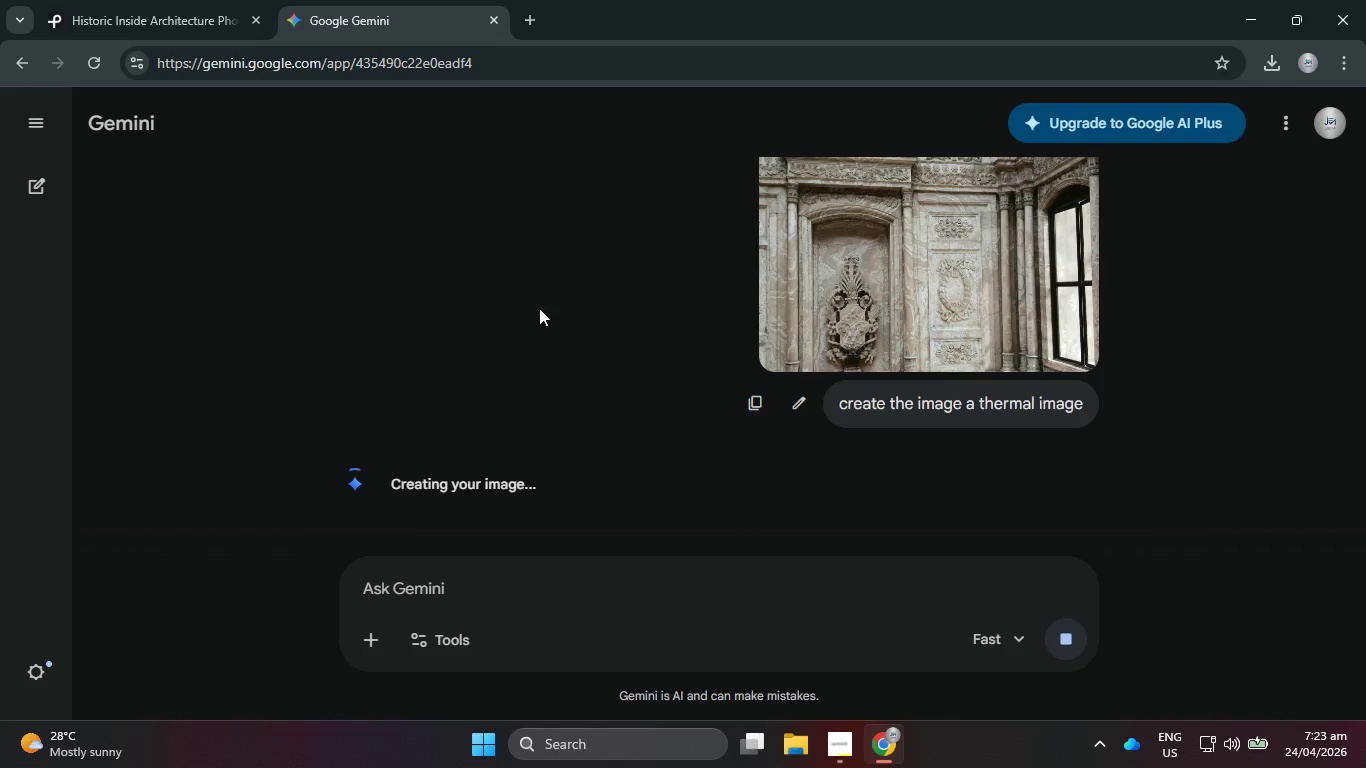 
left_click([203, 0])
 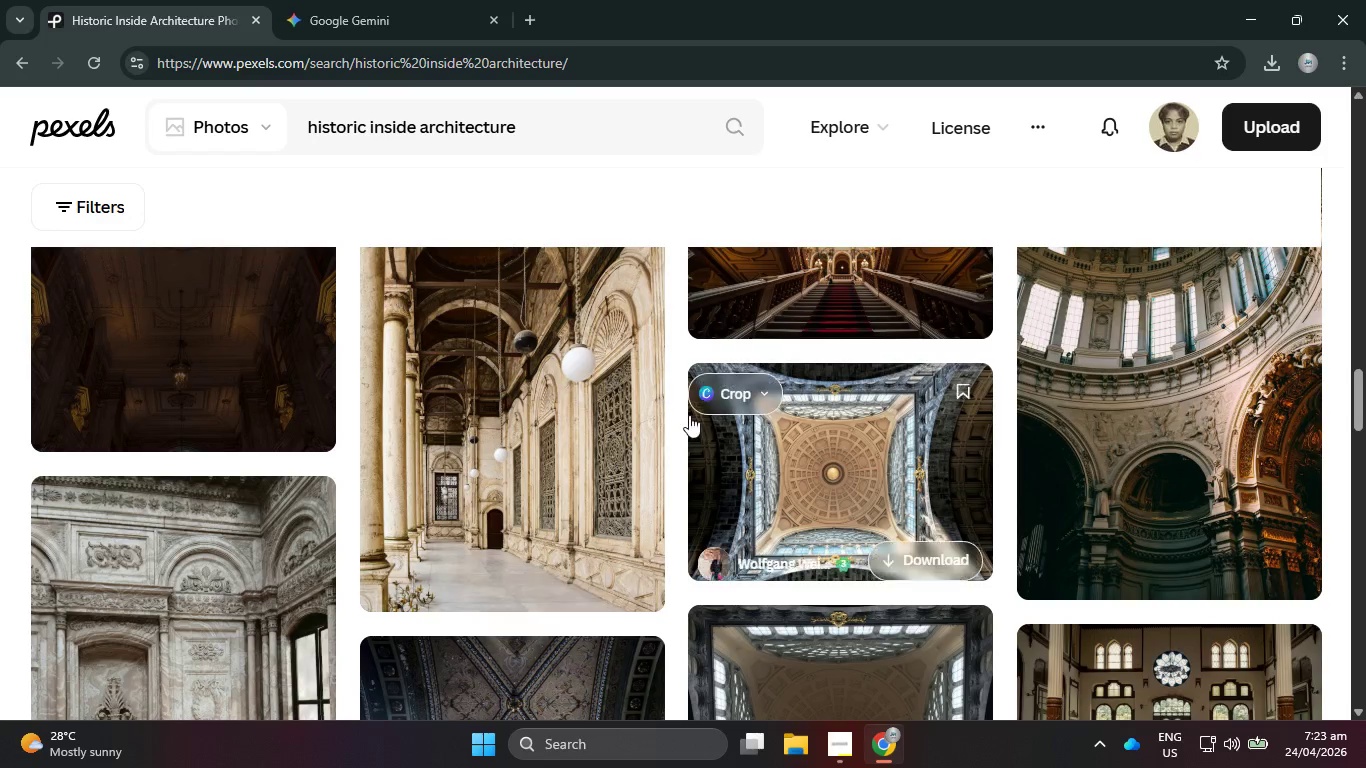 
scroll: coordinate [692, 416], scroll_direction: down, amount: 3.0
 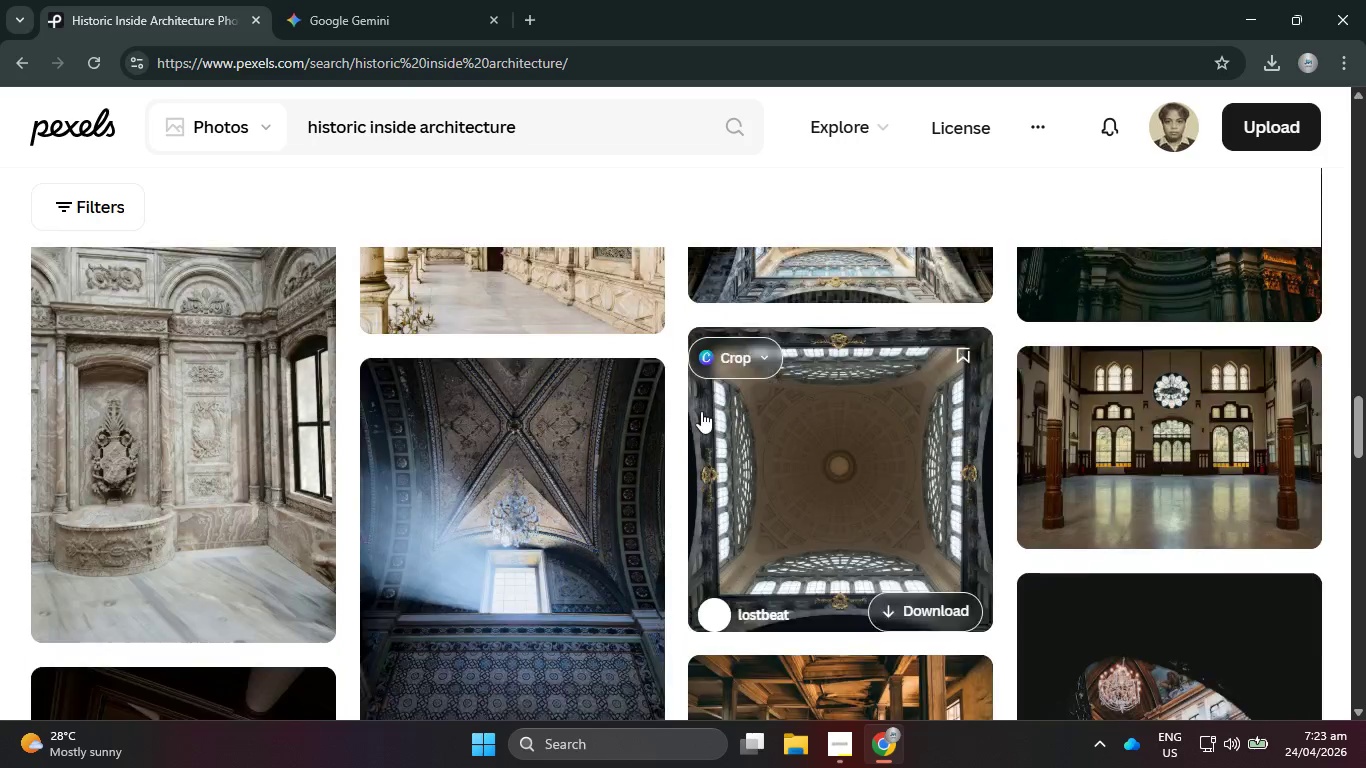 
mouse_move([717, 386])
 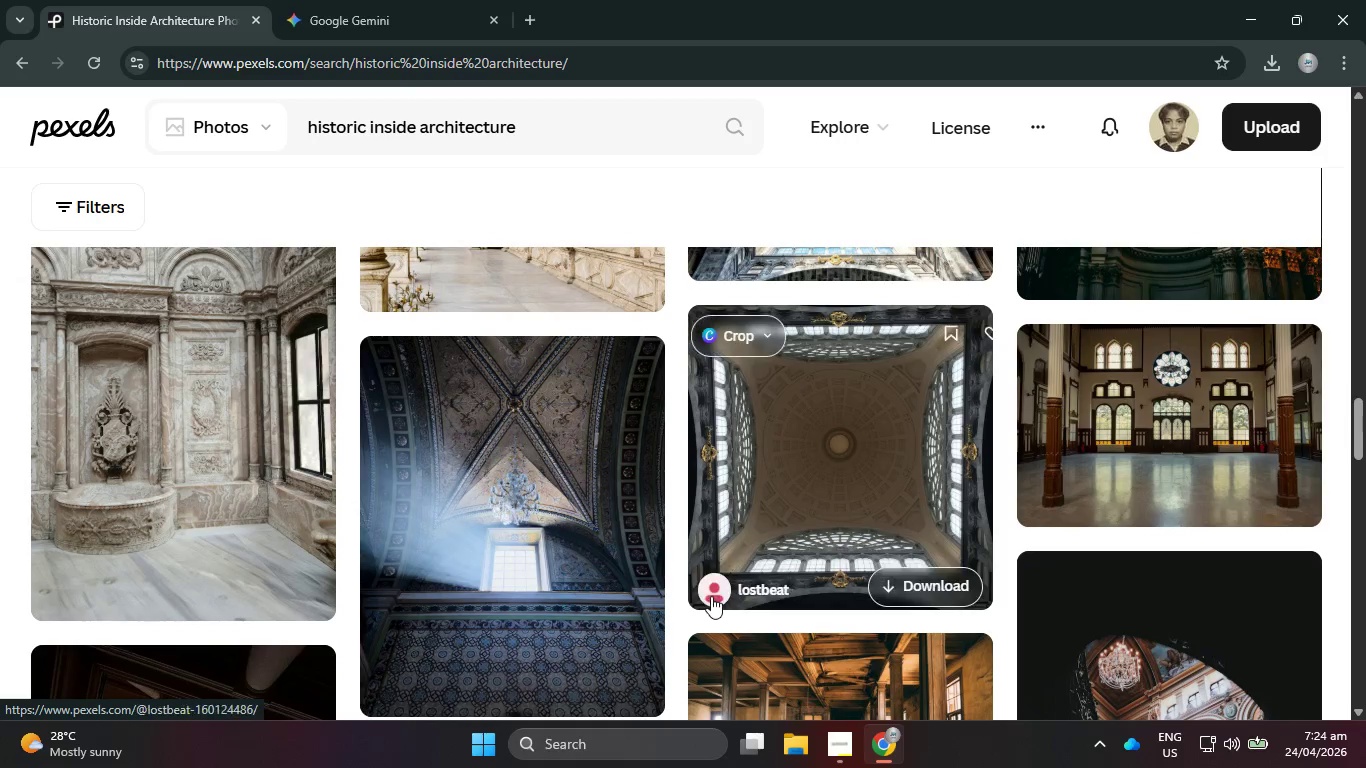 
left_click([404, 0])
 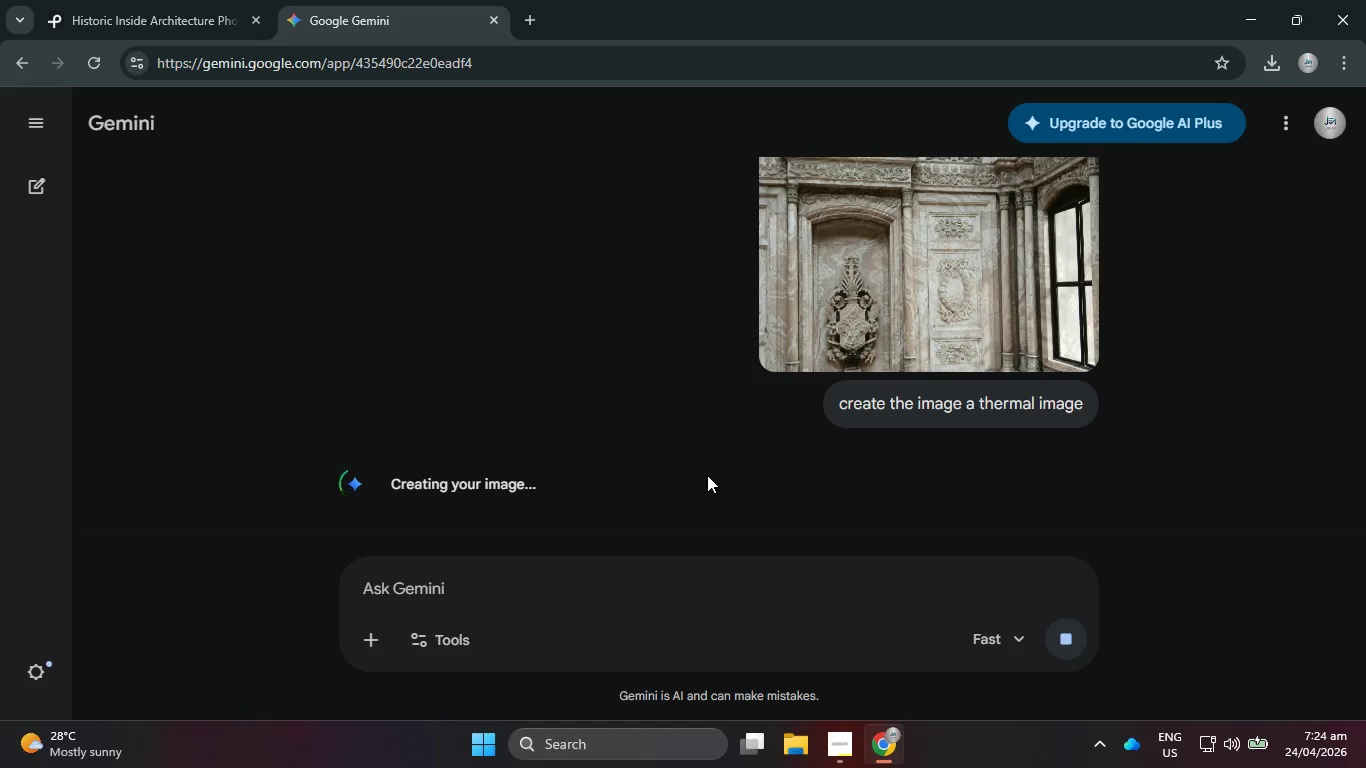 
scroll: coordinate [707, 475], scroll_direction: down, amount: 2.0
 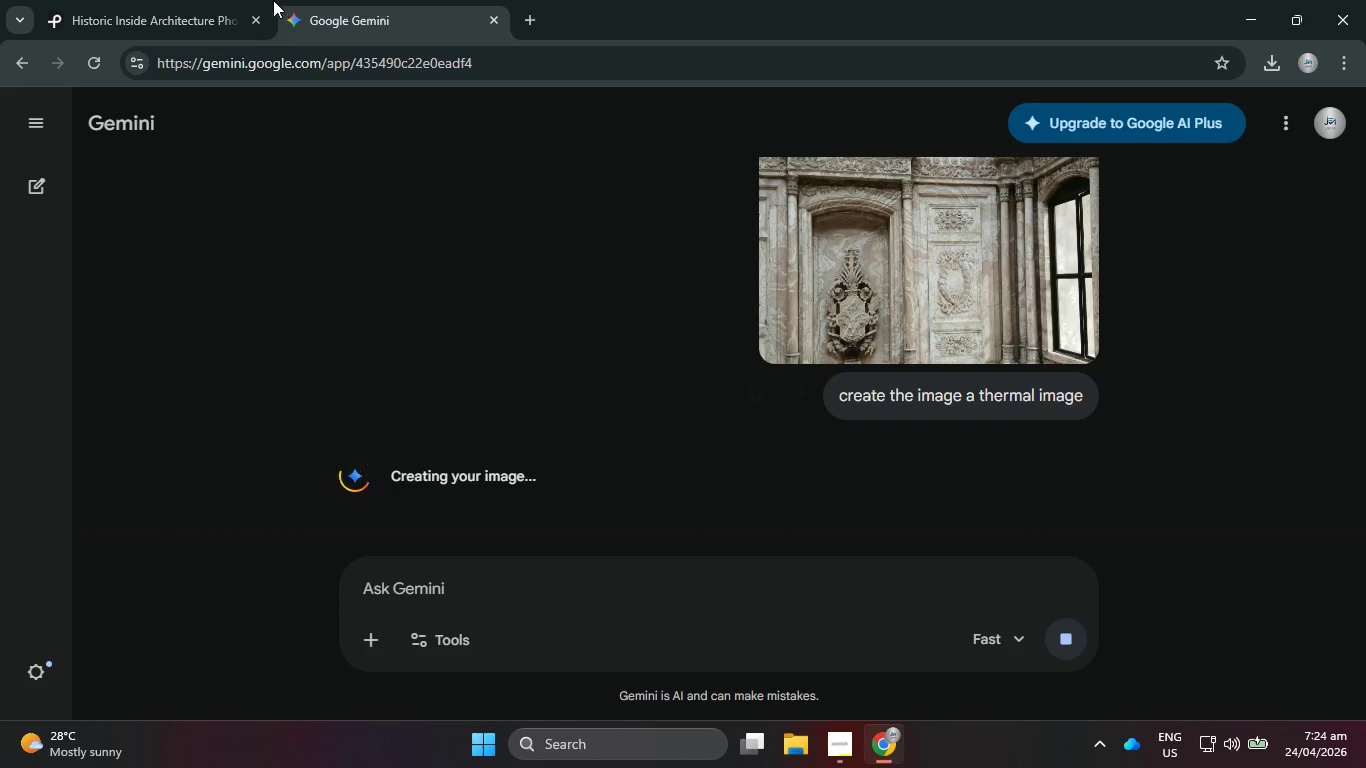 
left_click([155, 0])
 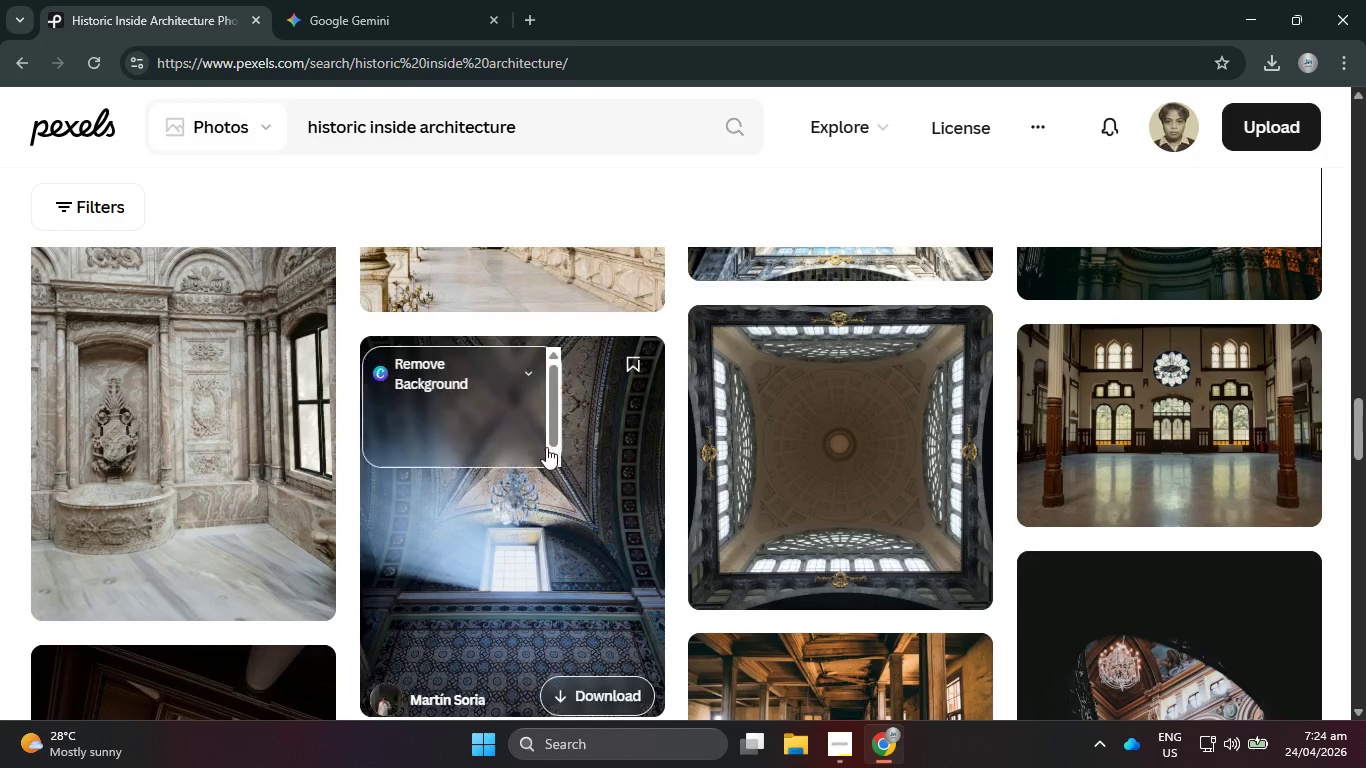 
scroll: coordinate [560, 460], scroll_direction: down, amount: 1.0
 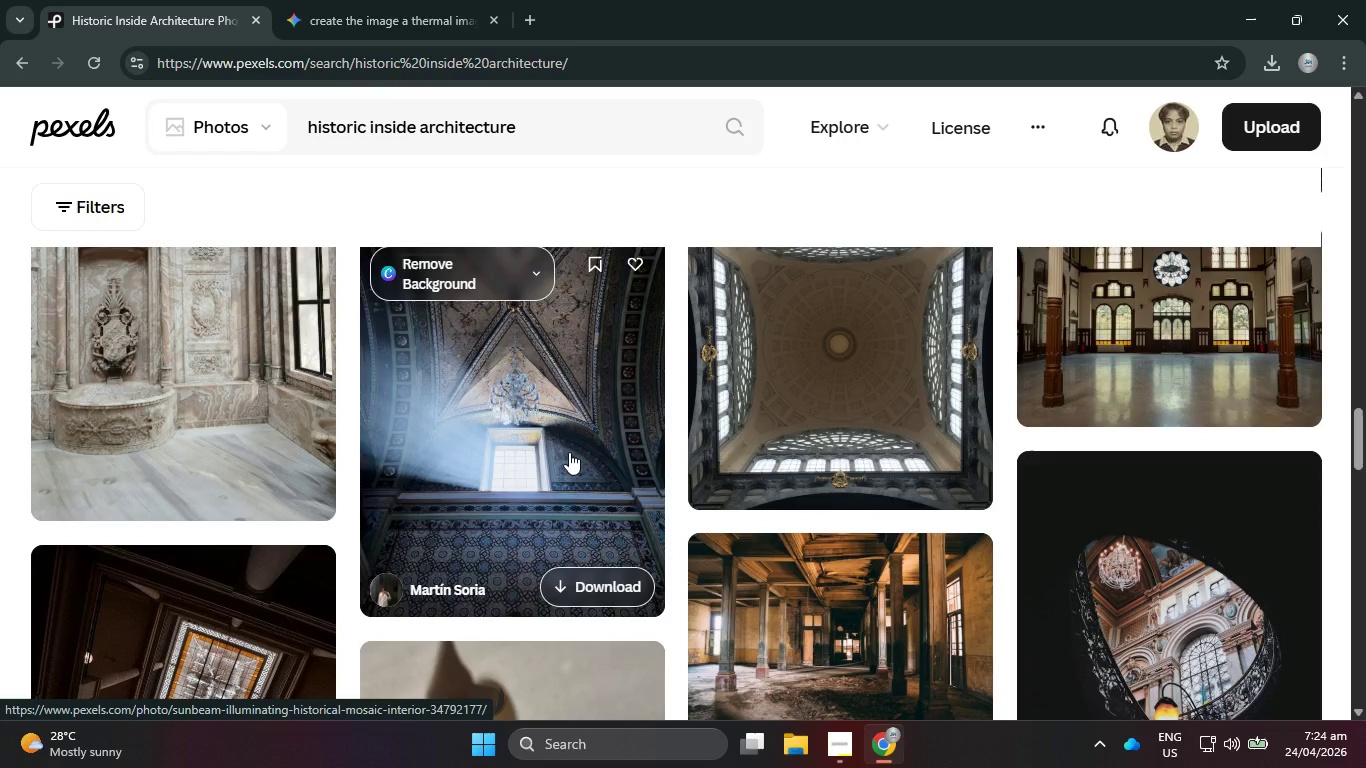 
wait(8.47)
 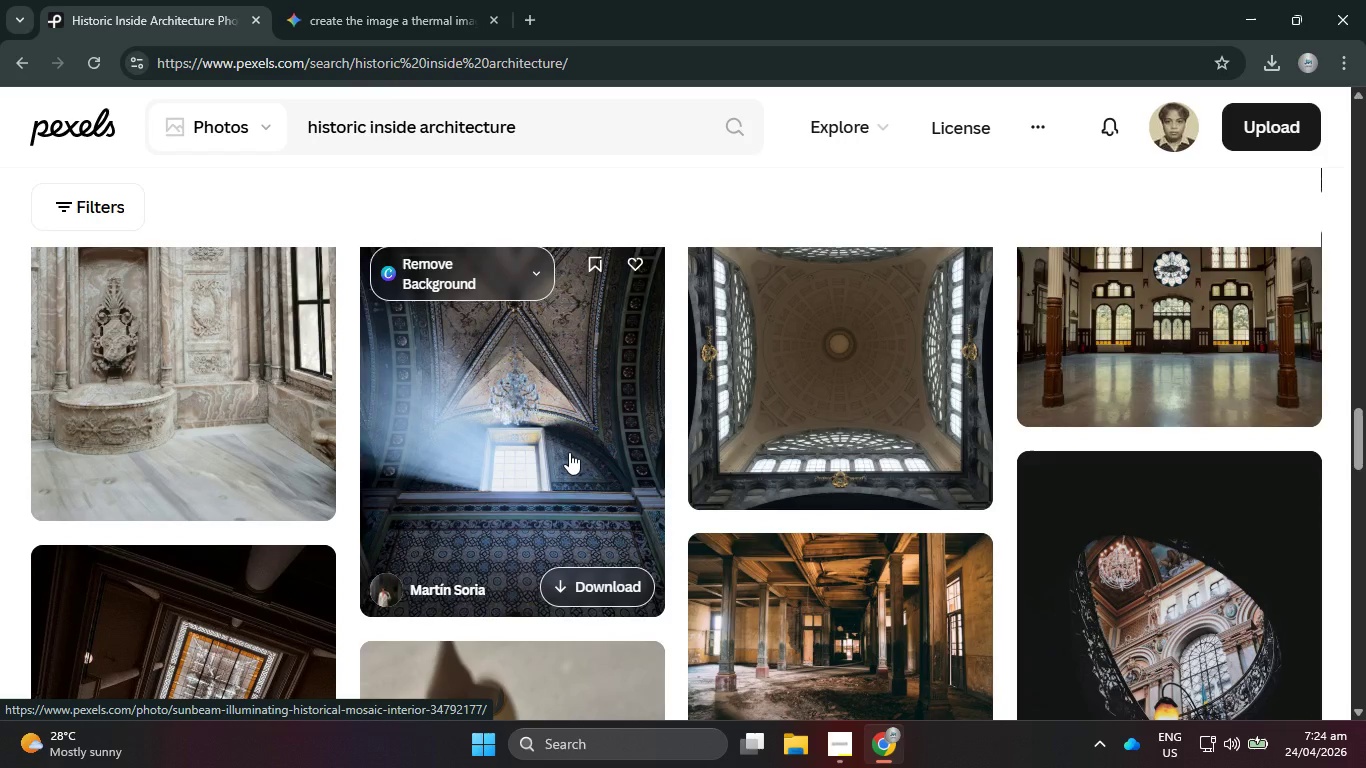 
scroll: coordinate [608, 476], scroll_direction: down, amount: 3.0
 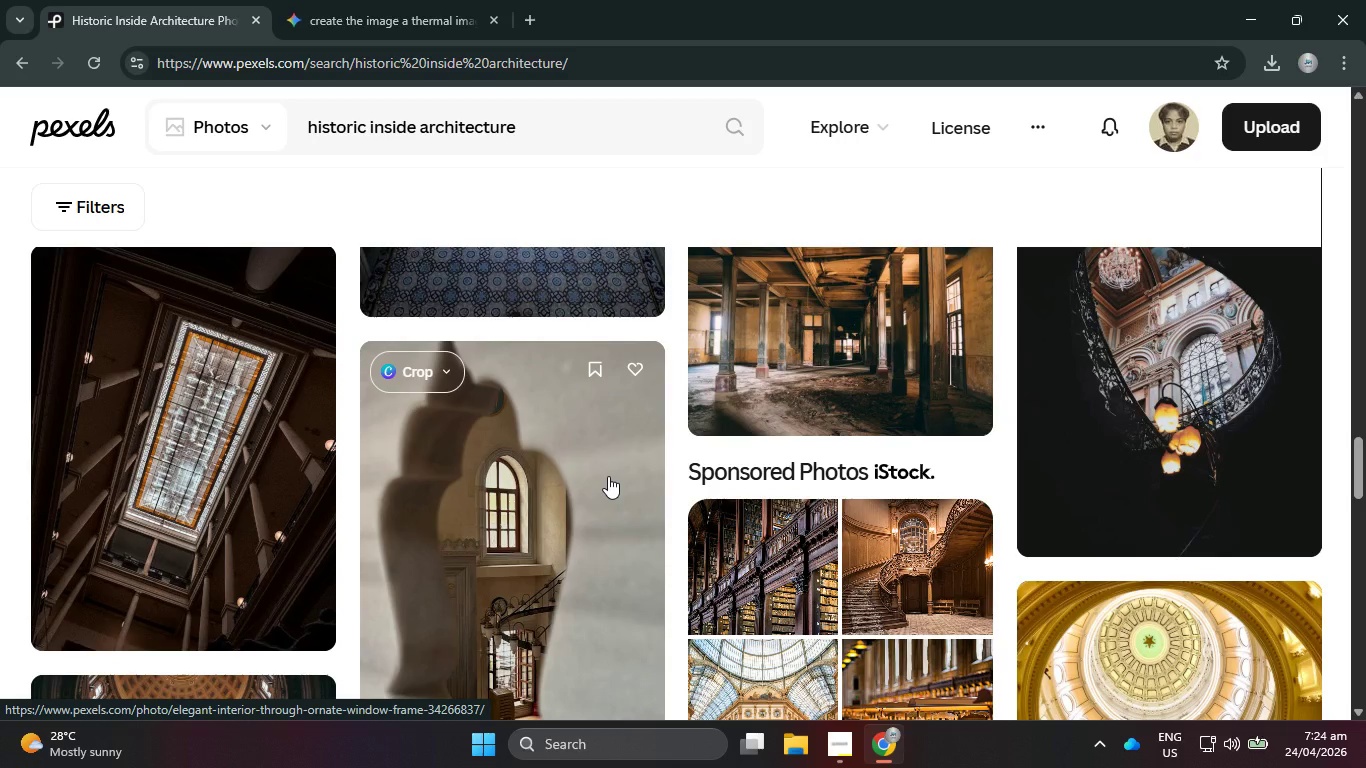 
wait(7.52)
 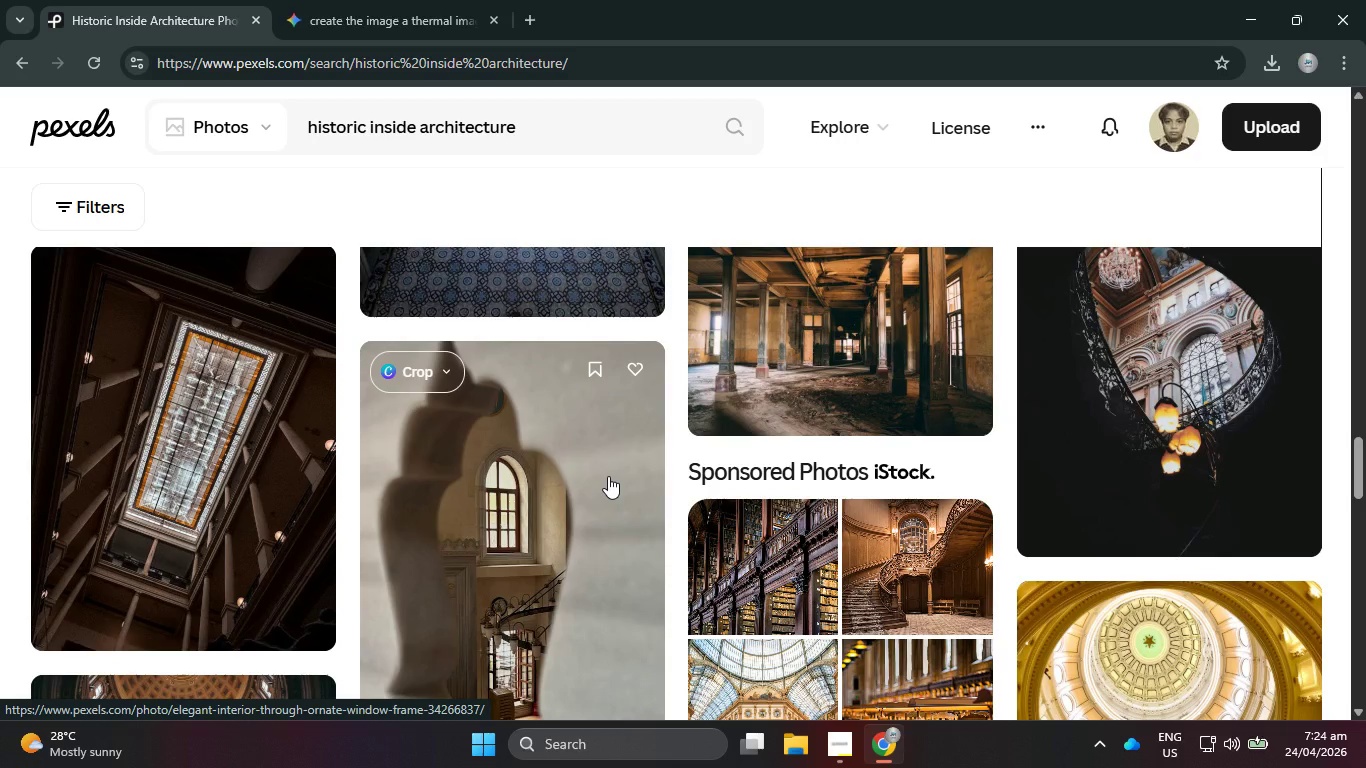 
scroll: coordinate [608, 476], scroll_direction: down, amount: 5.0
 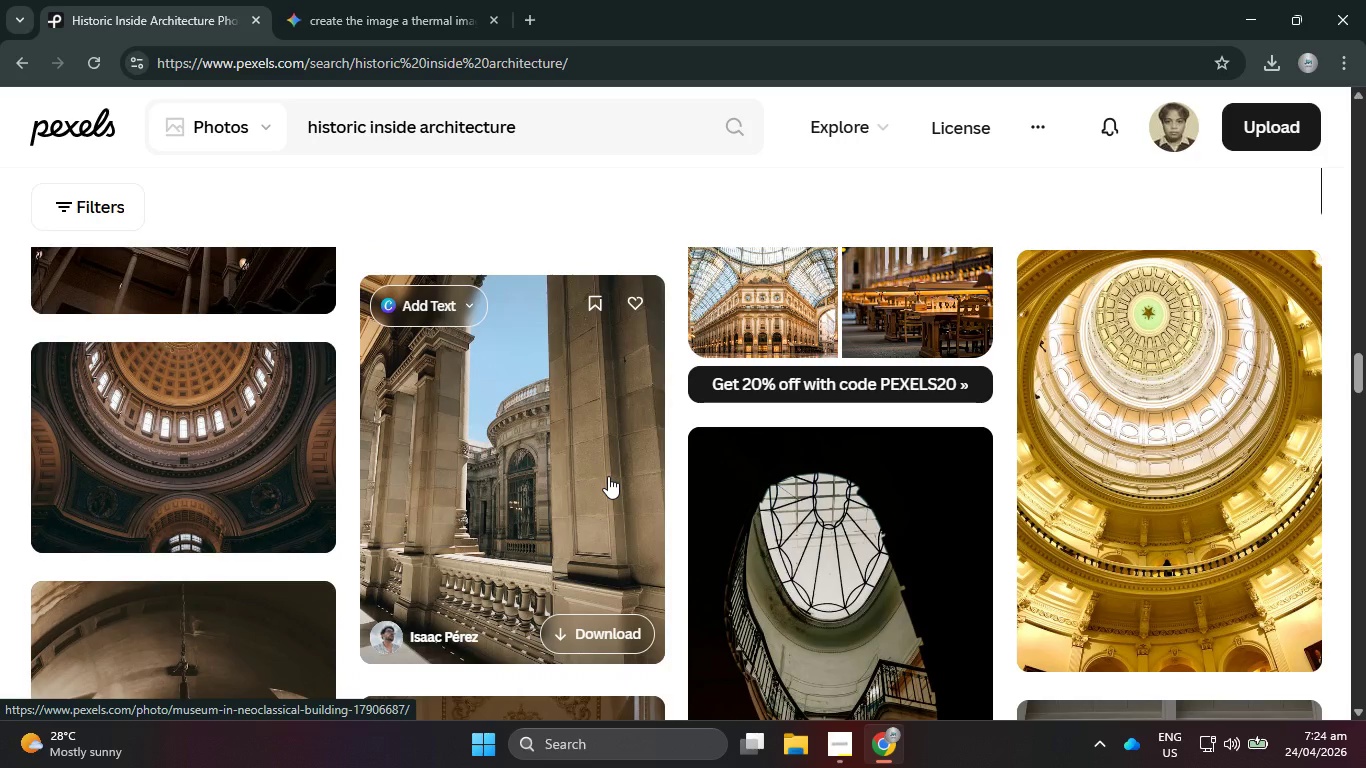 
scroll: coordinate [608, 476], scroll_direction: down, amount: 5.0
 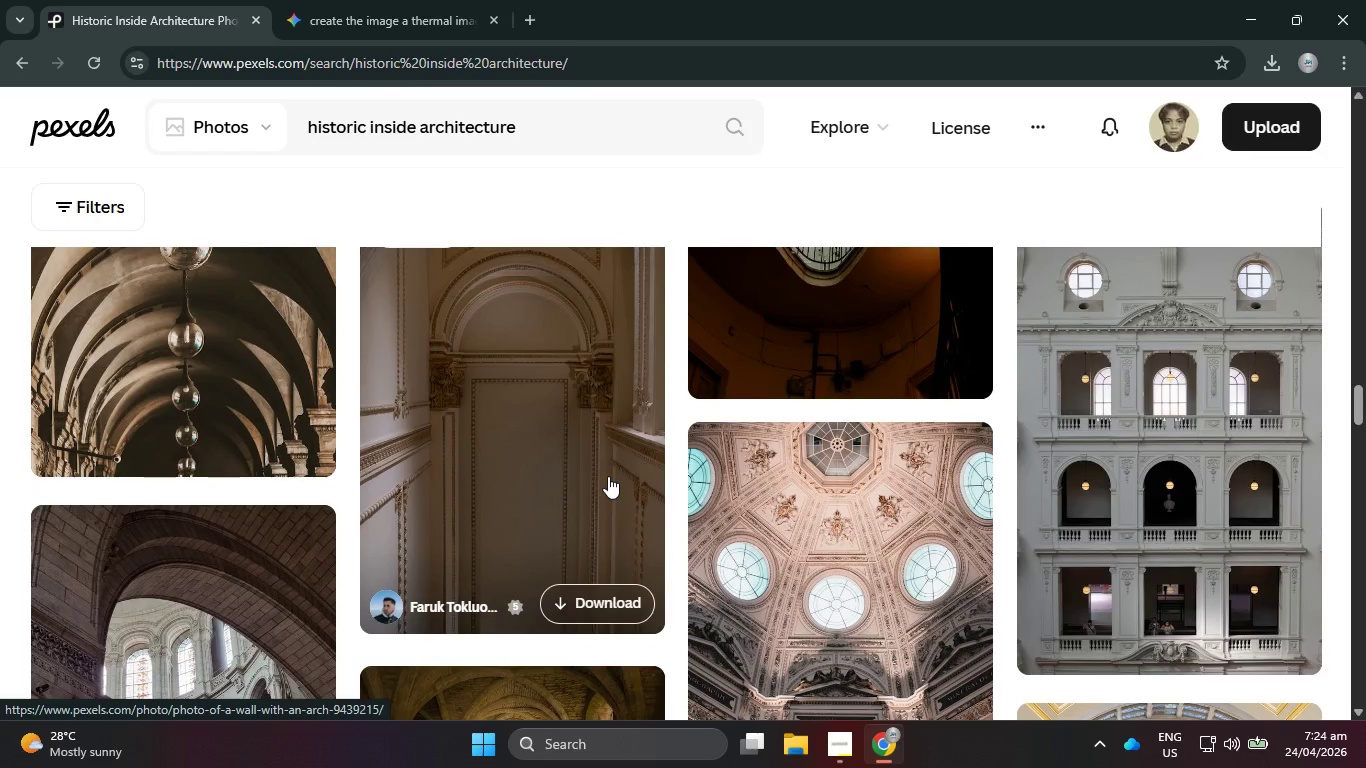 
scroll: coordinate [608, 476], scroll_direction: down, amount: 3.0
 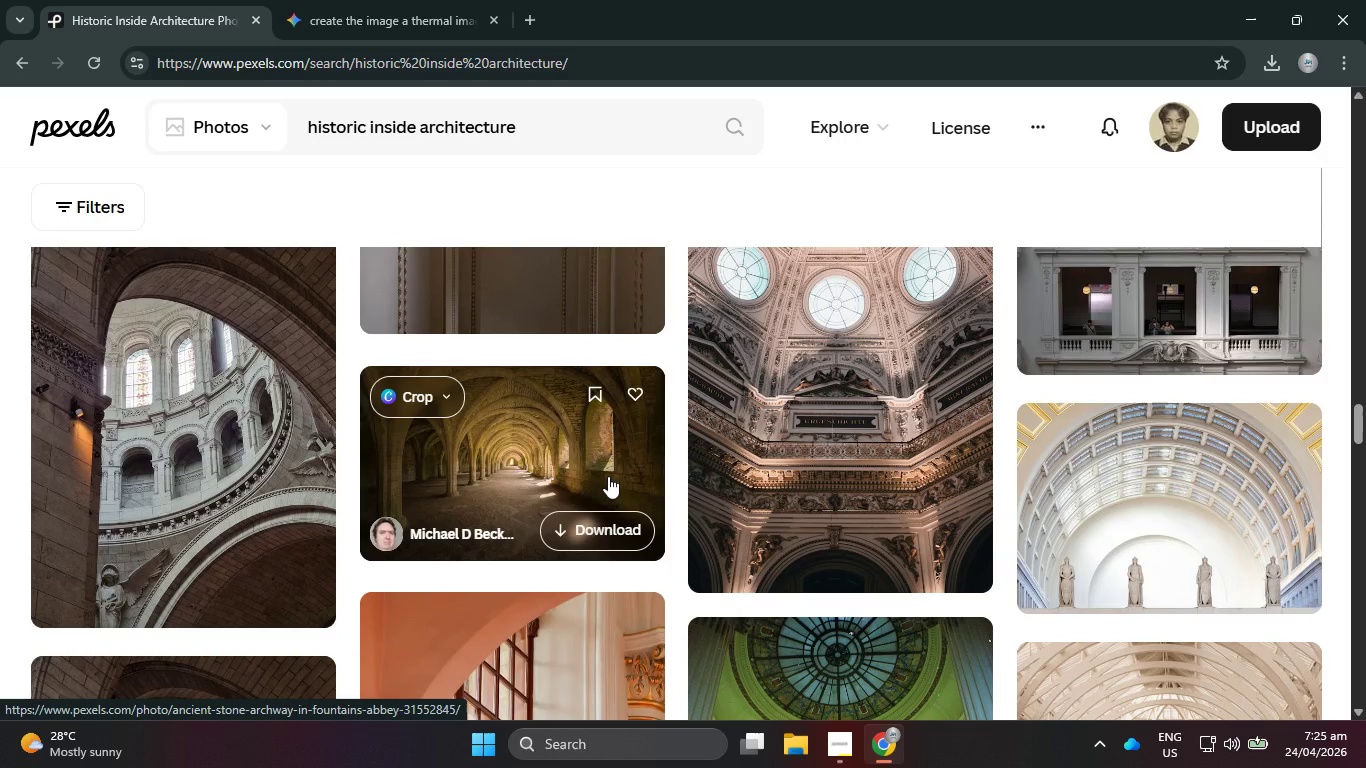 
wait(5.37)
 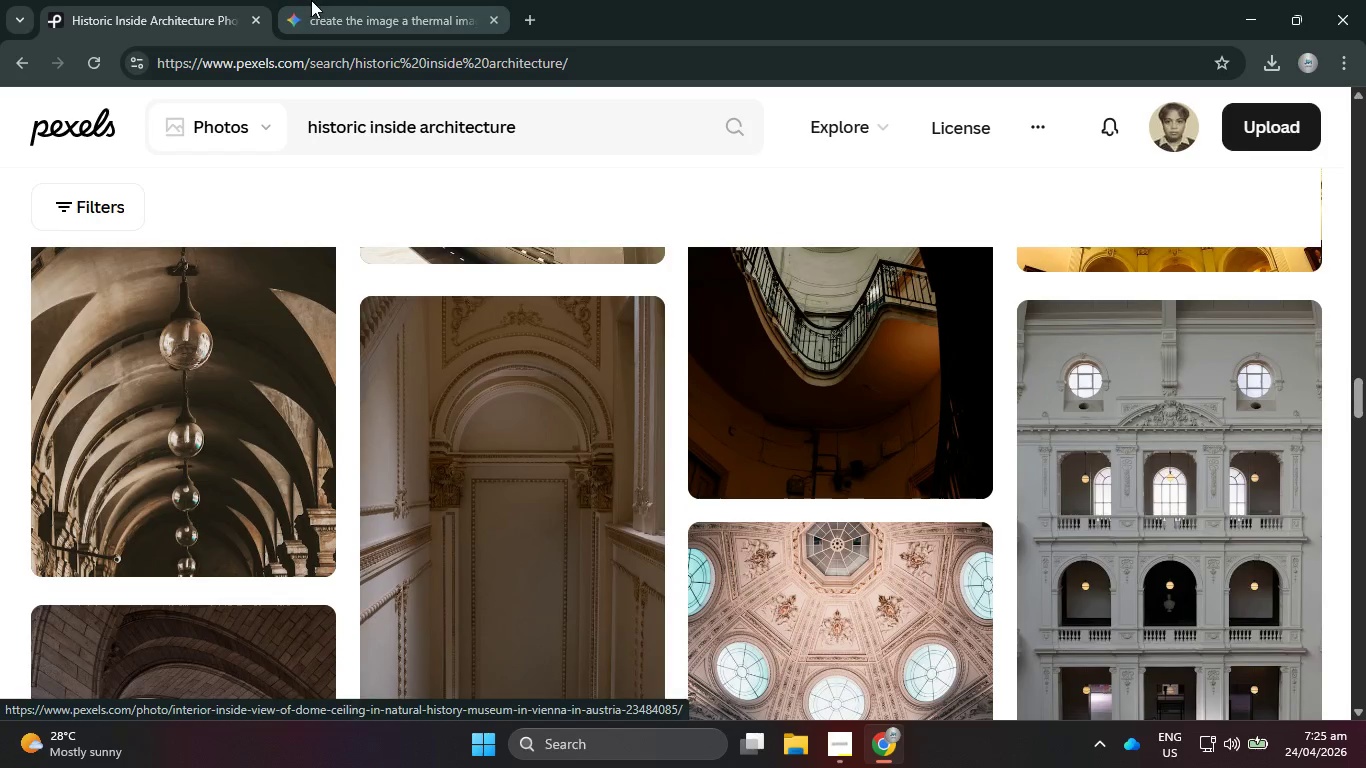 
left_click([377, 0])
 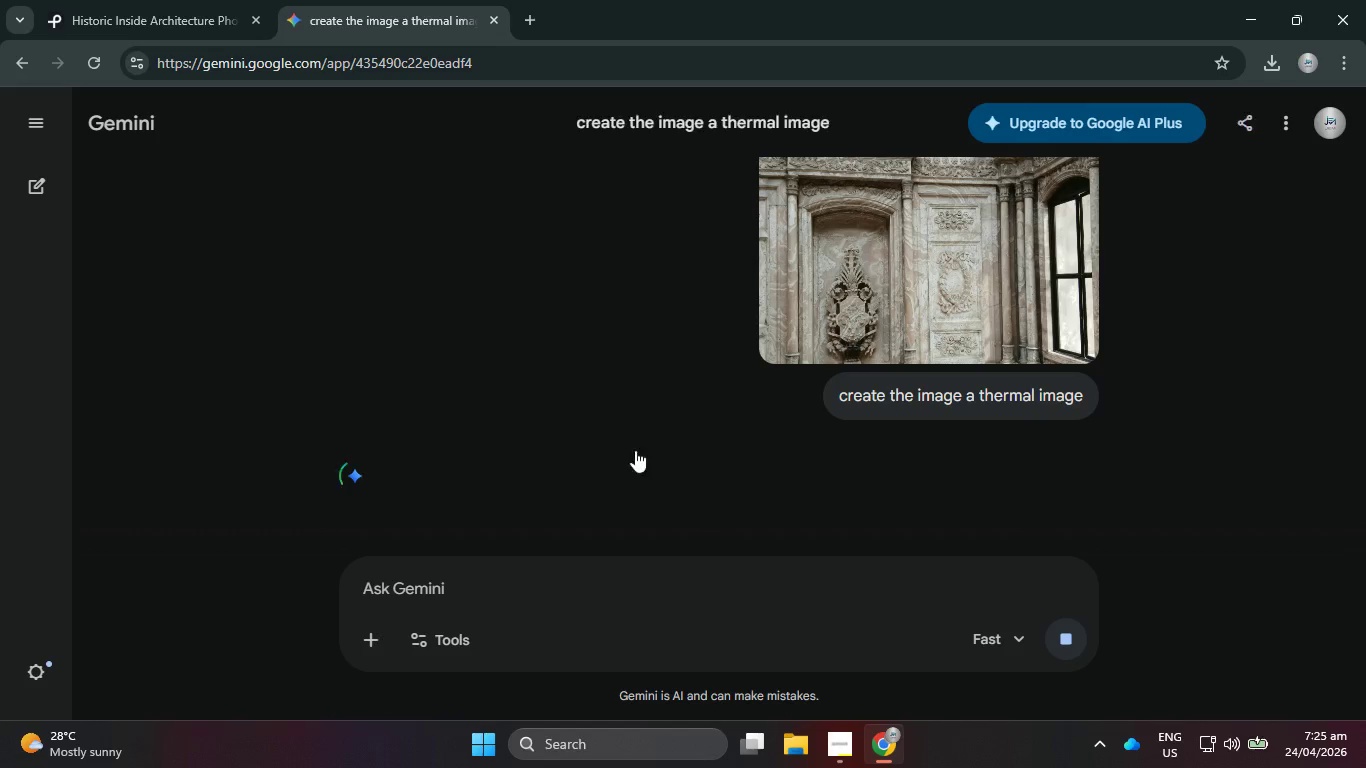 
scroll: coordinate [853, 520], scroll_direction: up, amount: 4.0
 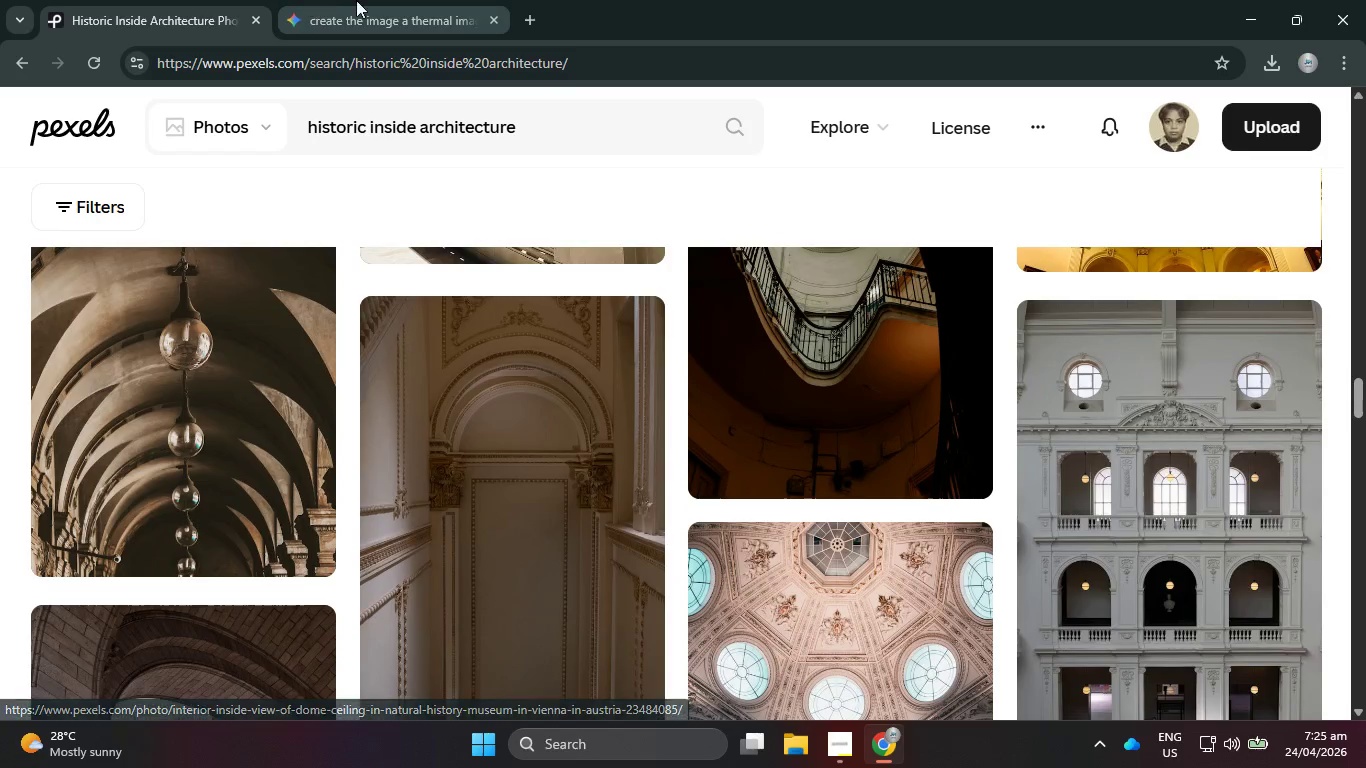 
scroll: coordinate [635, 450], scroll_direction: down, amount: 3.0
 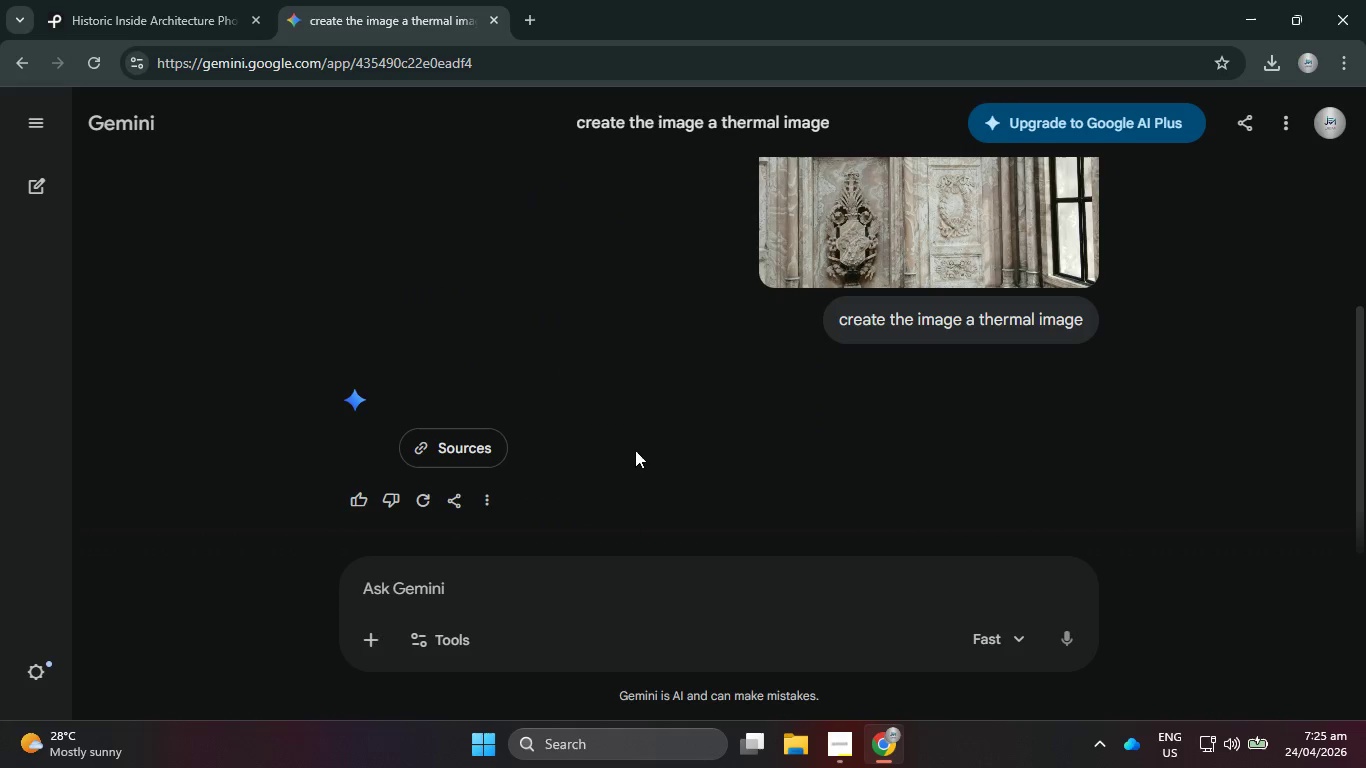 
scroll: coordinate [640, 457], scroll_direction: up, amount: 3.0
 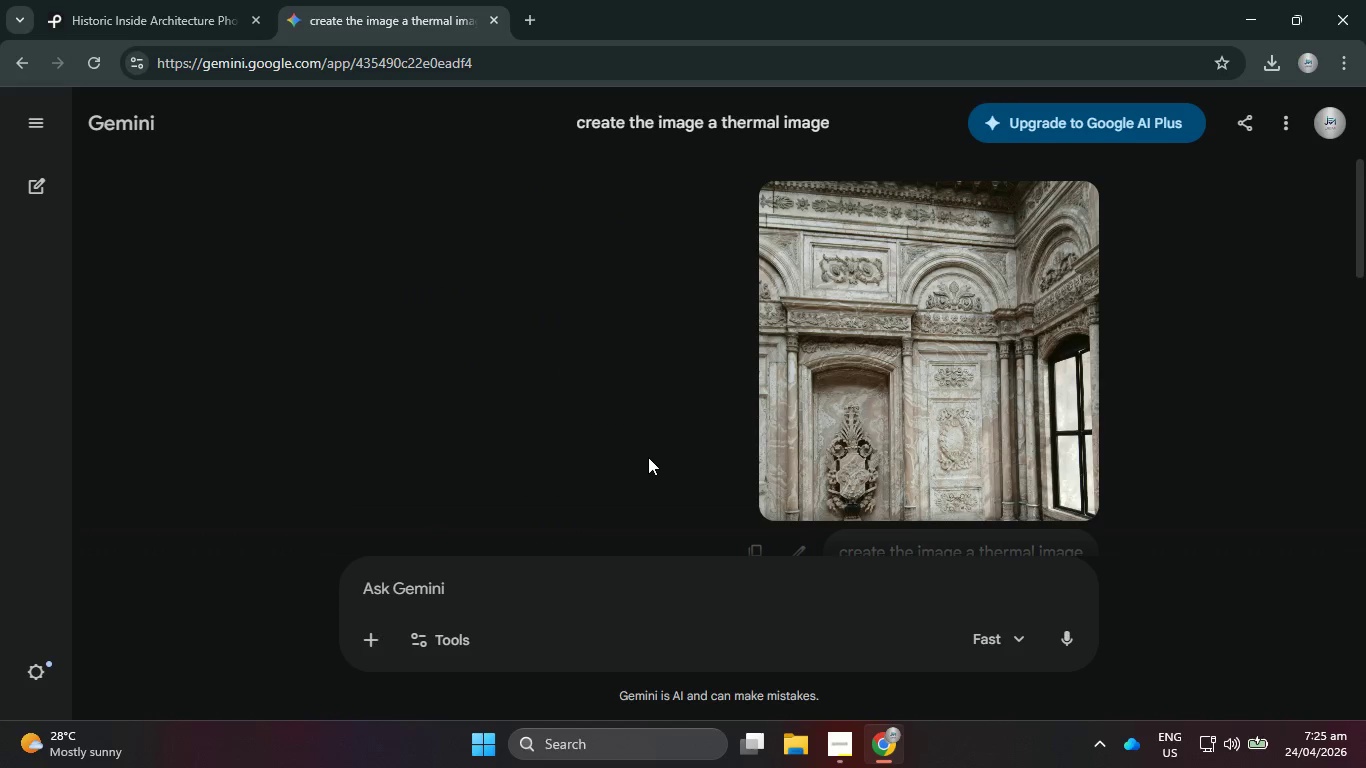 
scroll: coordinate [648, 457], scroll_direction: down, amount: 9.0
 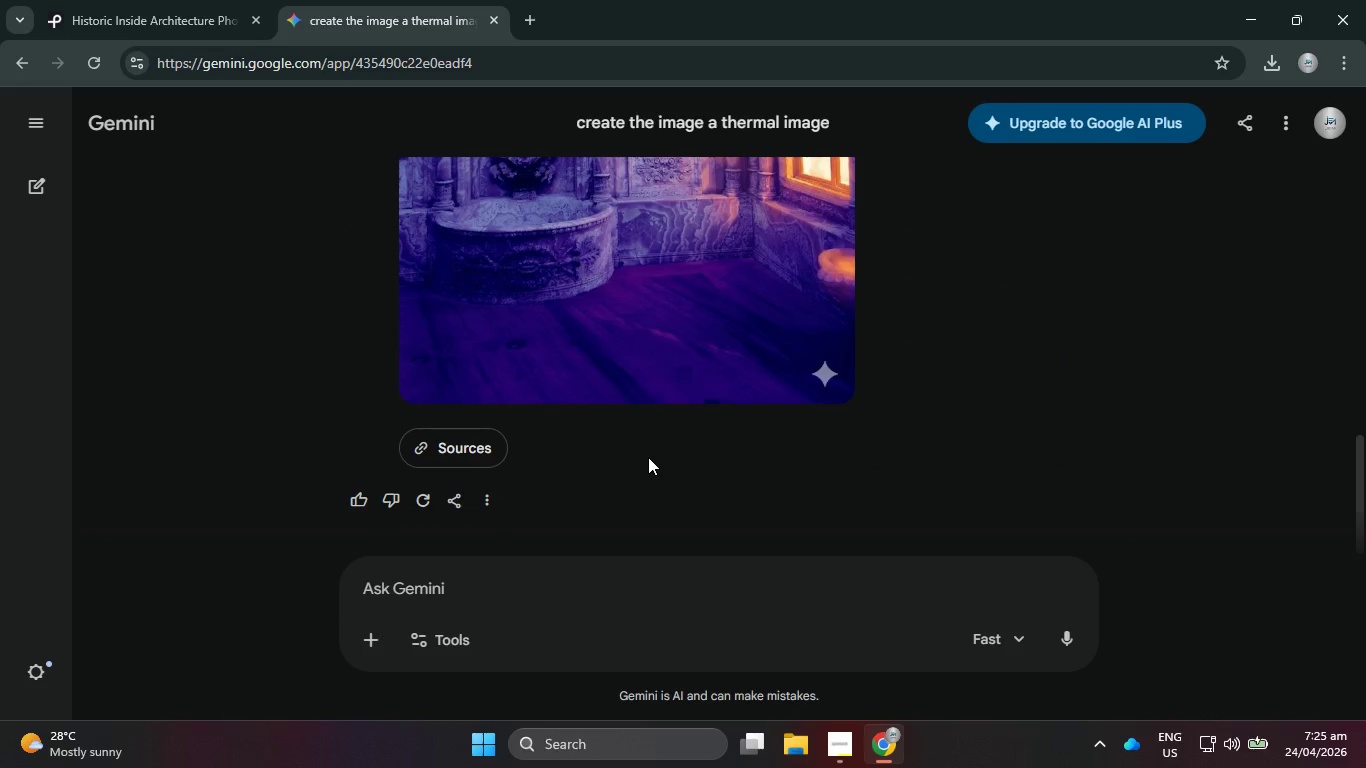 
scroll: coordinate [648, 457], scroll_direction: up, amount: 6.0
 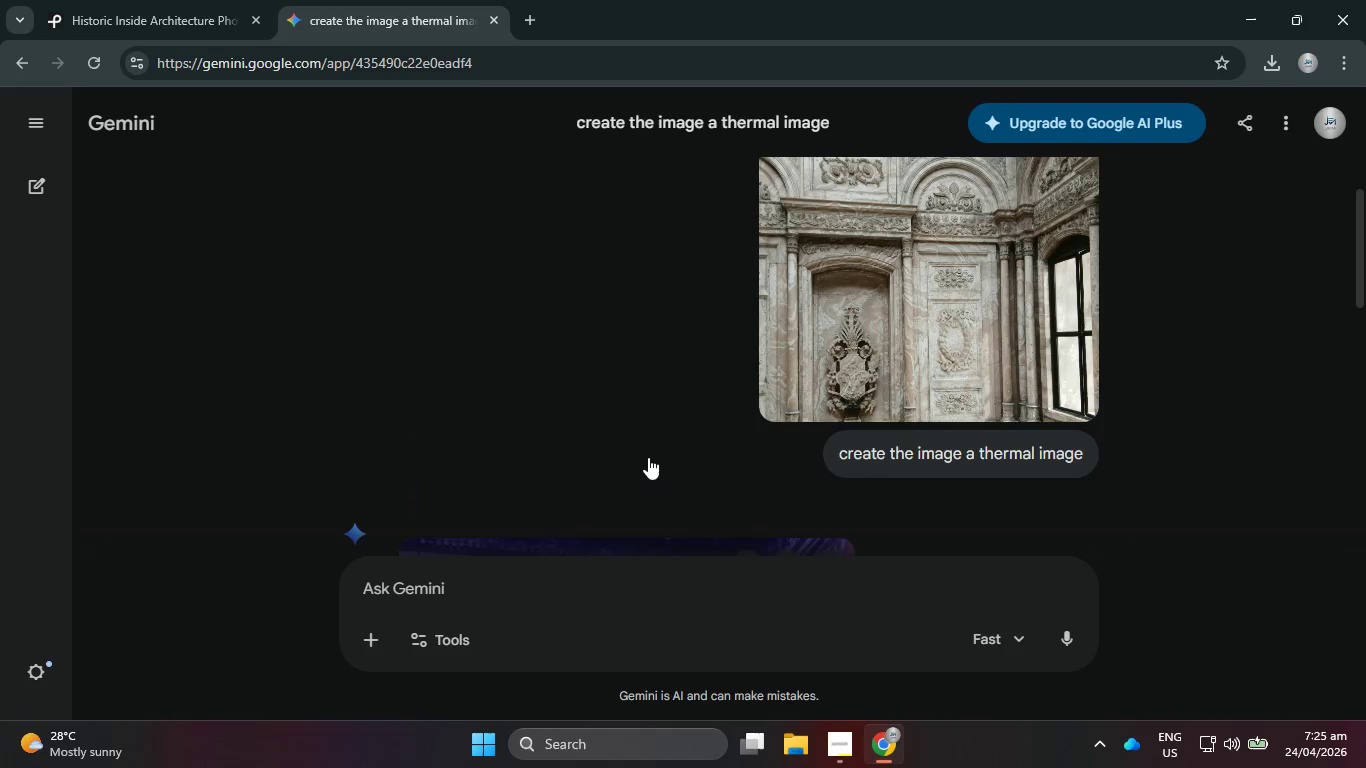 
scroll: coordinate [648, 457], scroll_direction: down, amount: 10.0
 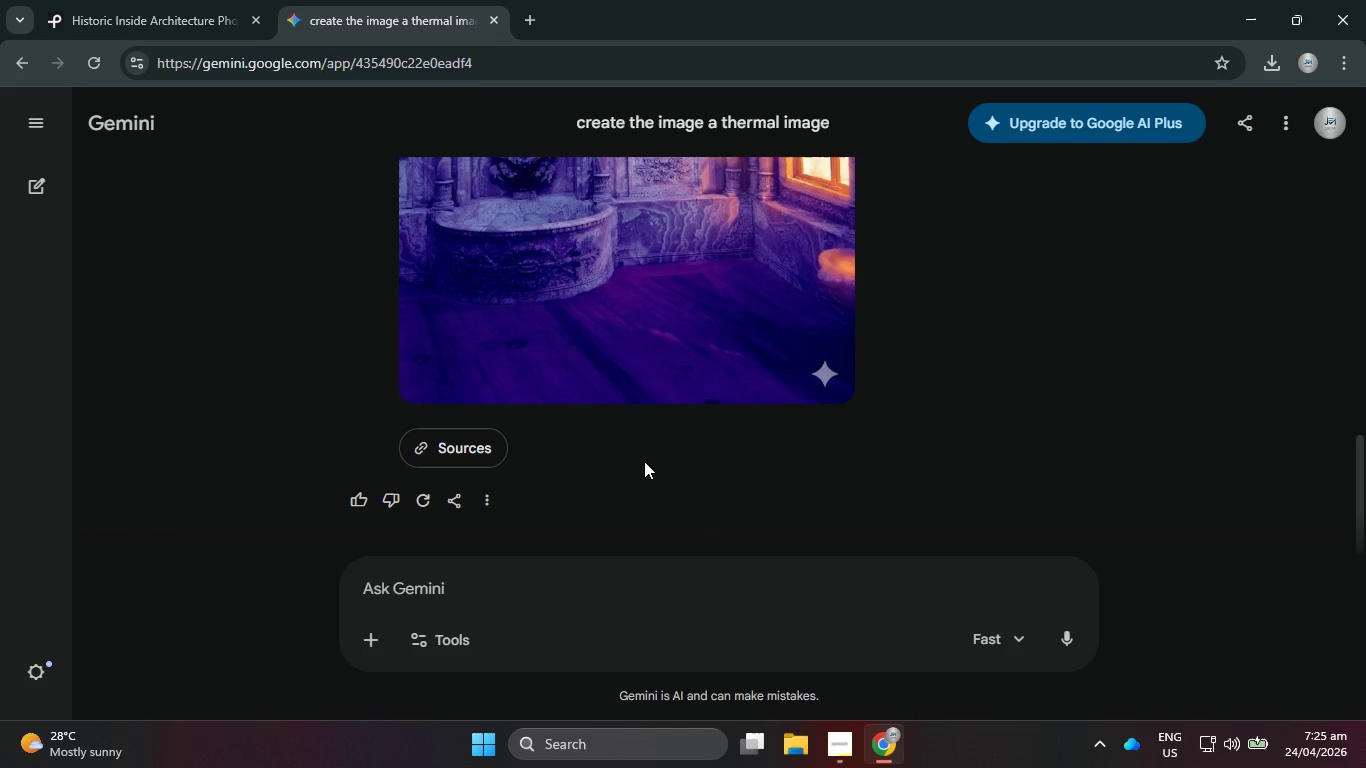 
scroll: coordinate [652, 446], scroll_direction: up, amount: 5.0
 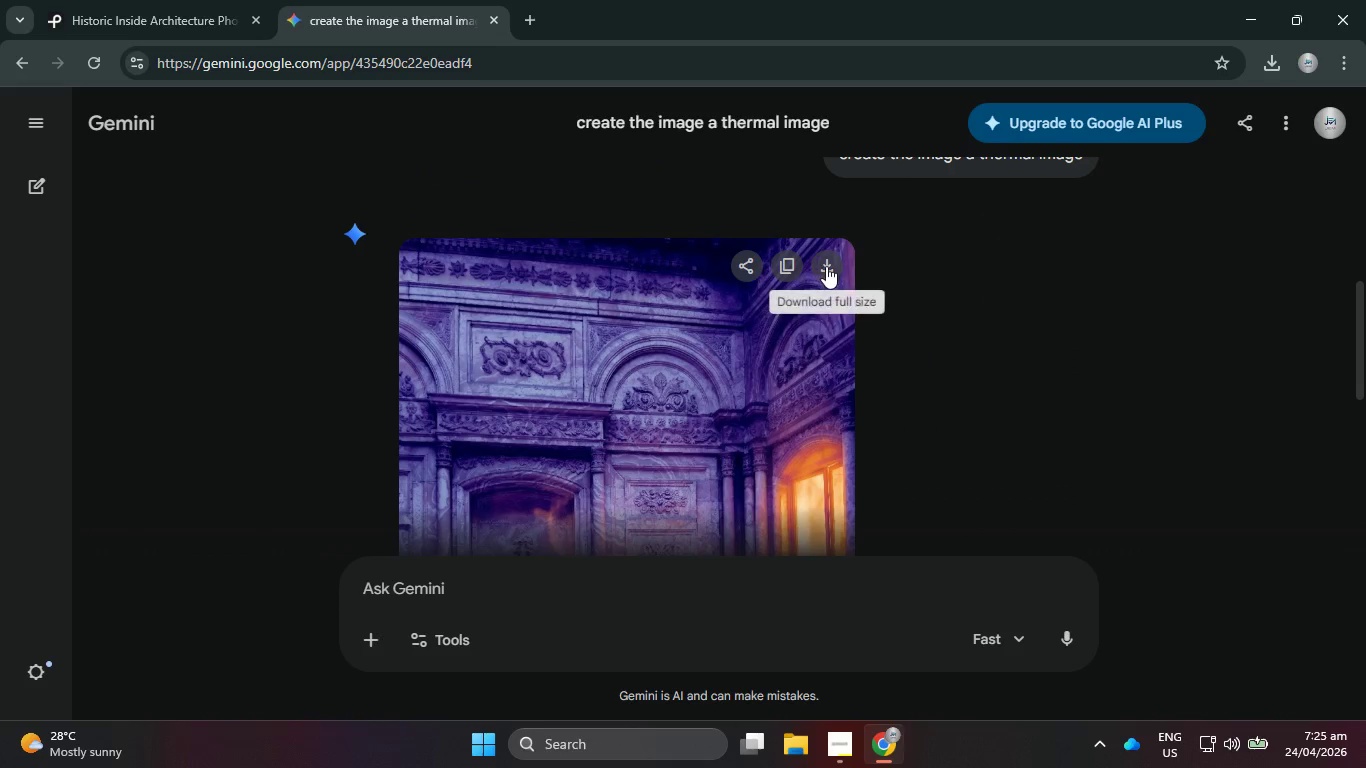 
left_click([828, 265])
 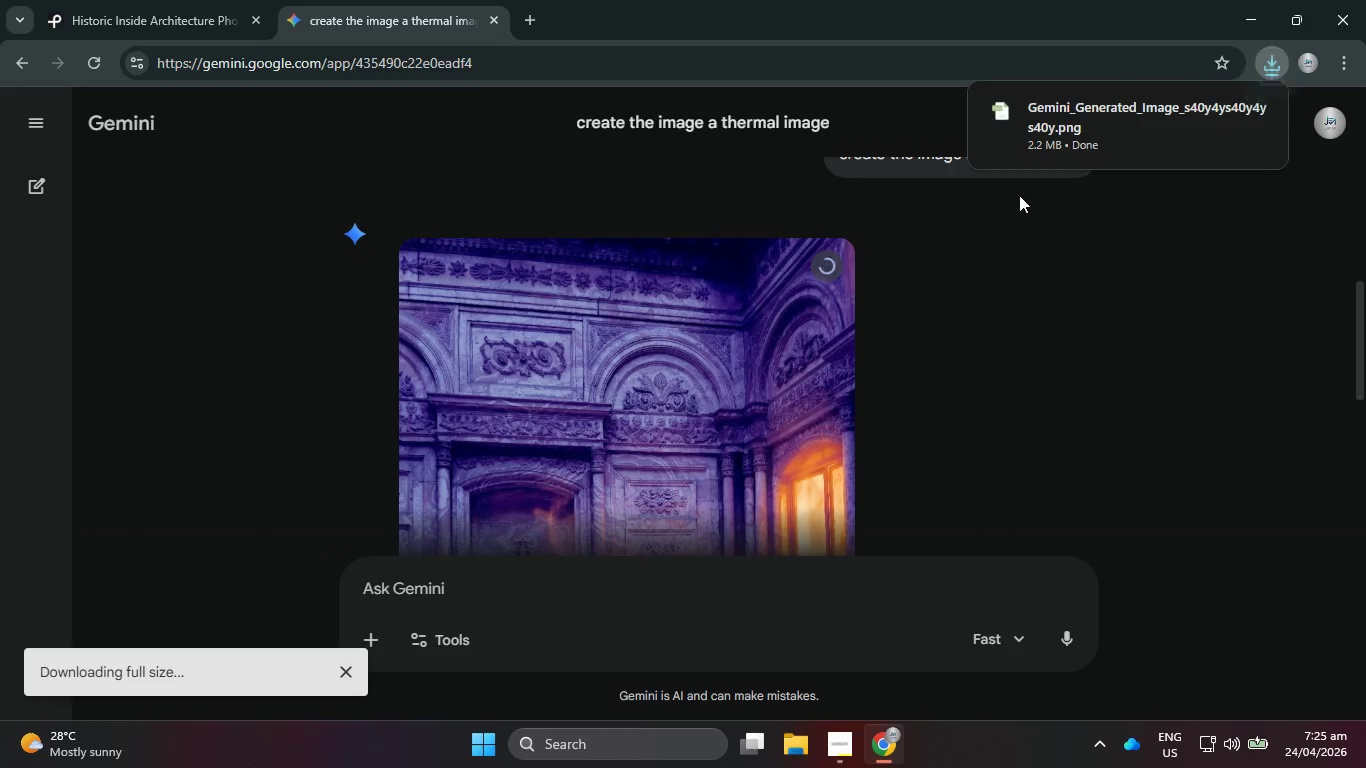 
left_click([1348, 0])
 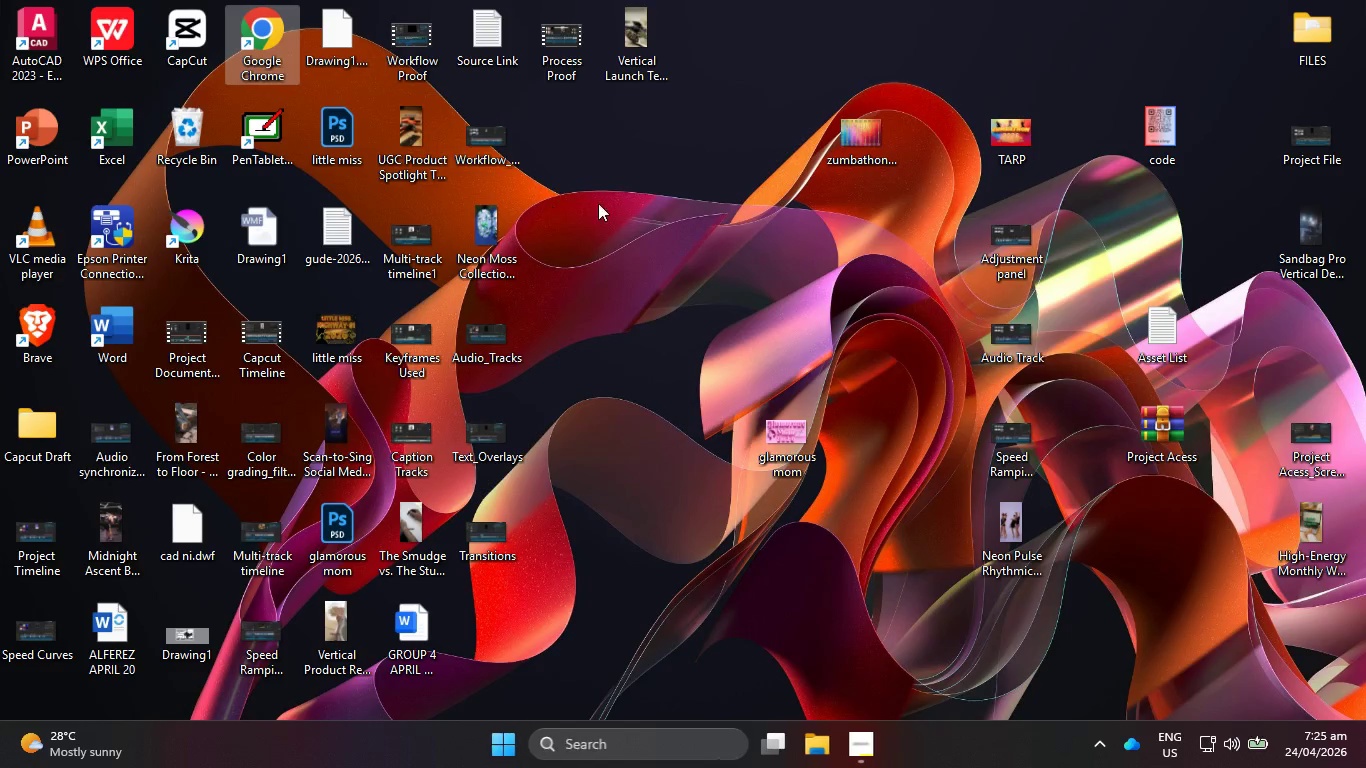 
right_click([621, 191])
 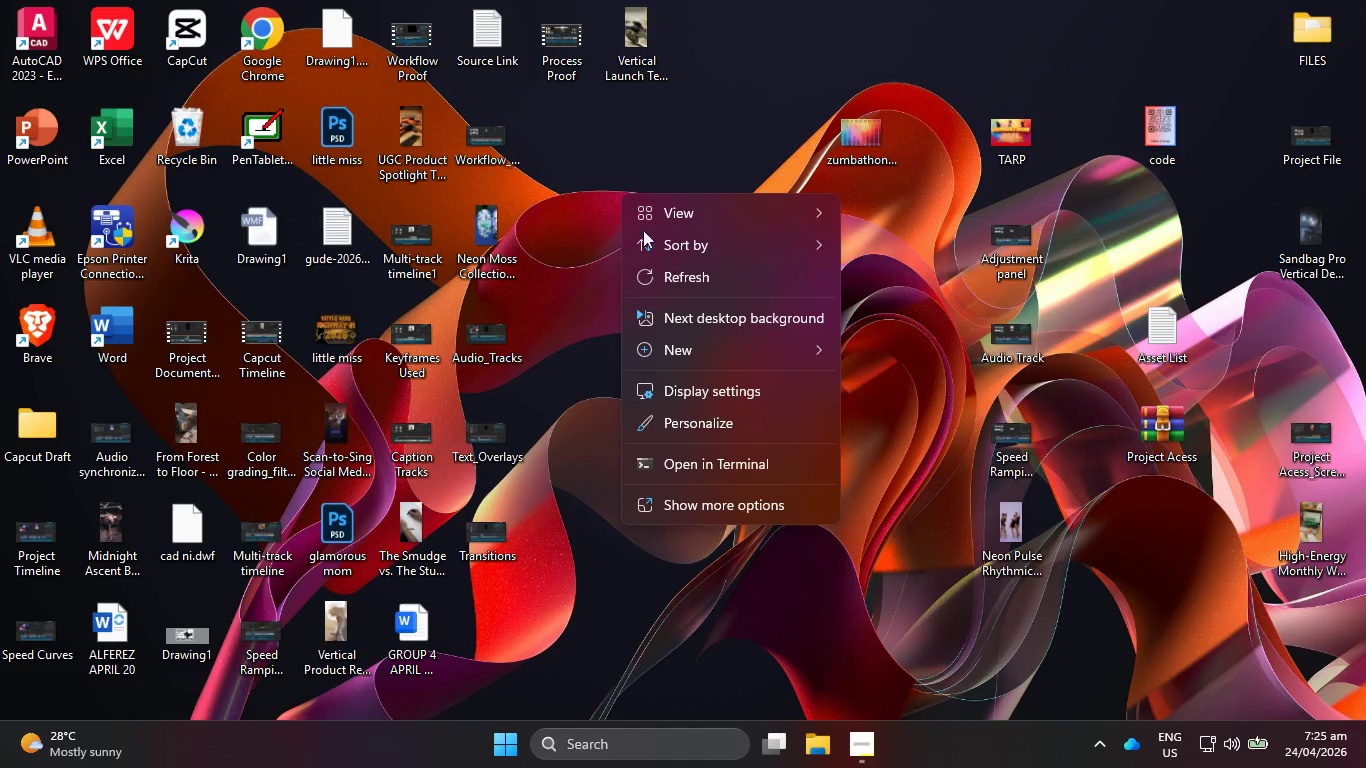 
left_click([661, 271])
 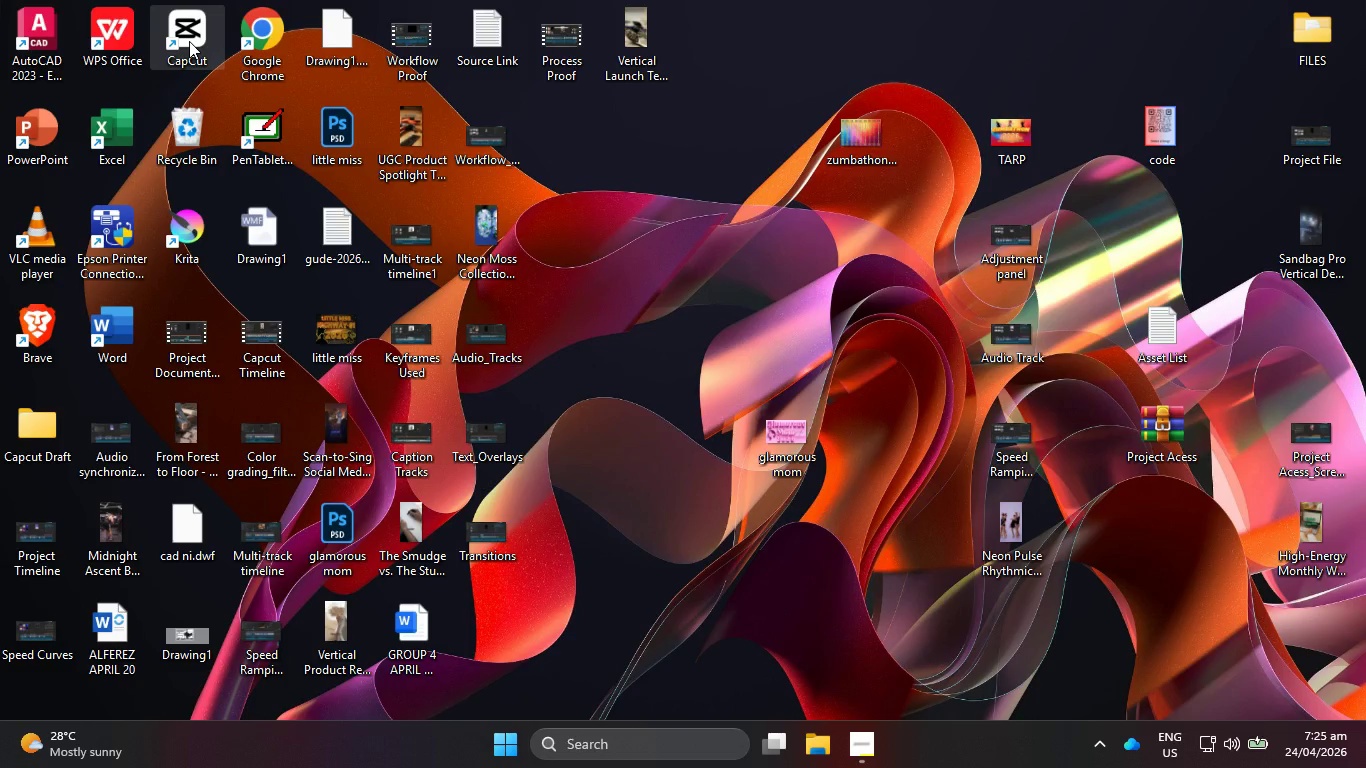 
double_click([189, 41])
 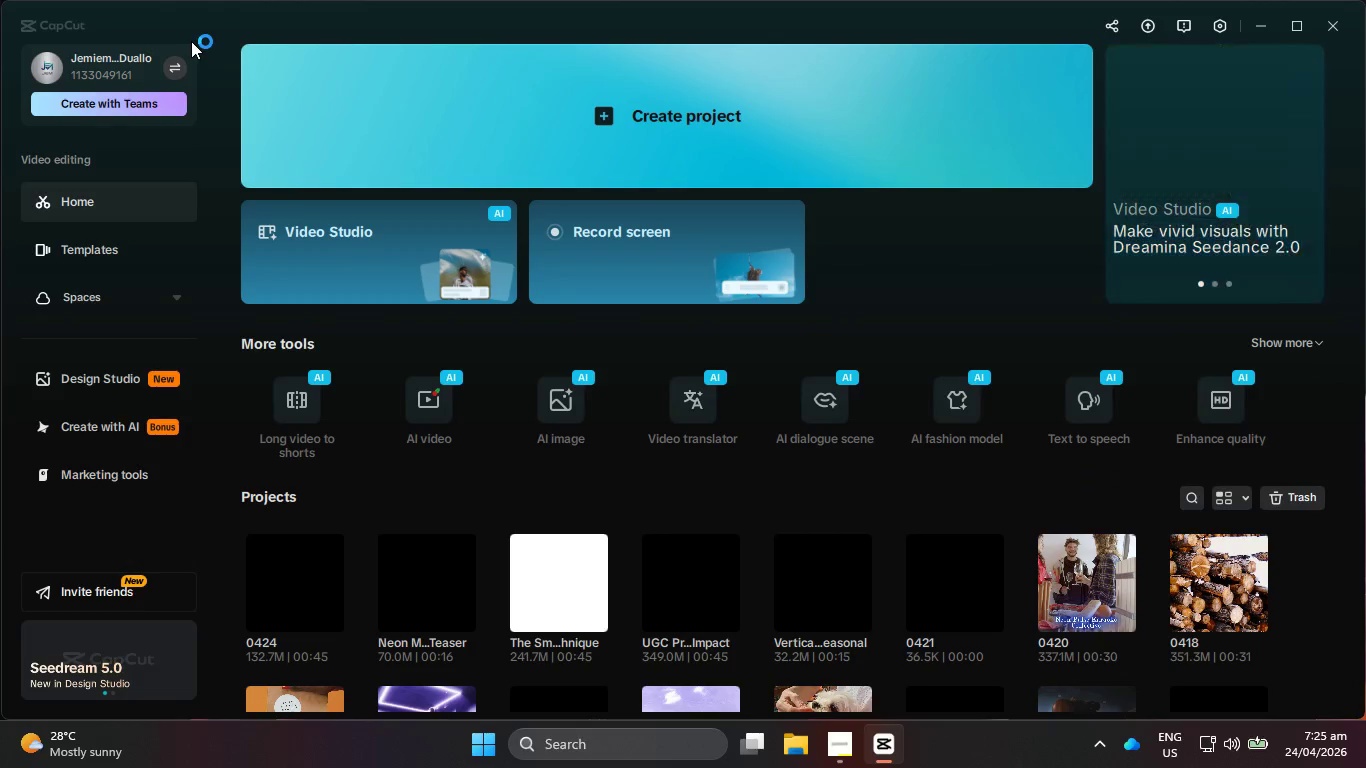 
wait(11.98)
 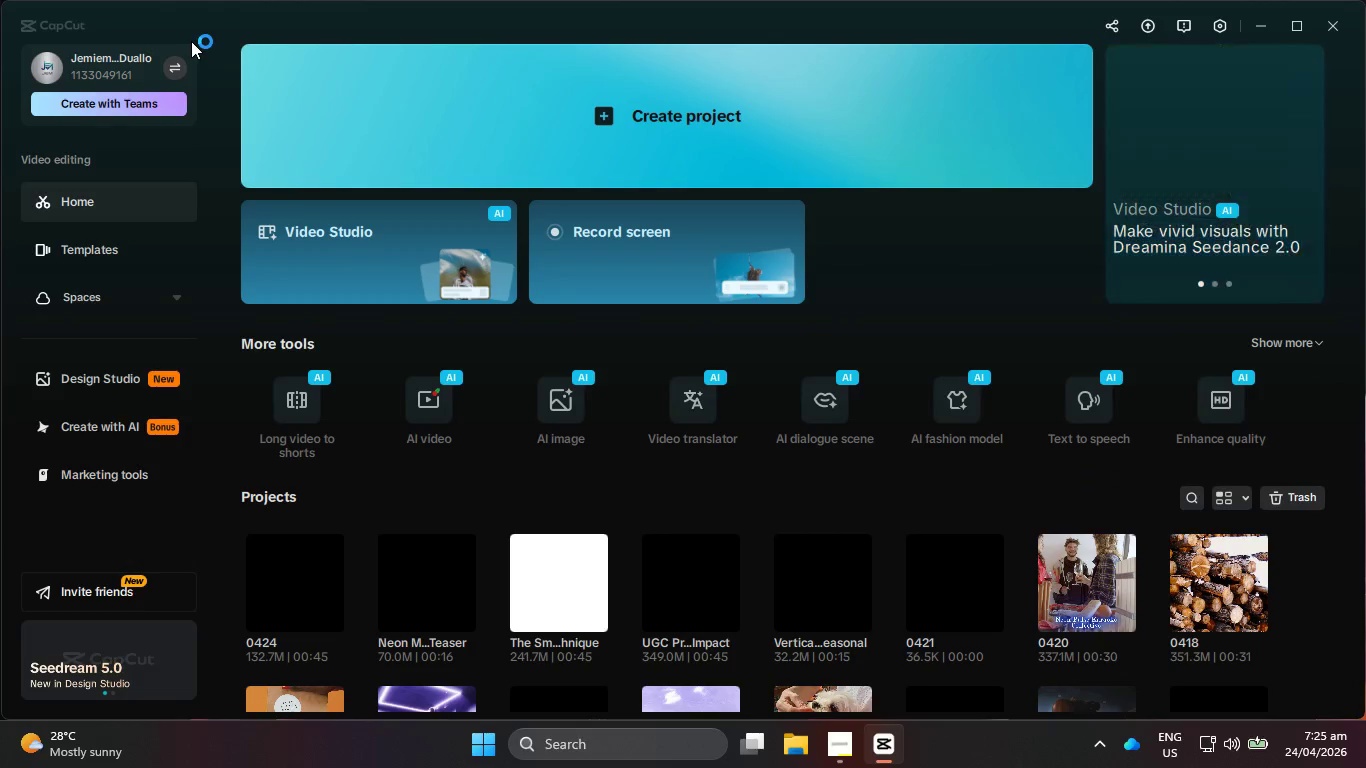 
scroll: coordinate [191, 40], scroll_direction: down, amount: 1.0
 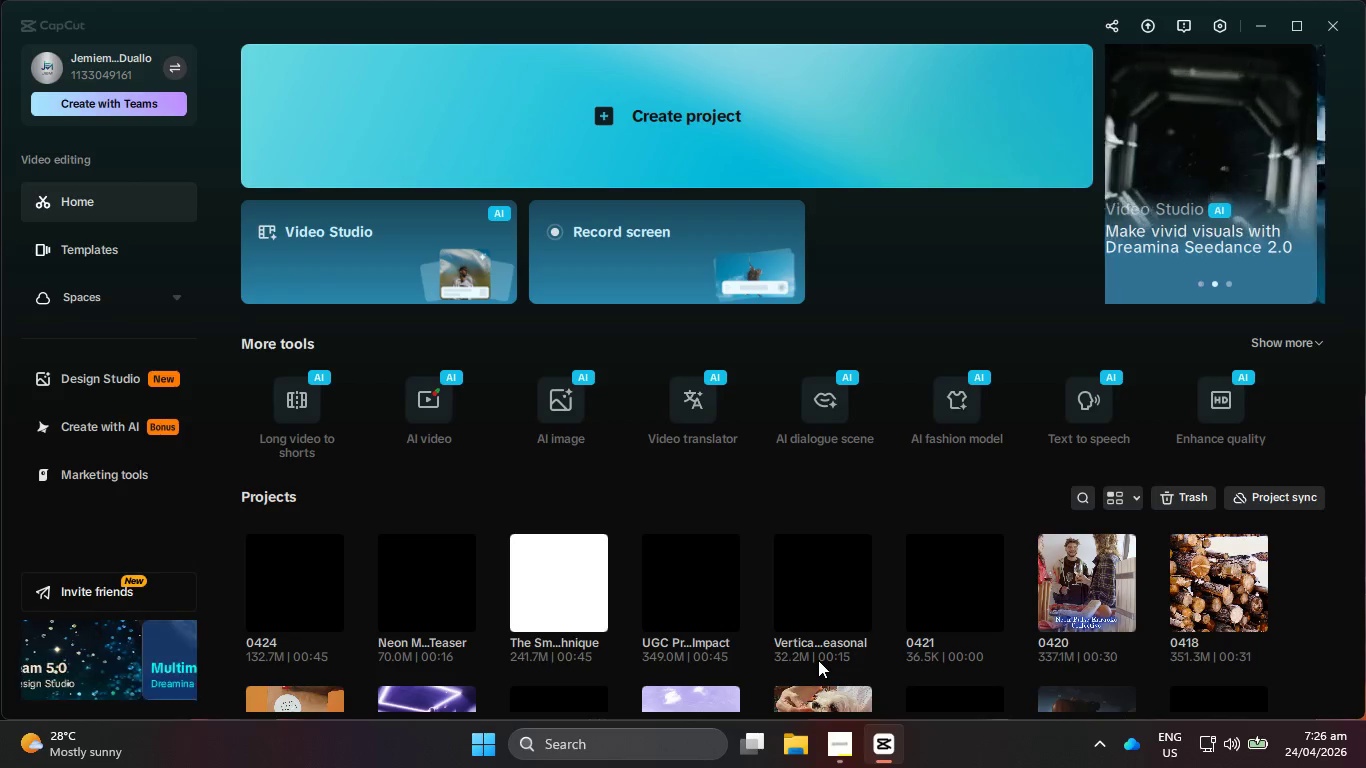 
wait(64.47)
 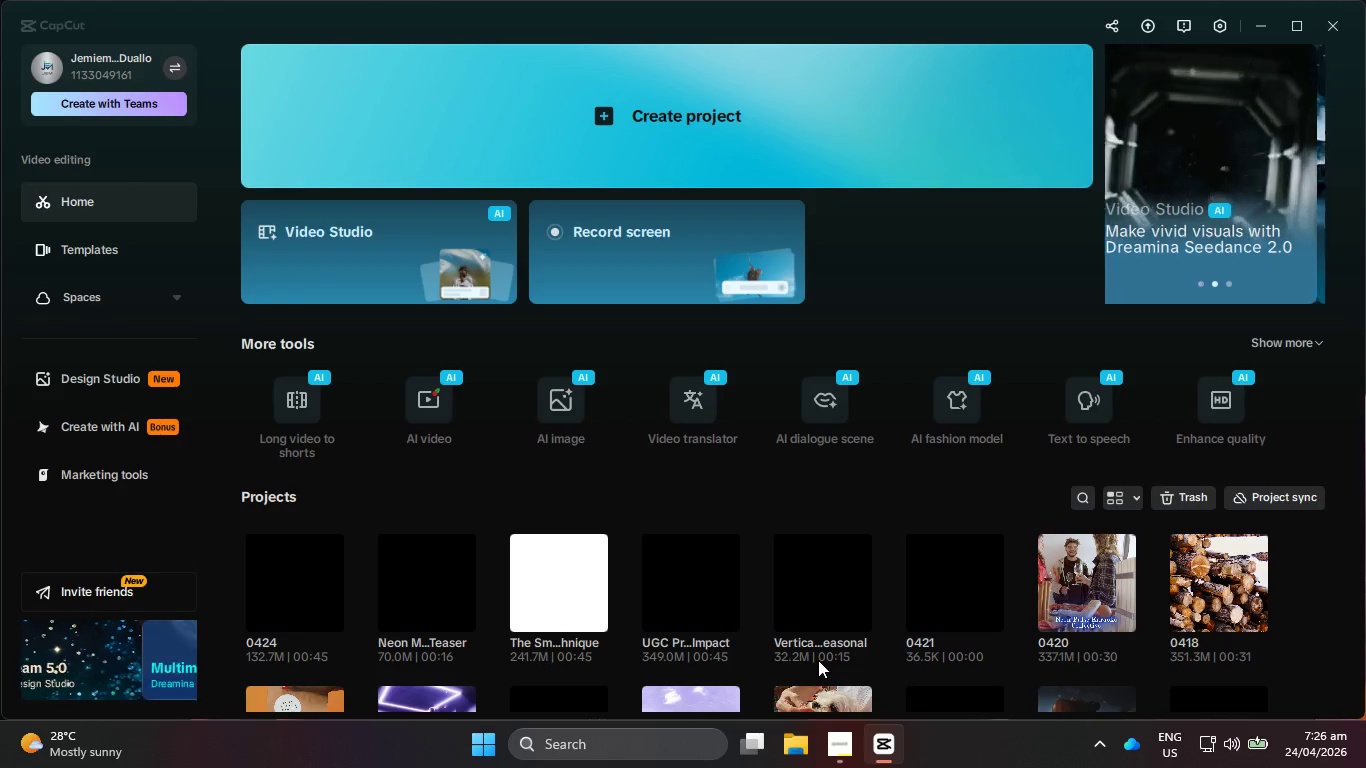 
mouse_move([590, 603])
 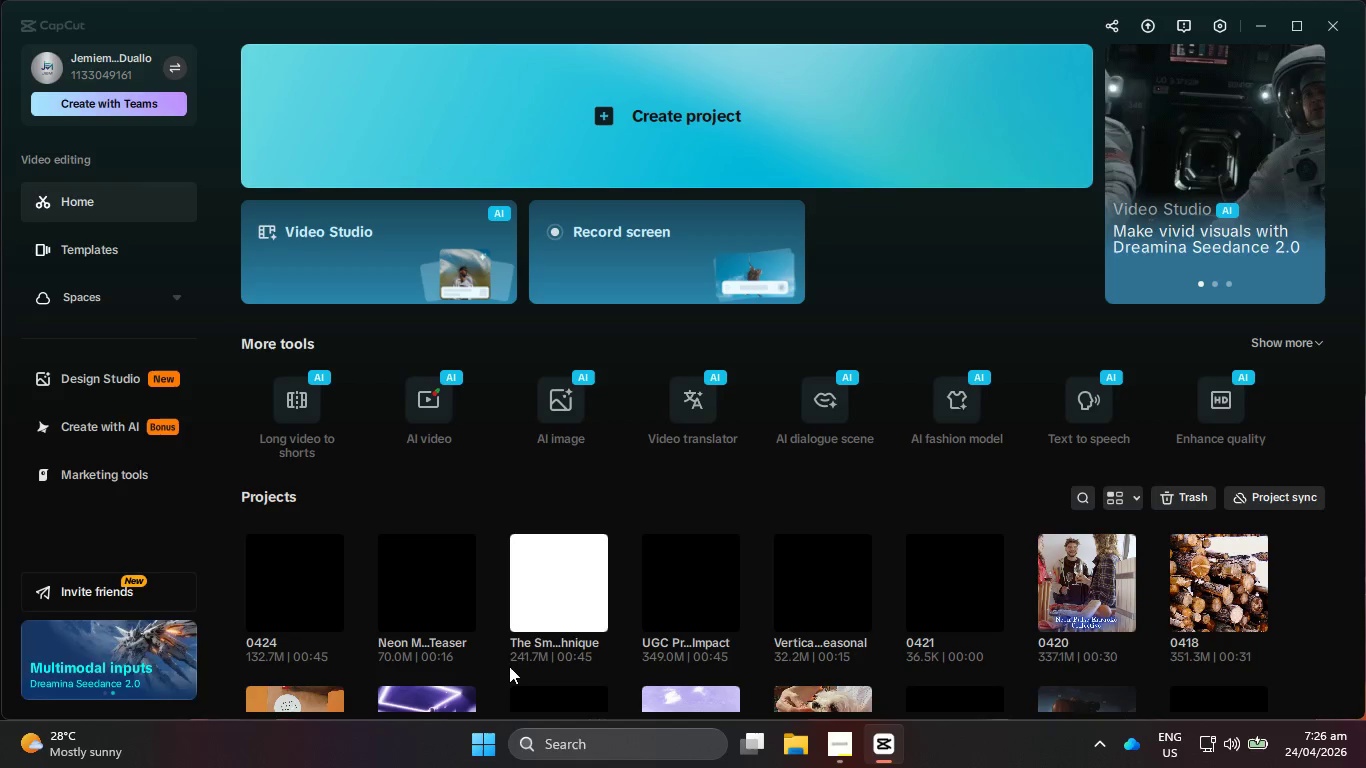 
wait(10.35)
 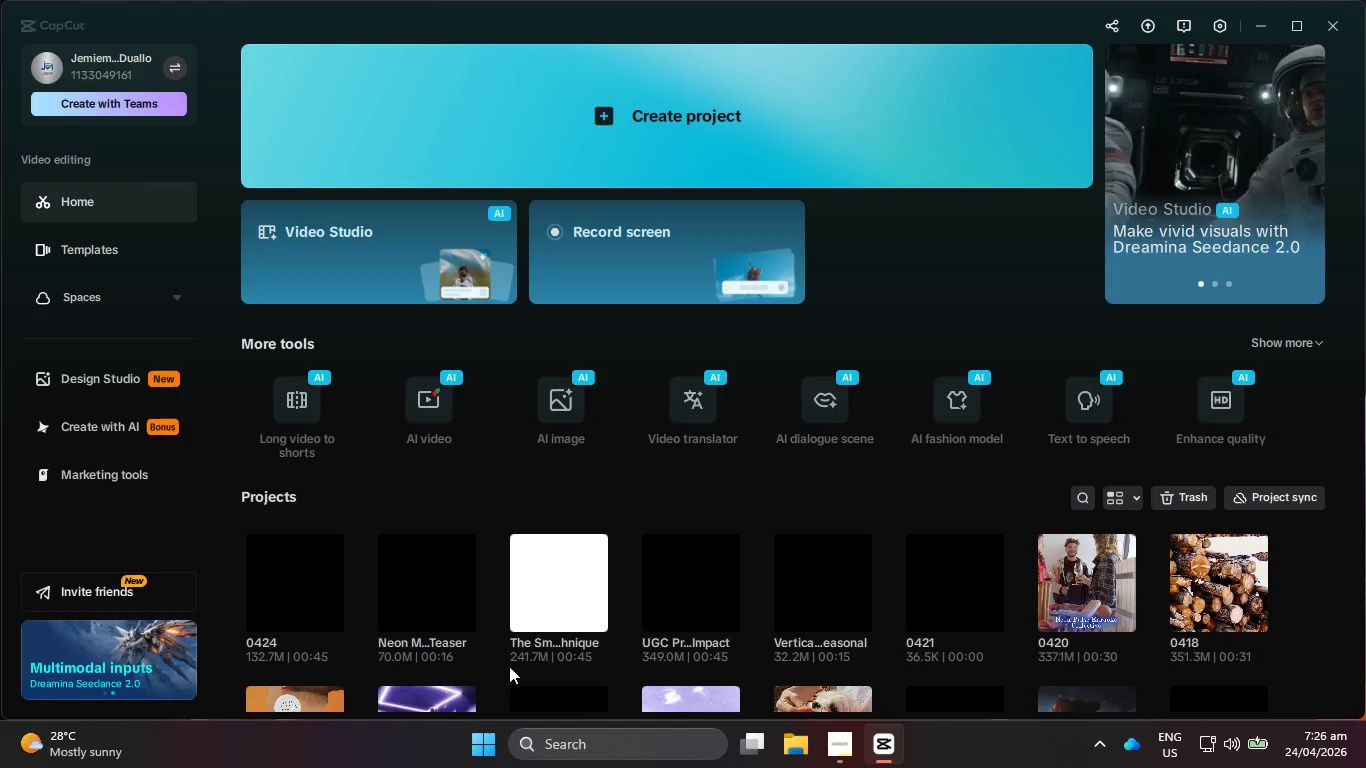 
mouse_move([570, 630])
 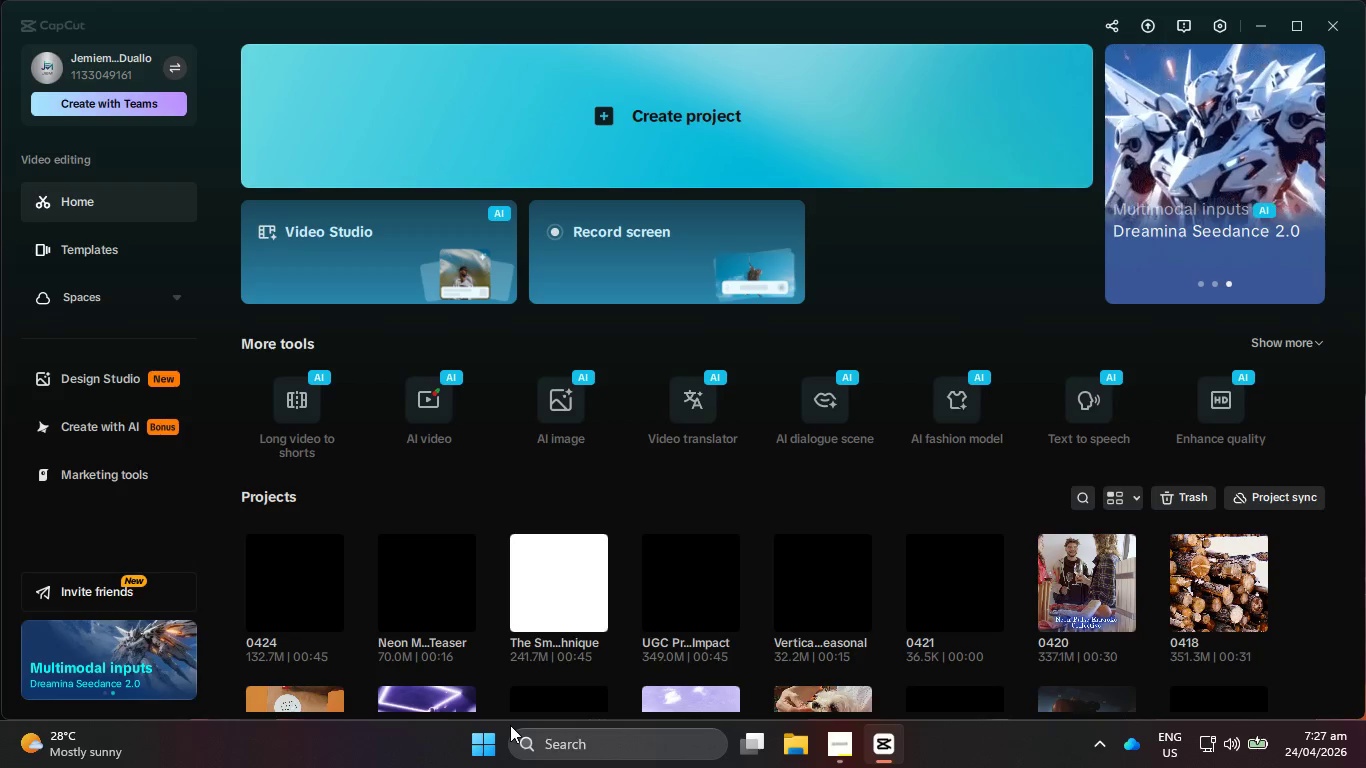 
wait(34.94)
 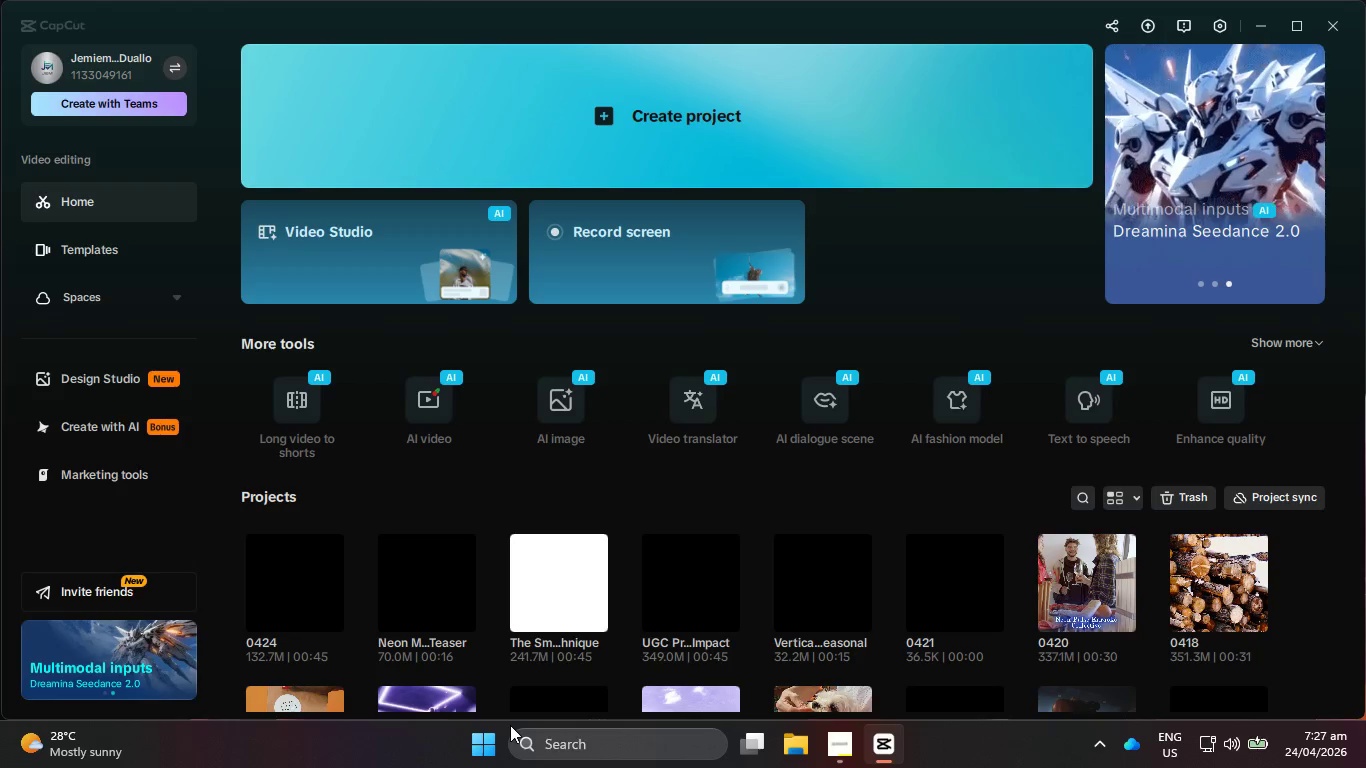 
mouse_move([552, 743])
 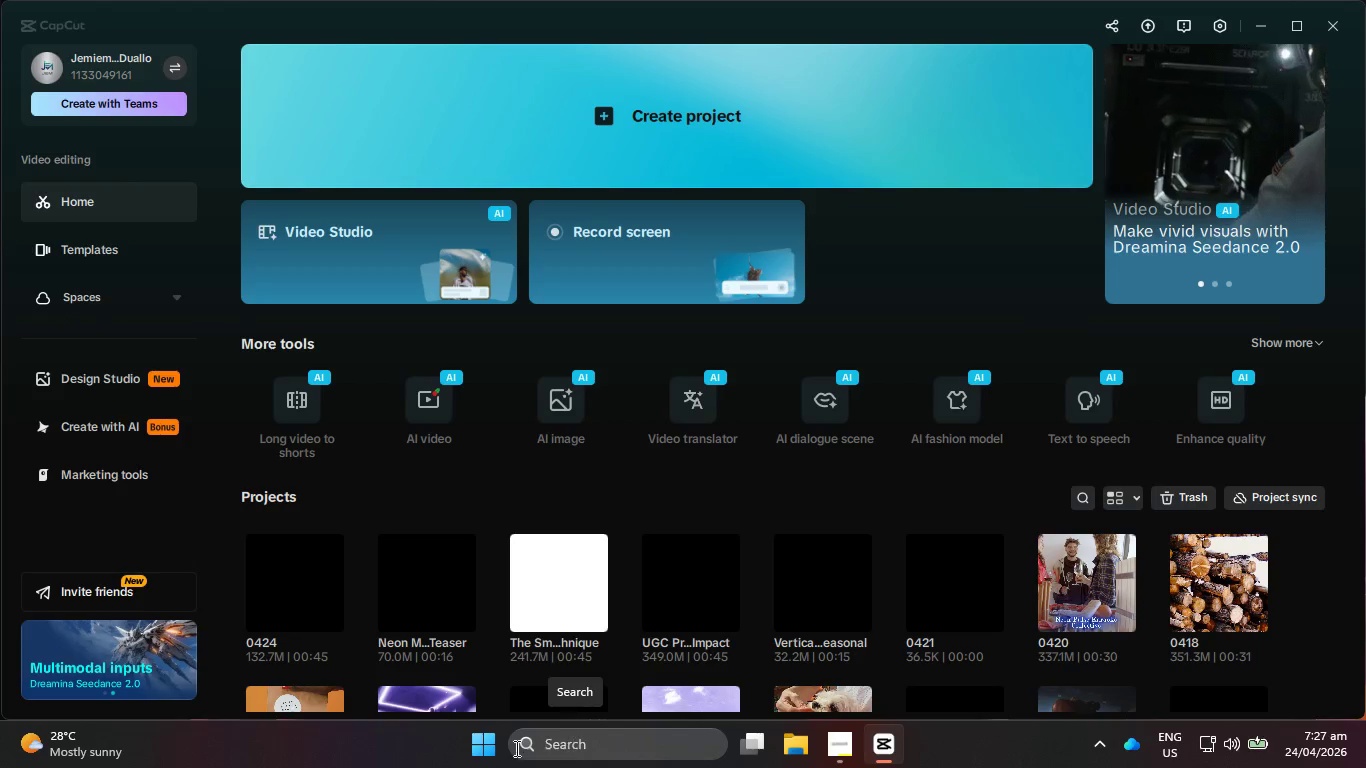 
mouse_move([460, 749])
 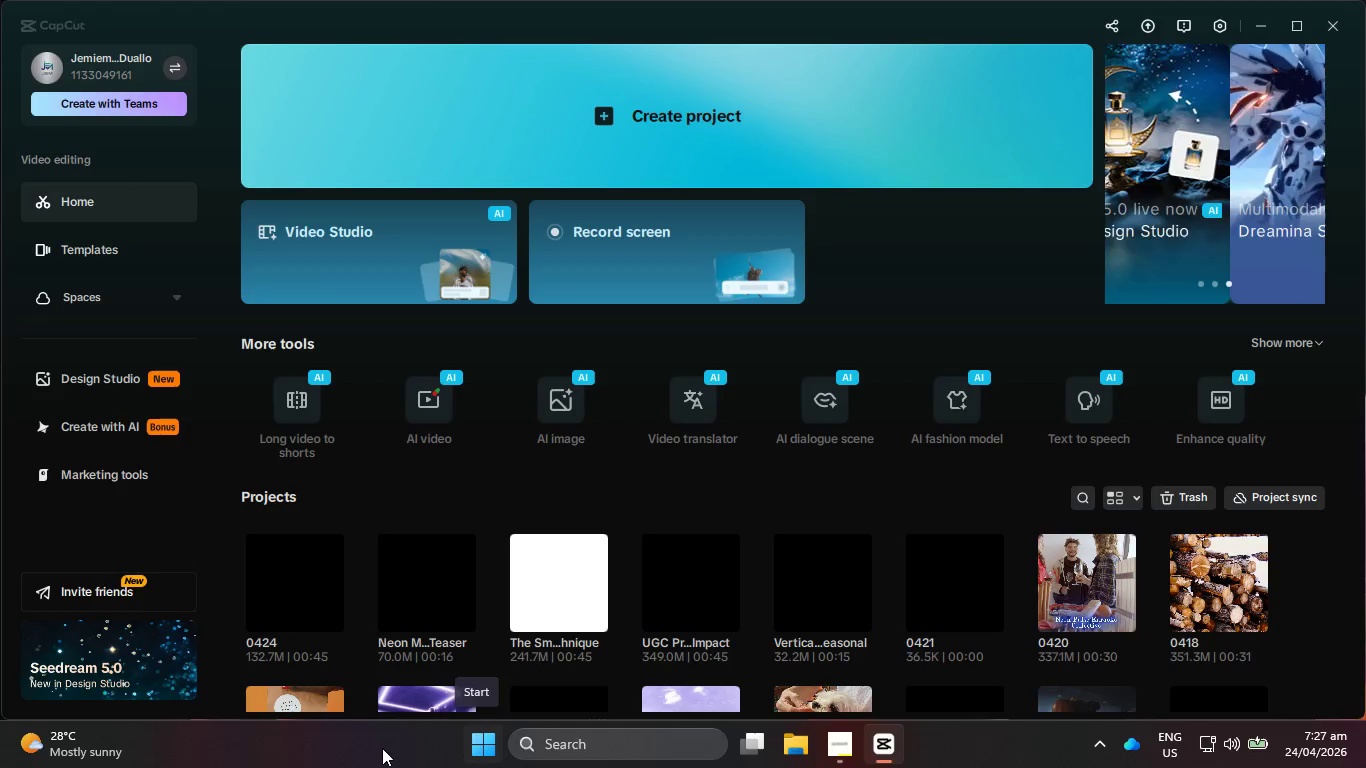 
mouse_move([361, 745])
 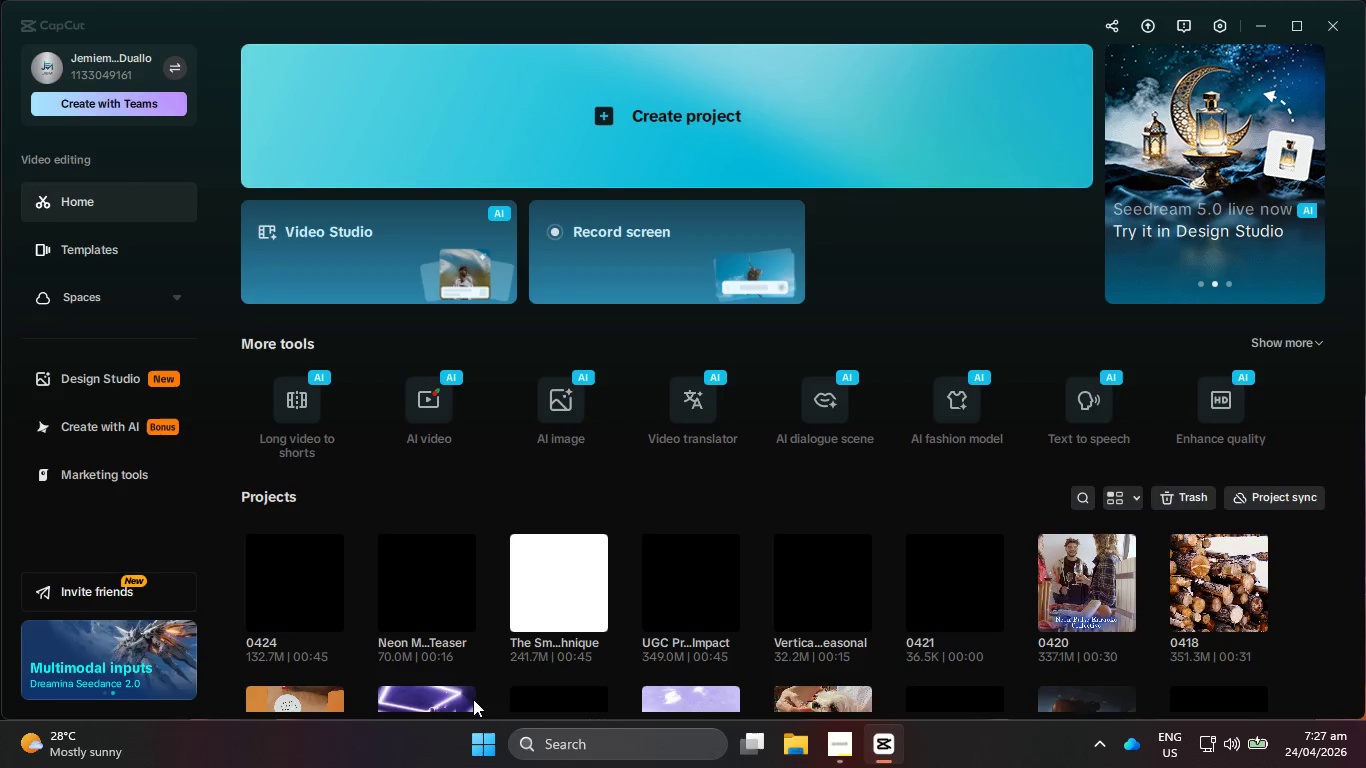 
wait(14.37)
 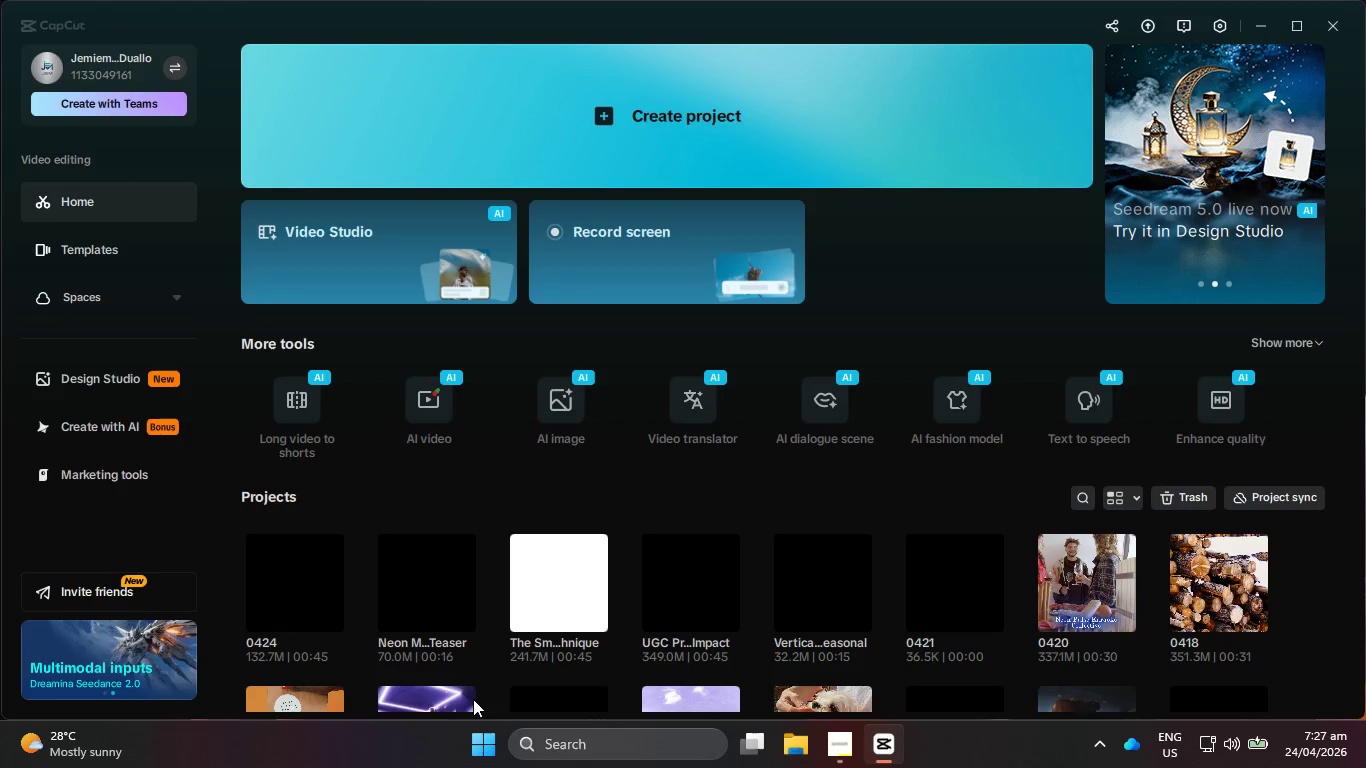 
scroll: coordinate [291, 430], scroll_direction: down, amount: 6.0
 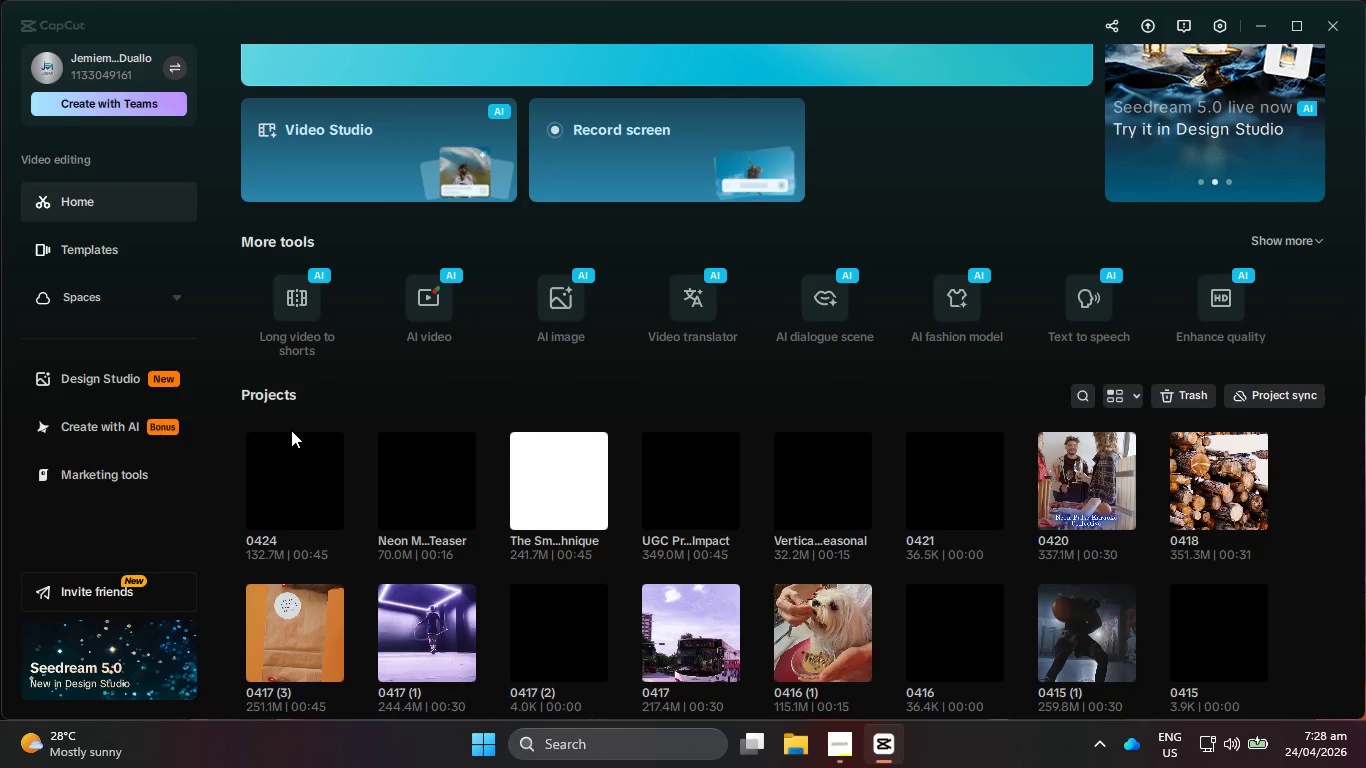 
scroll: coordinate [320, 472], scroll_direction: down, amount: 4.0
 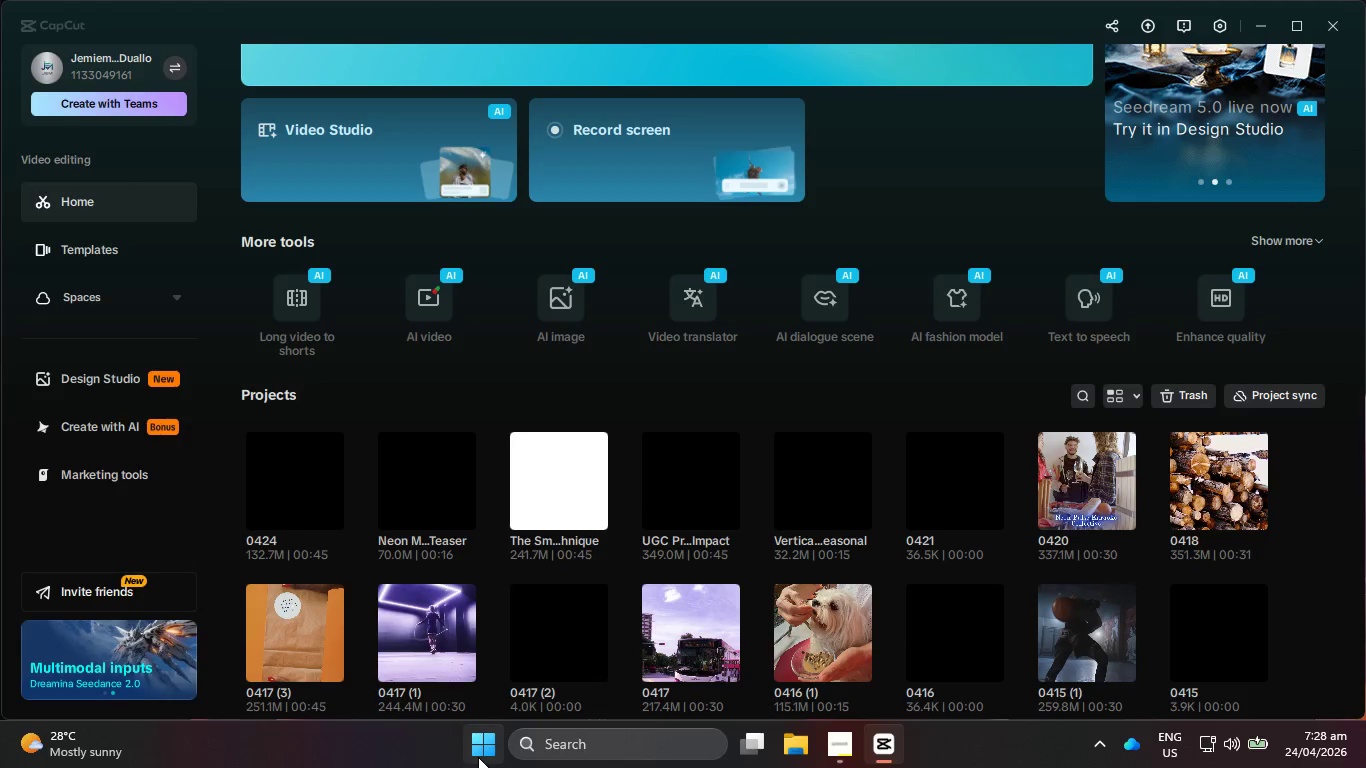 
wait(12.86)
 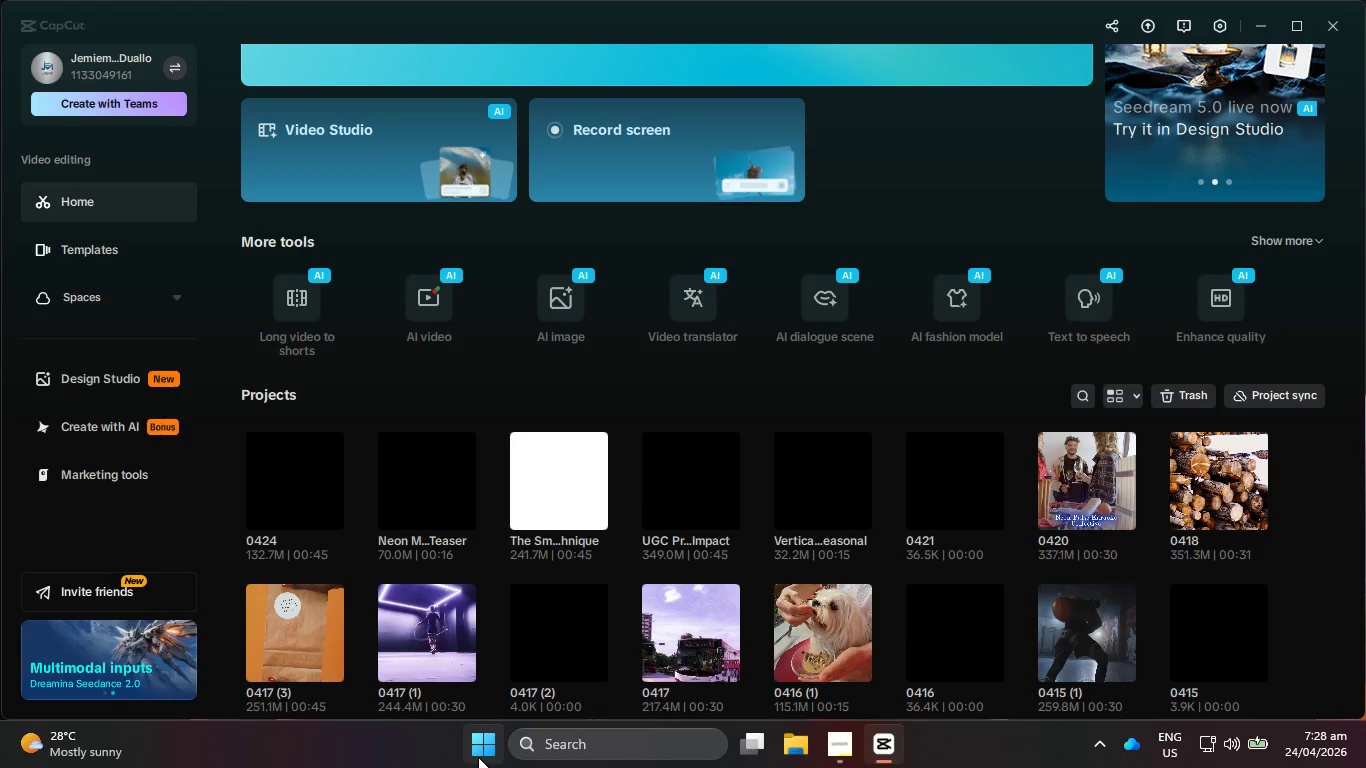 
left_click([280, 487])
 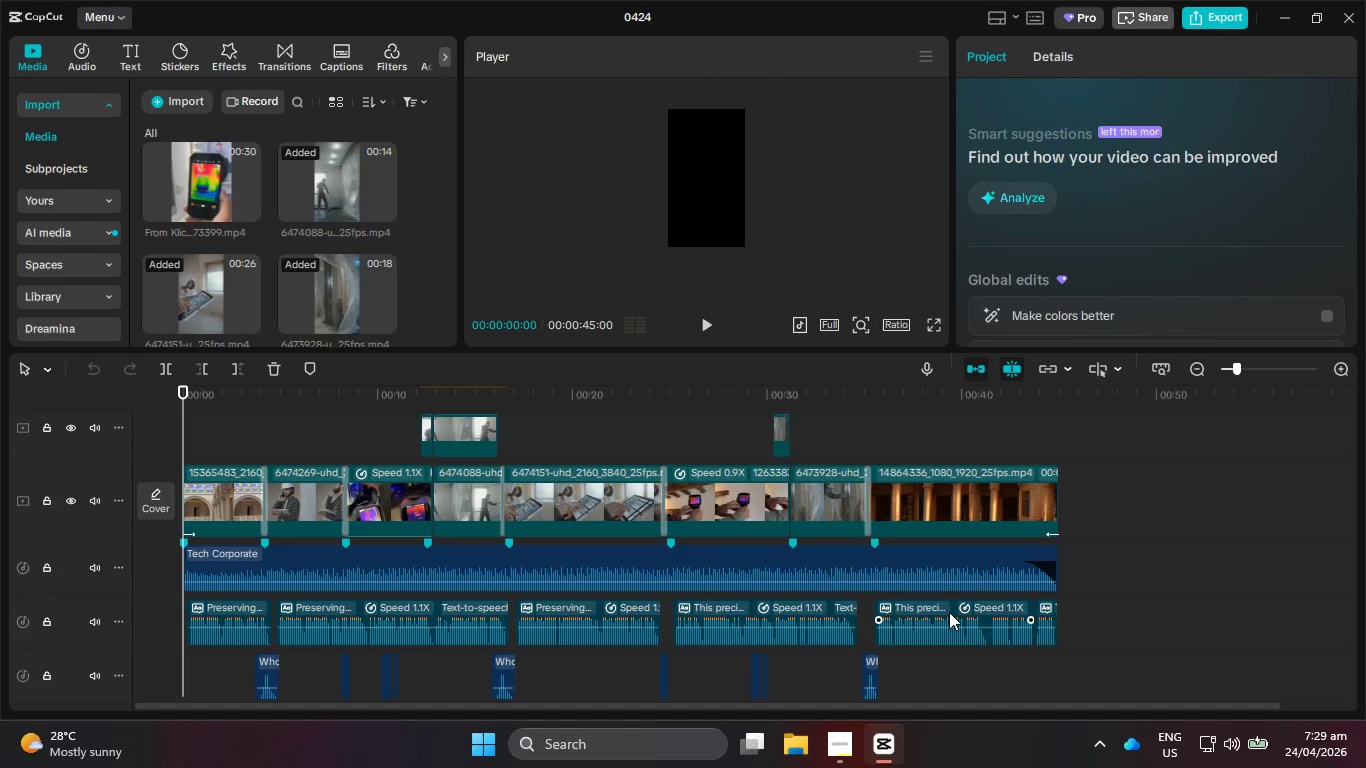 
wait(67.95)
 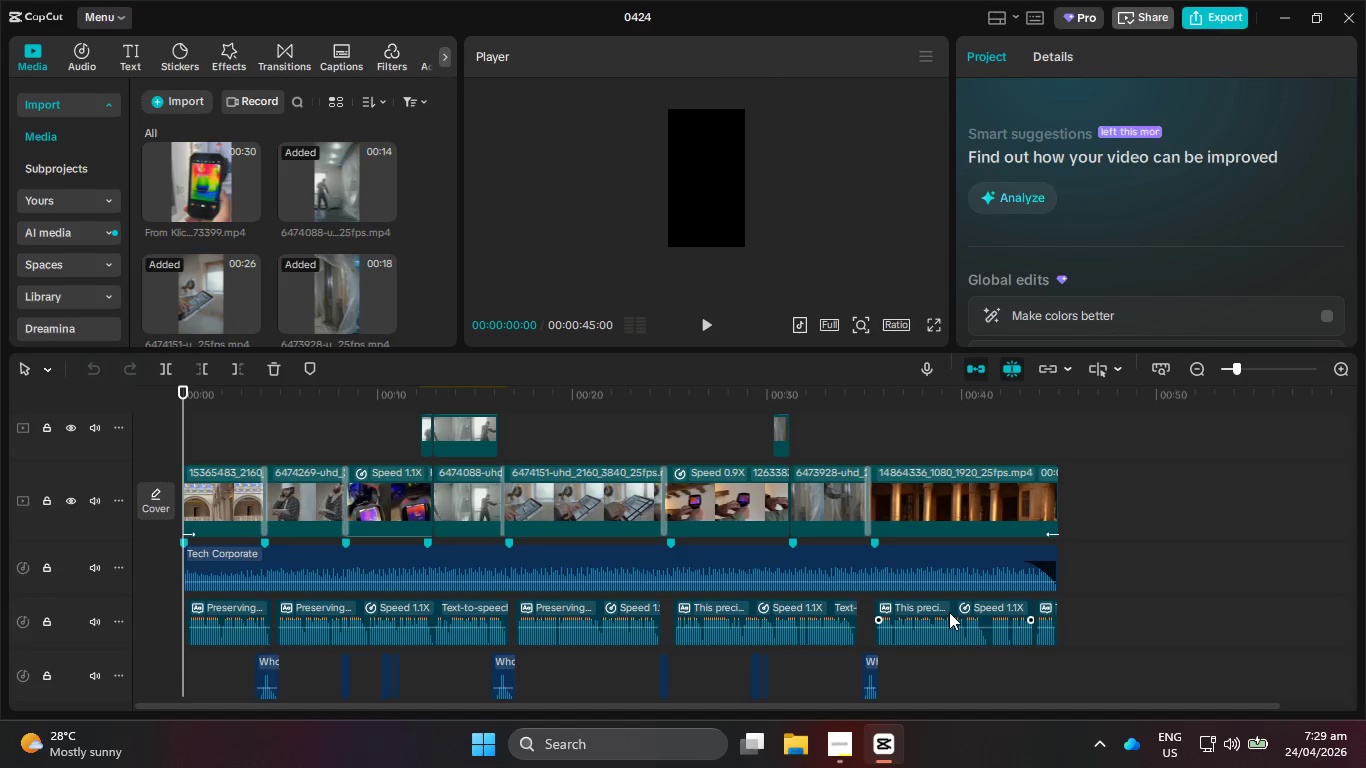 
left_click([287, 59])
 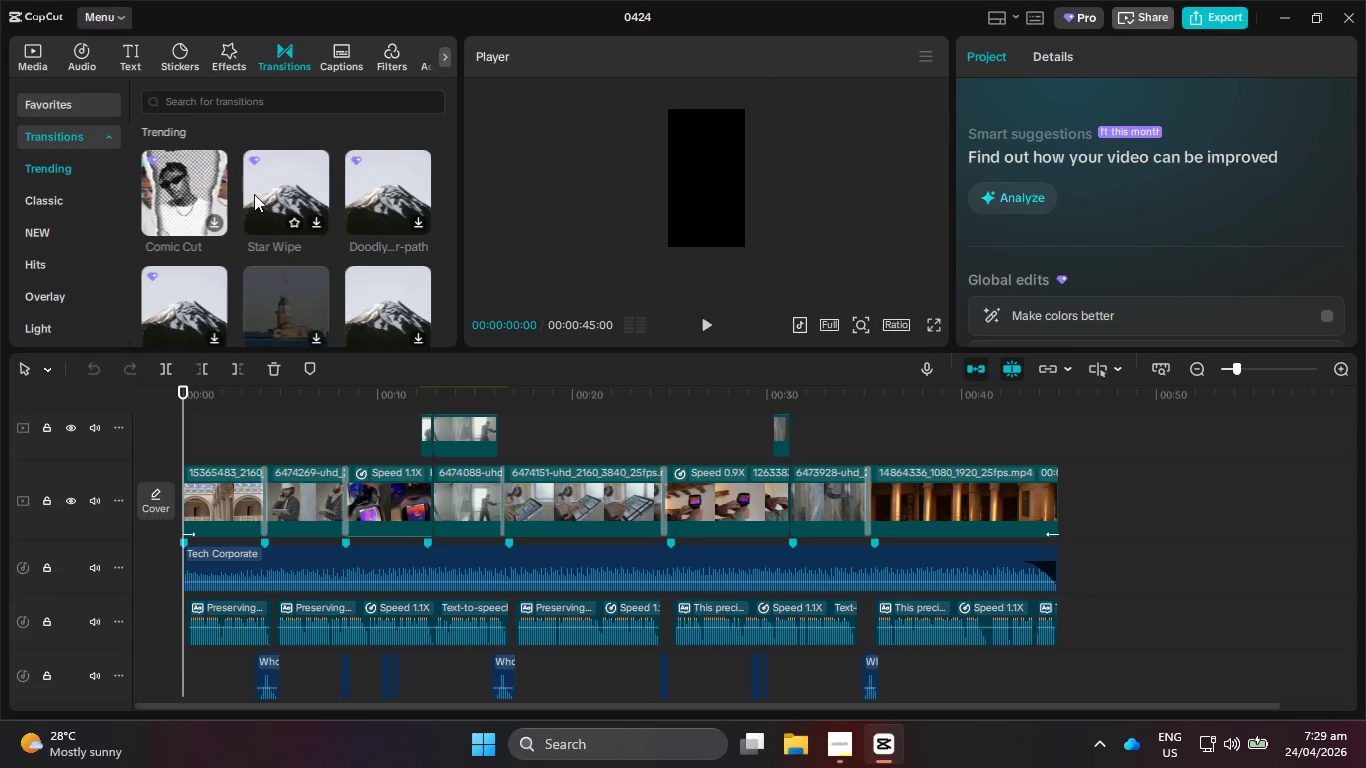 
wait(5.55)
 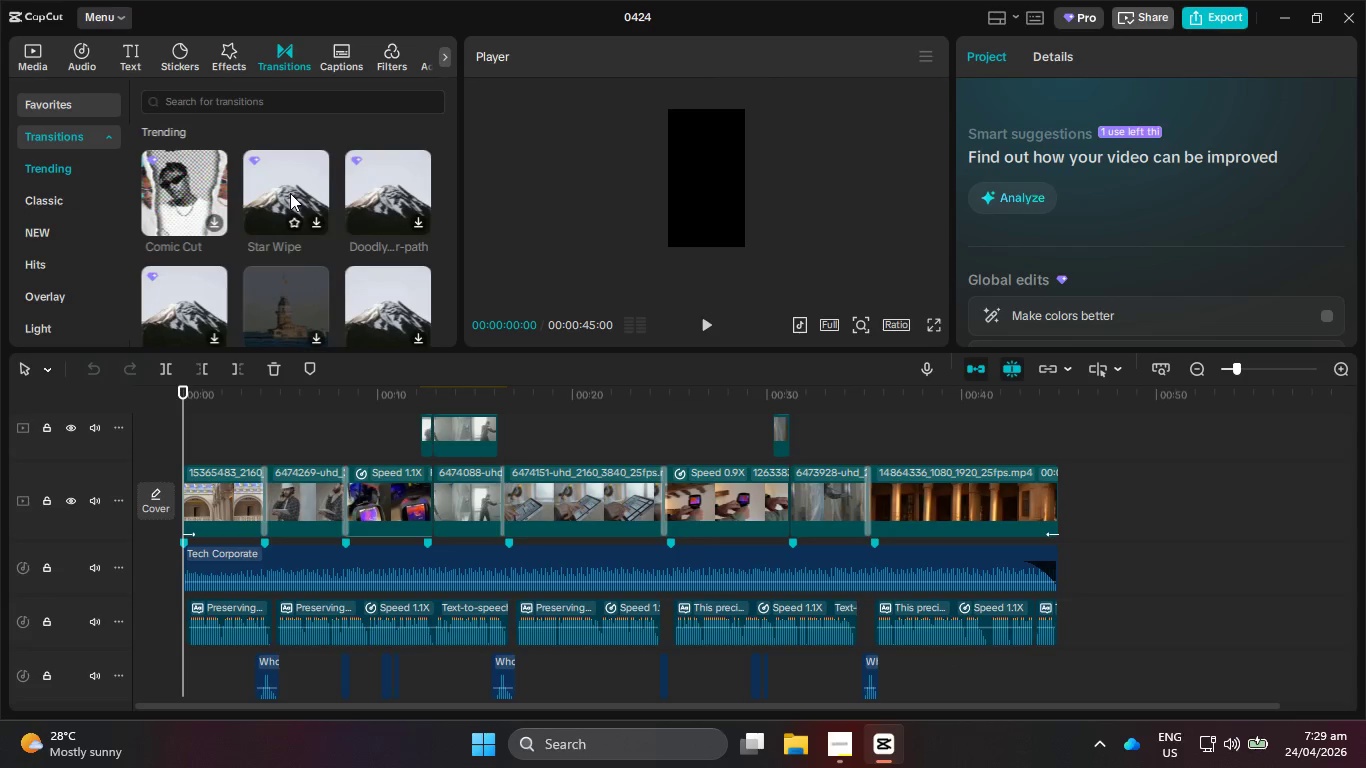 
scroll: coordinate [256, 192], scroll_direction: down, amount: 2.0
 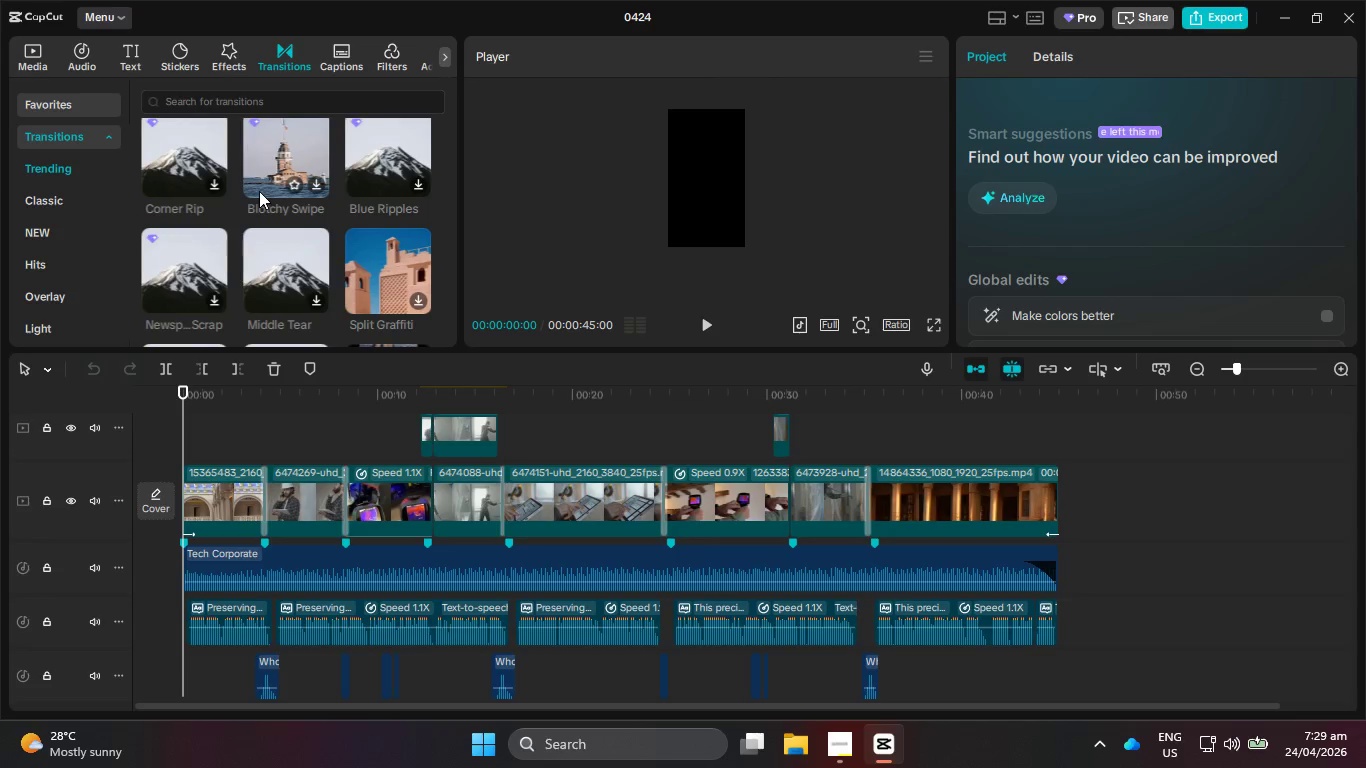 
wait(7.54)
 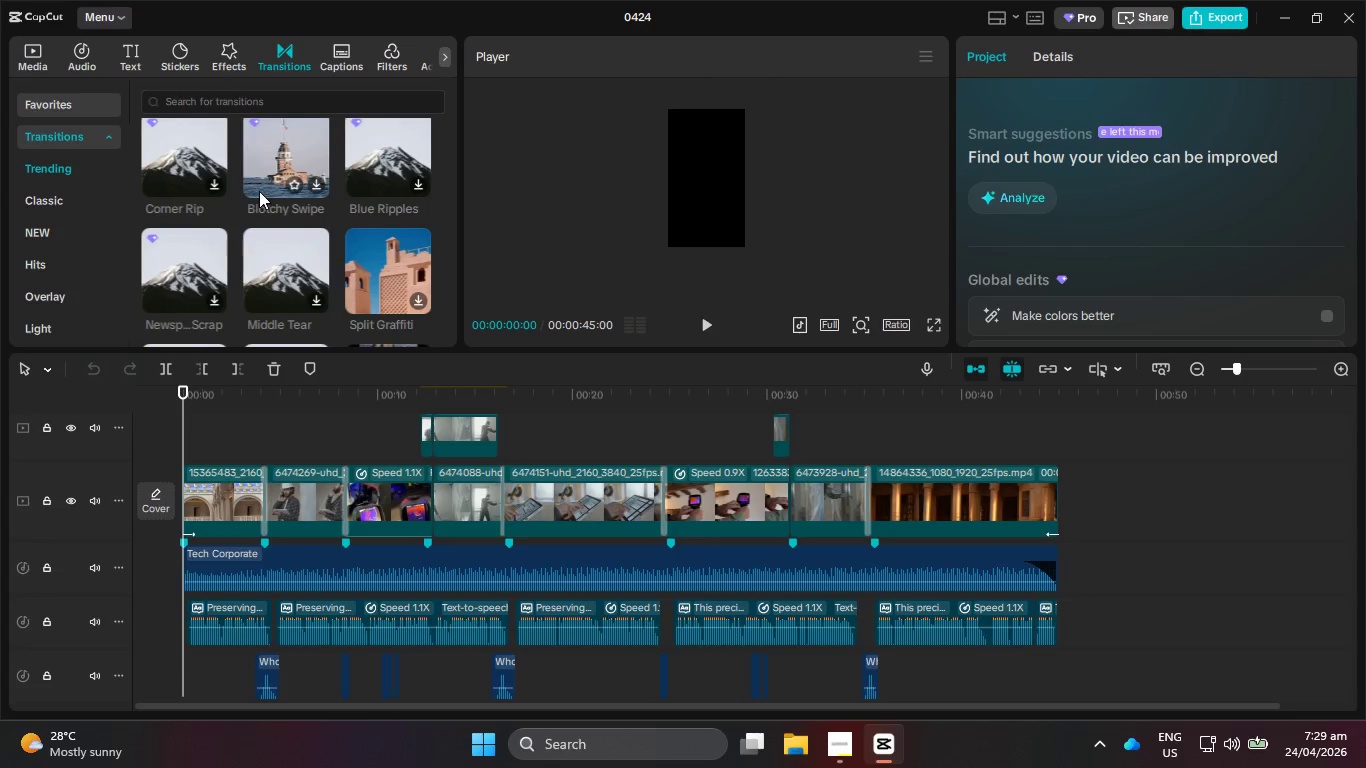 
scroll: coordinate [244, 230], scroll_direction: down, amount: 5.0
 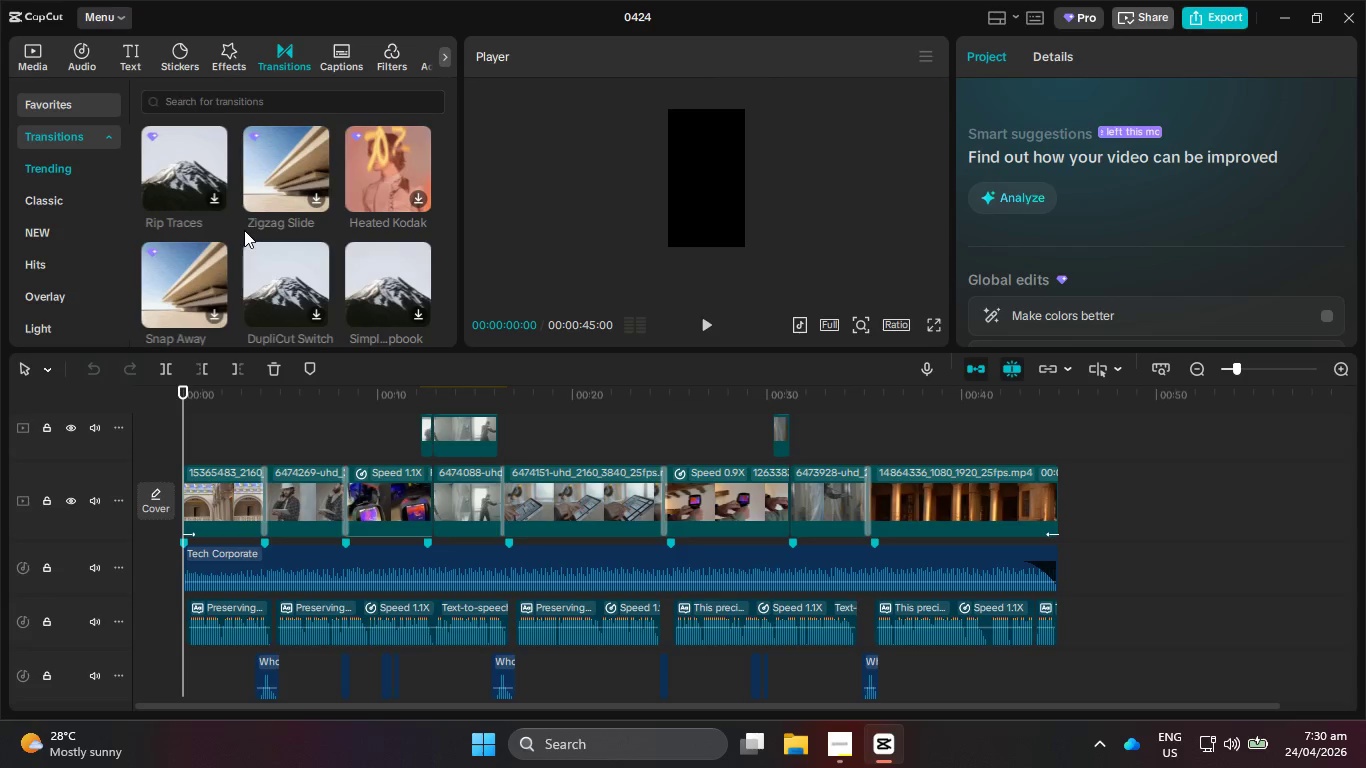 
scroll: coordinate [245, 231], scroll_direction: down, amount: 5.0
 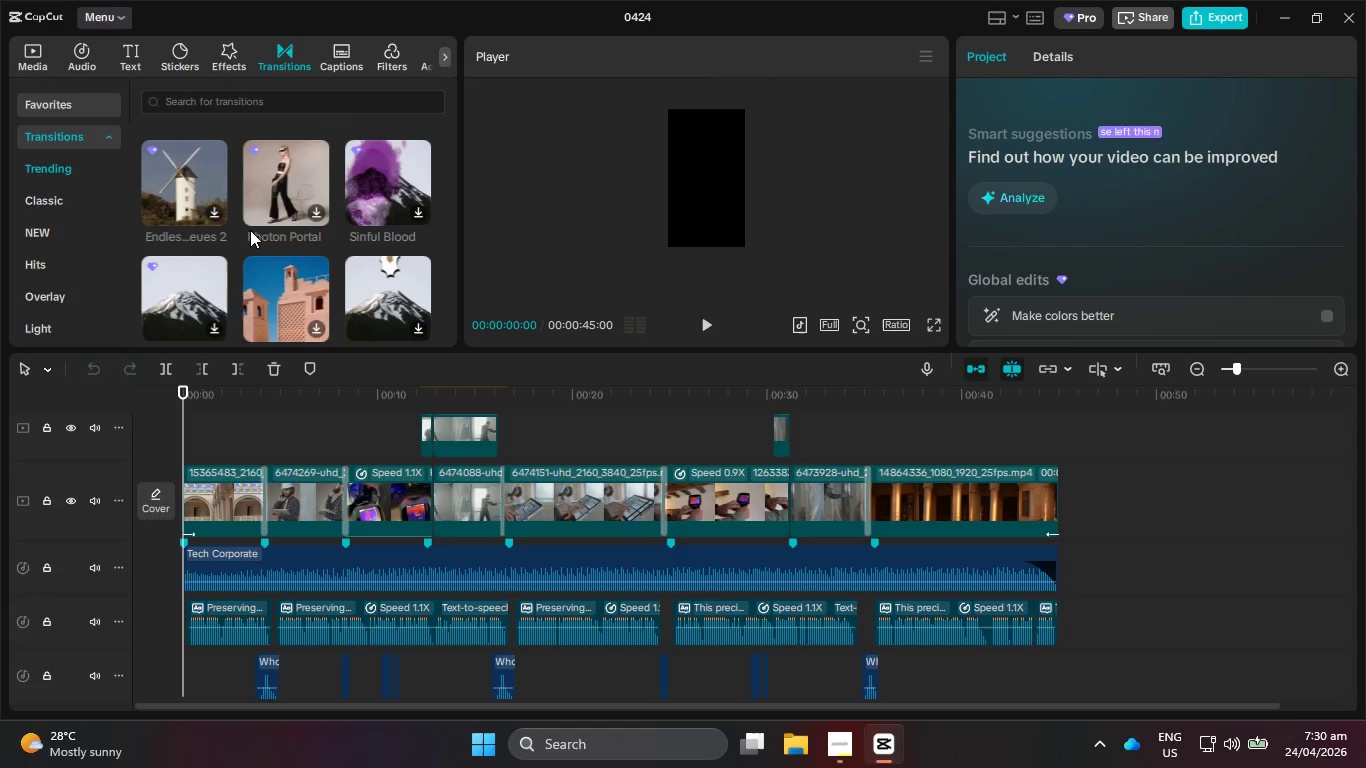 
scroll: coordinate [269, 236], scroll_direction: down, amount: 5.0
 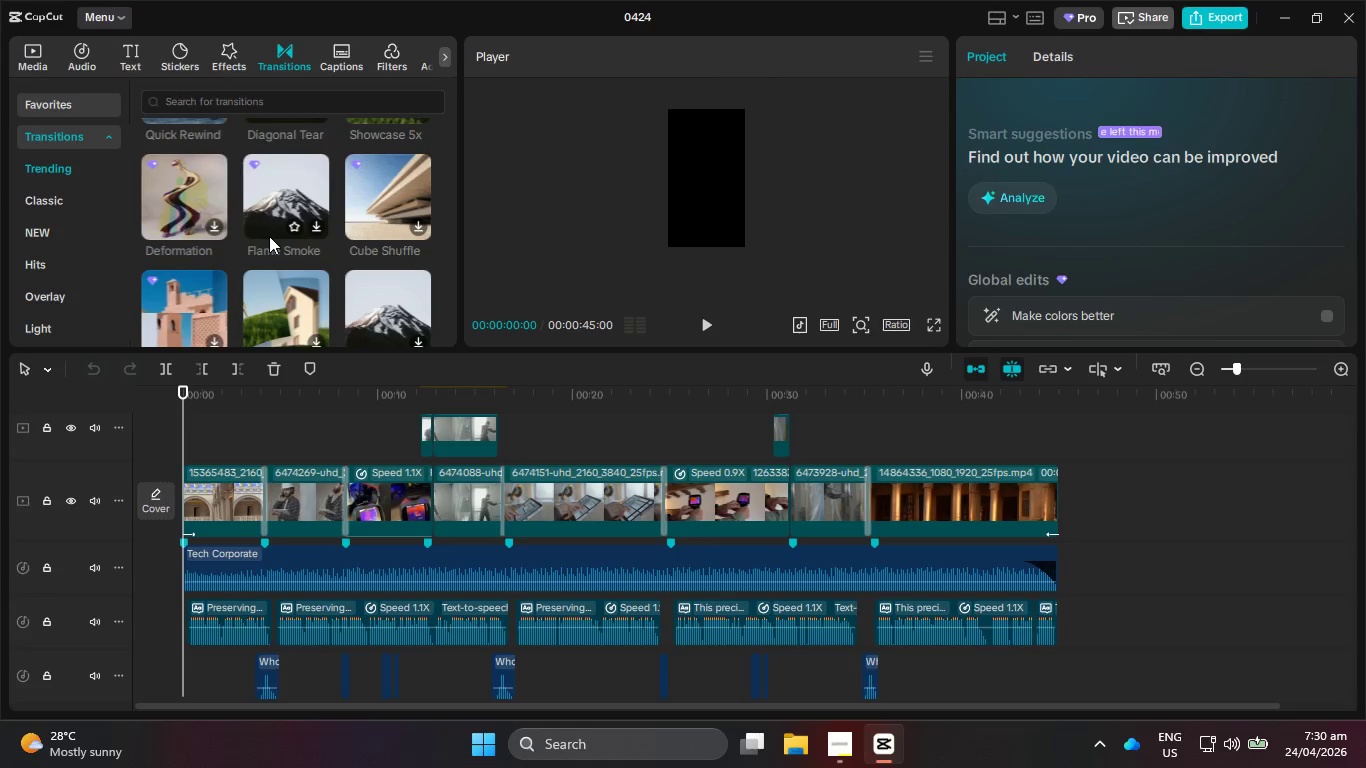 
scroll: coordinate [257, 273], scroll_direction: down, amount: 5.0
 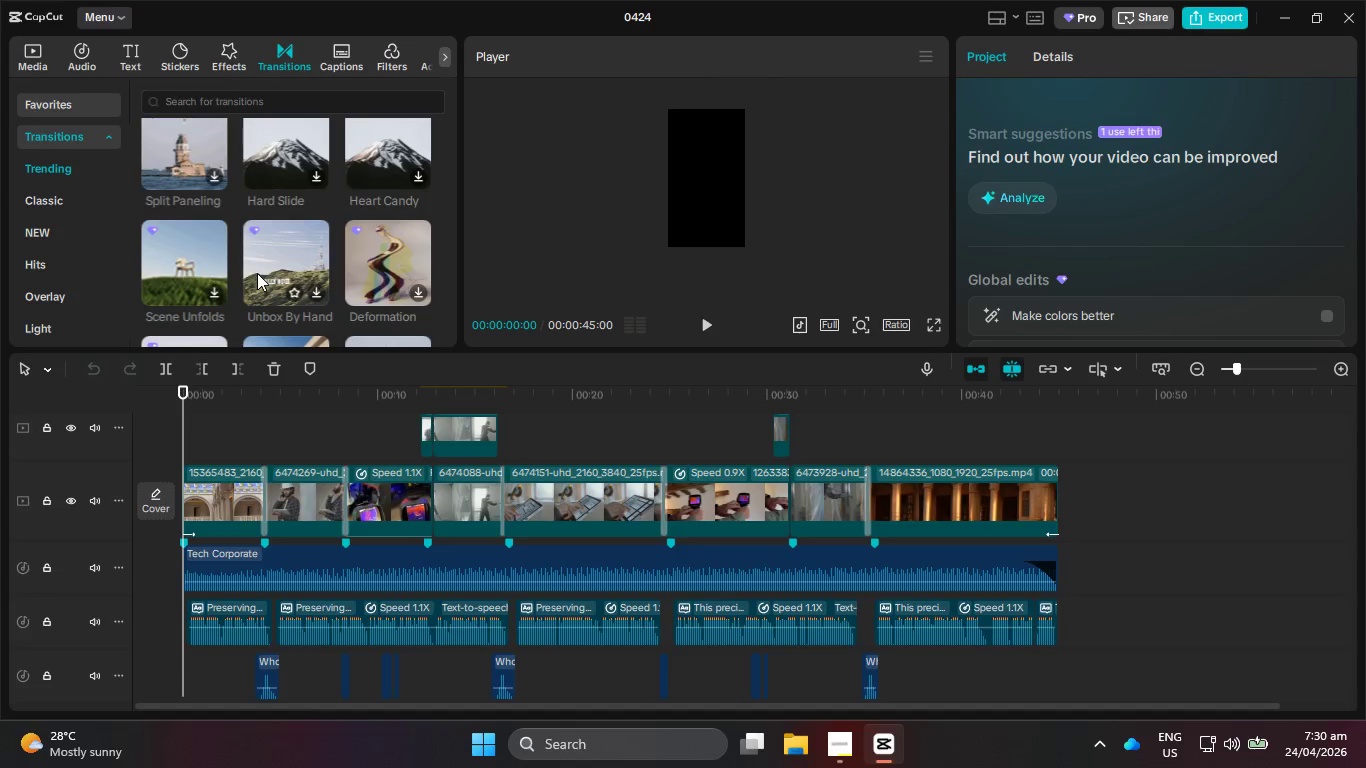 
scroll: coordinate [258, 270], scroll_direction: down, amount: 5.0
 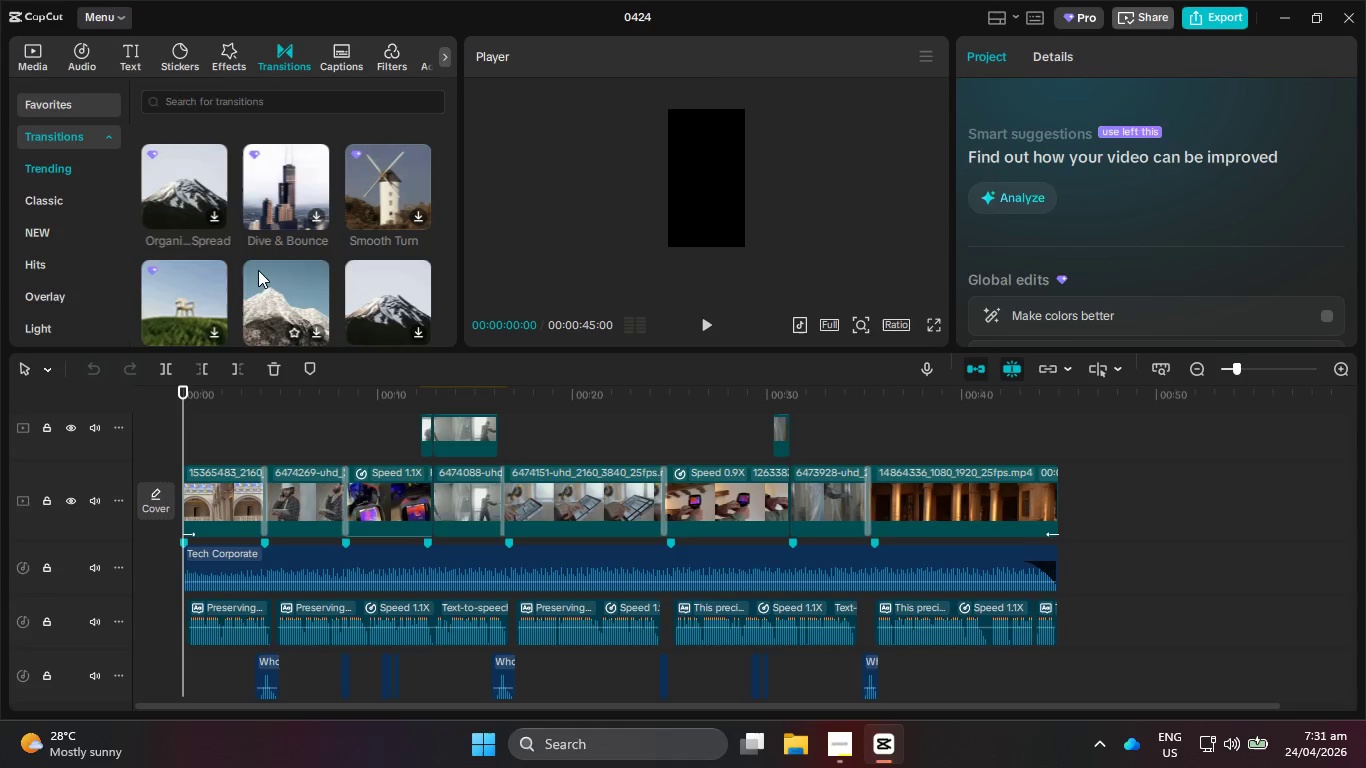 
wait(6.01)
 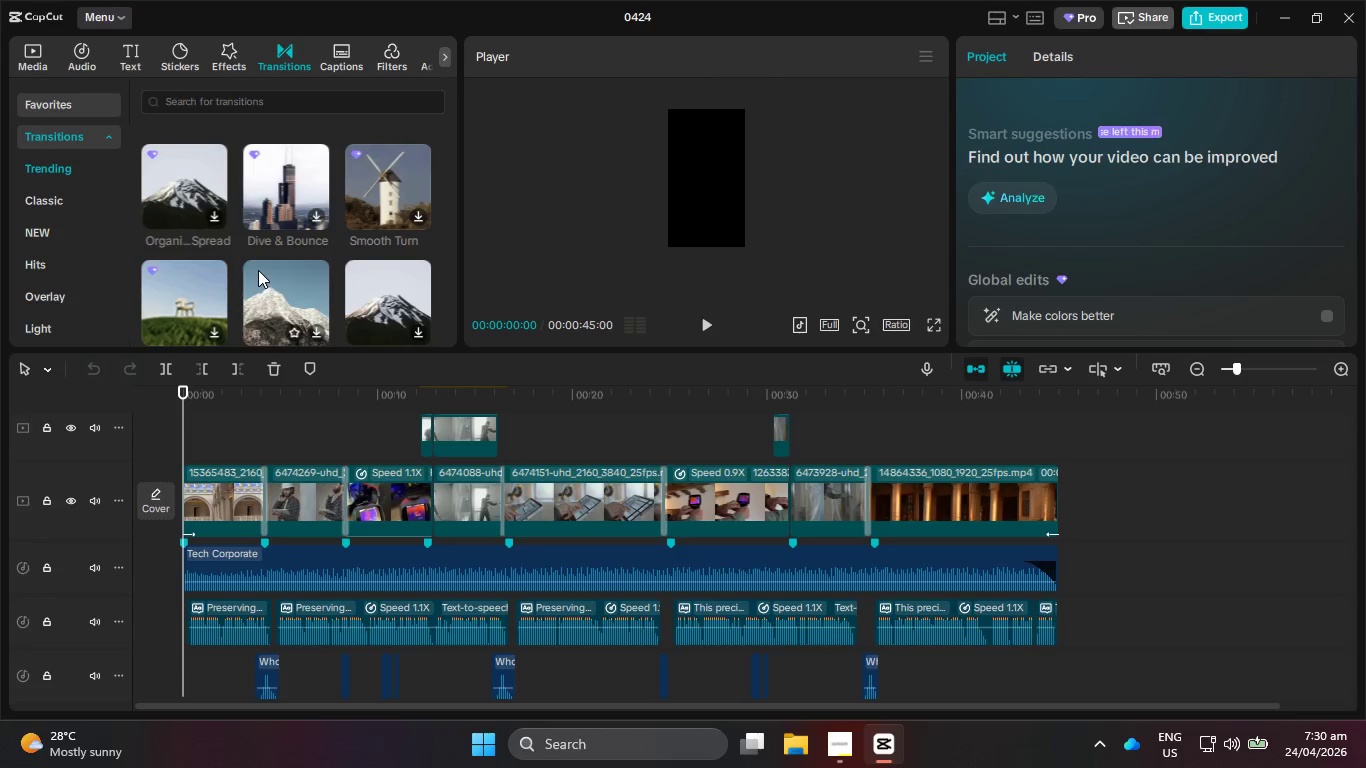 
scroll: coordinate [258, 270], scroll_direction: down, amount: 5.0
 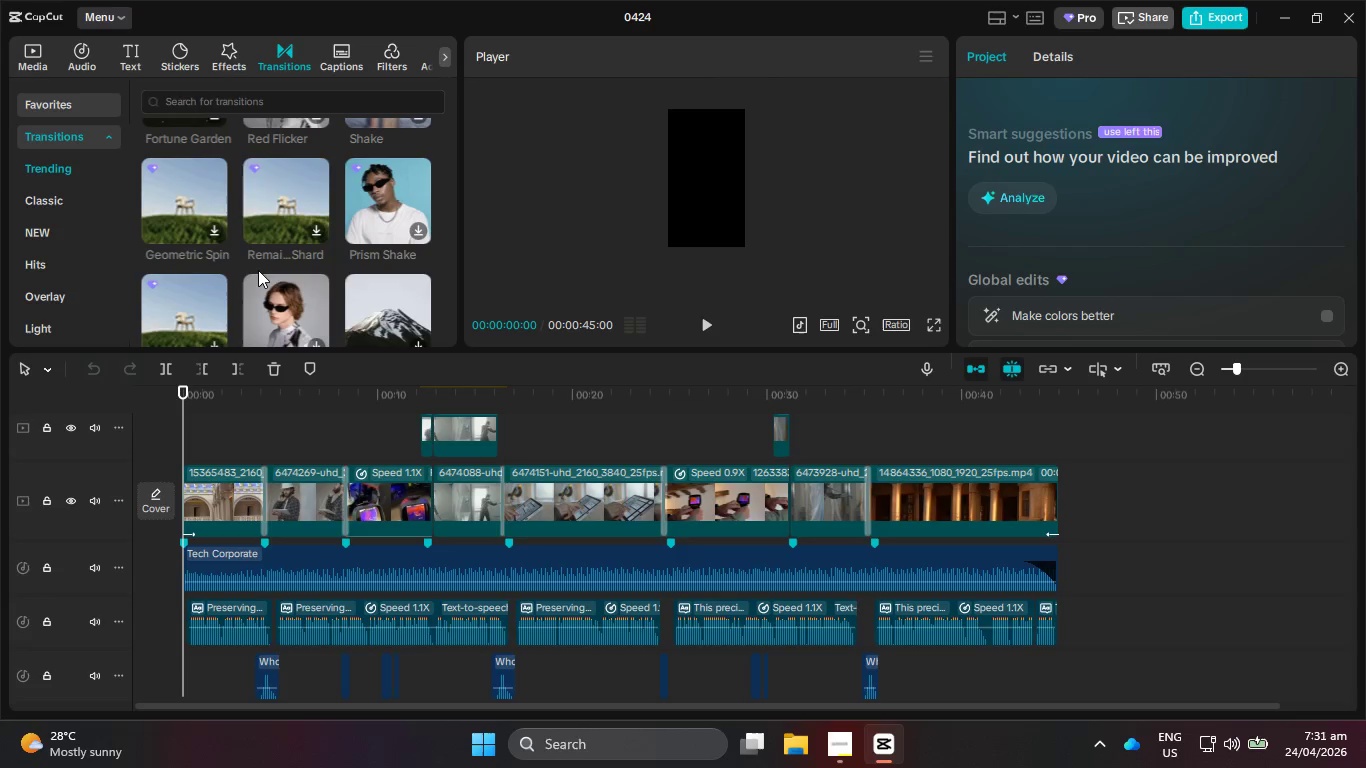 
scroll: coordinate [258, 270], scroll_direction: down, amount: 2.0
 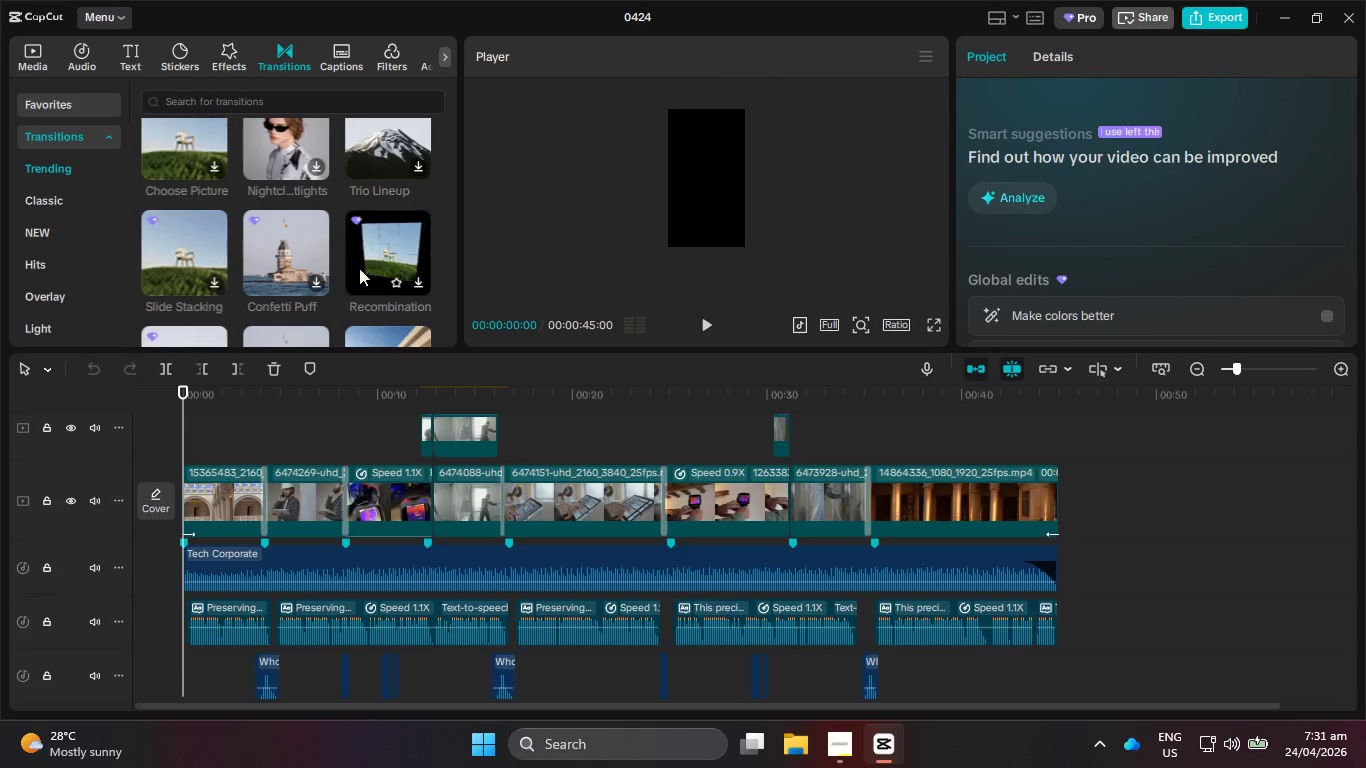 
mouse_move([244, 289])
 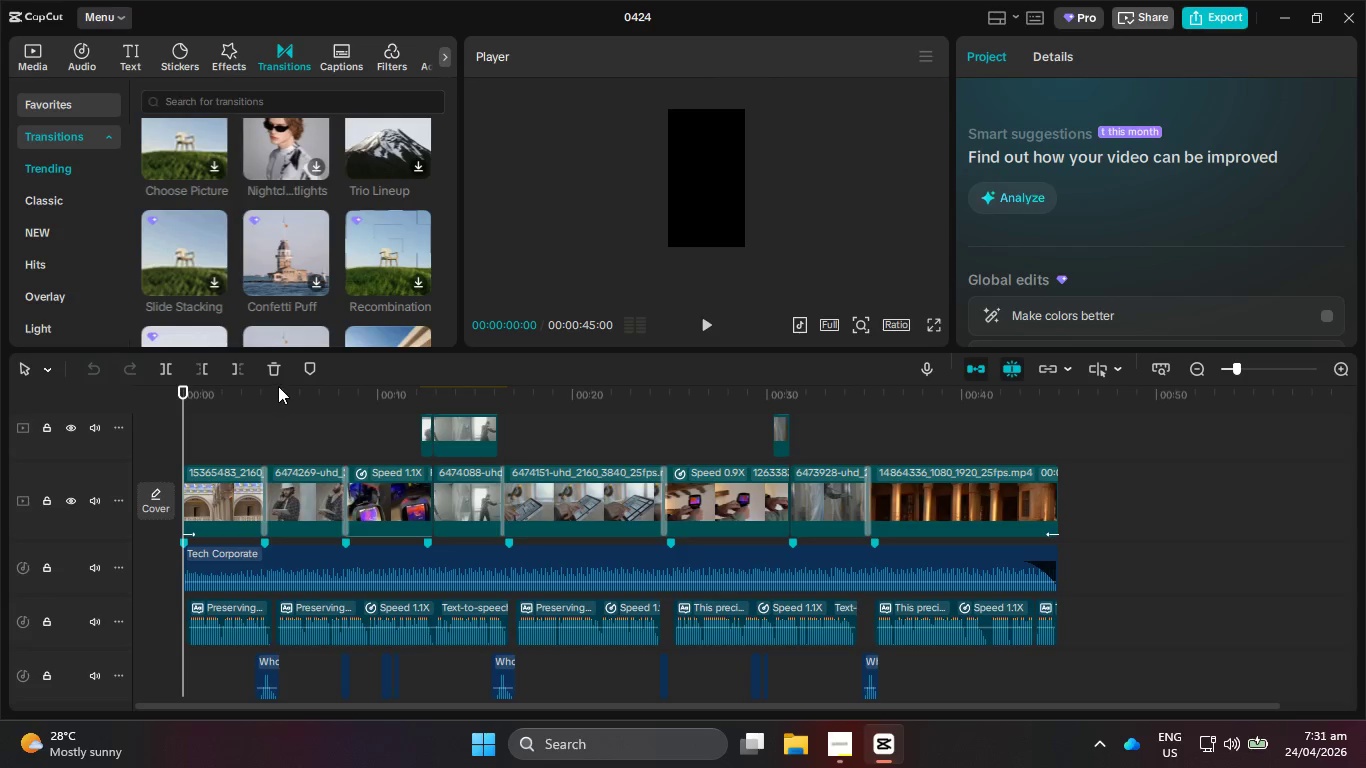 
wait(21.12)
 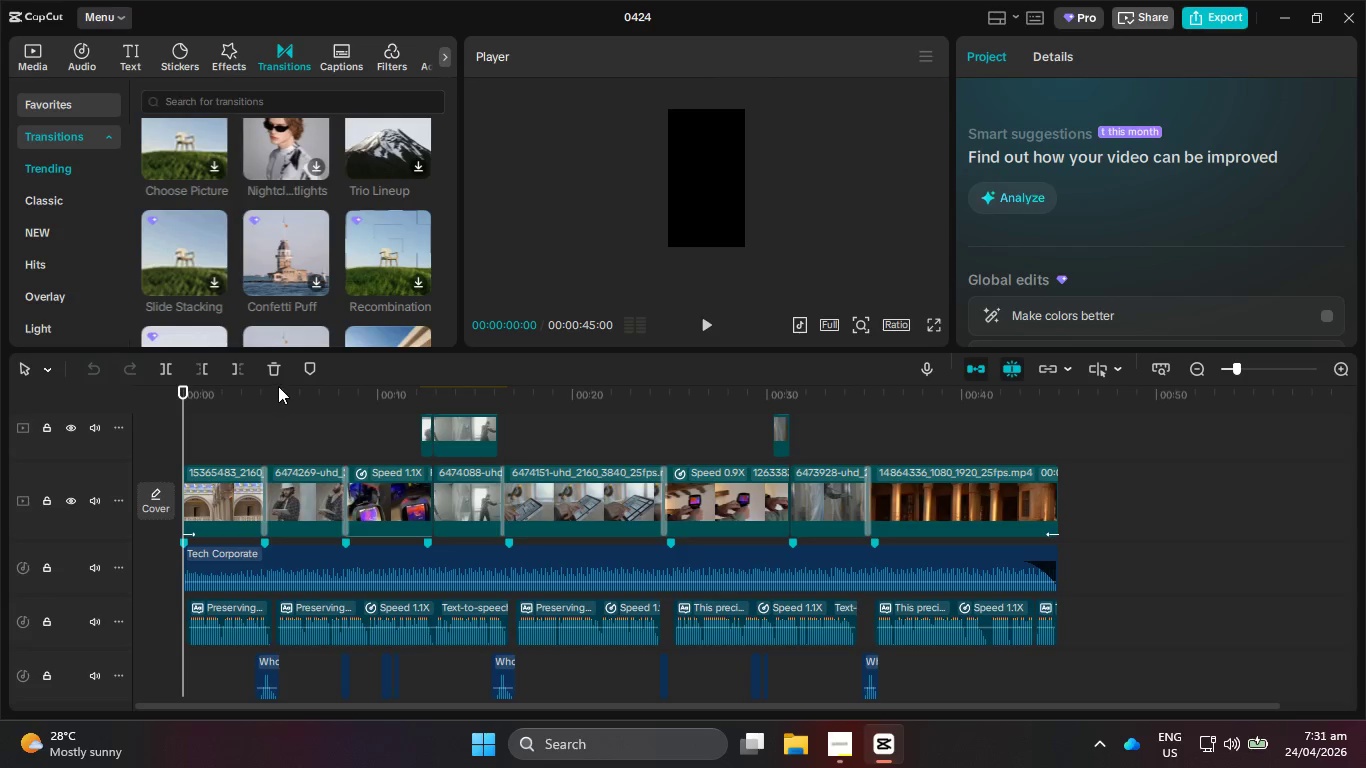 
left_click_drag(start_coordinate=[183, 393], to_coordinate=[954, 650])
 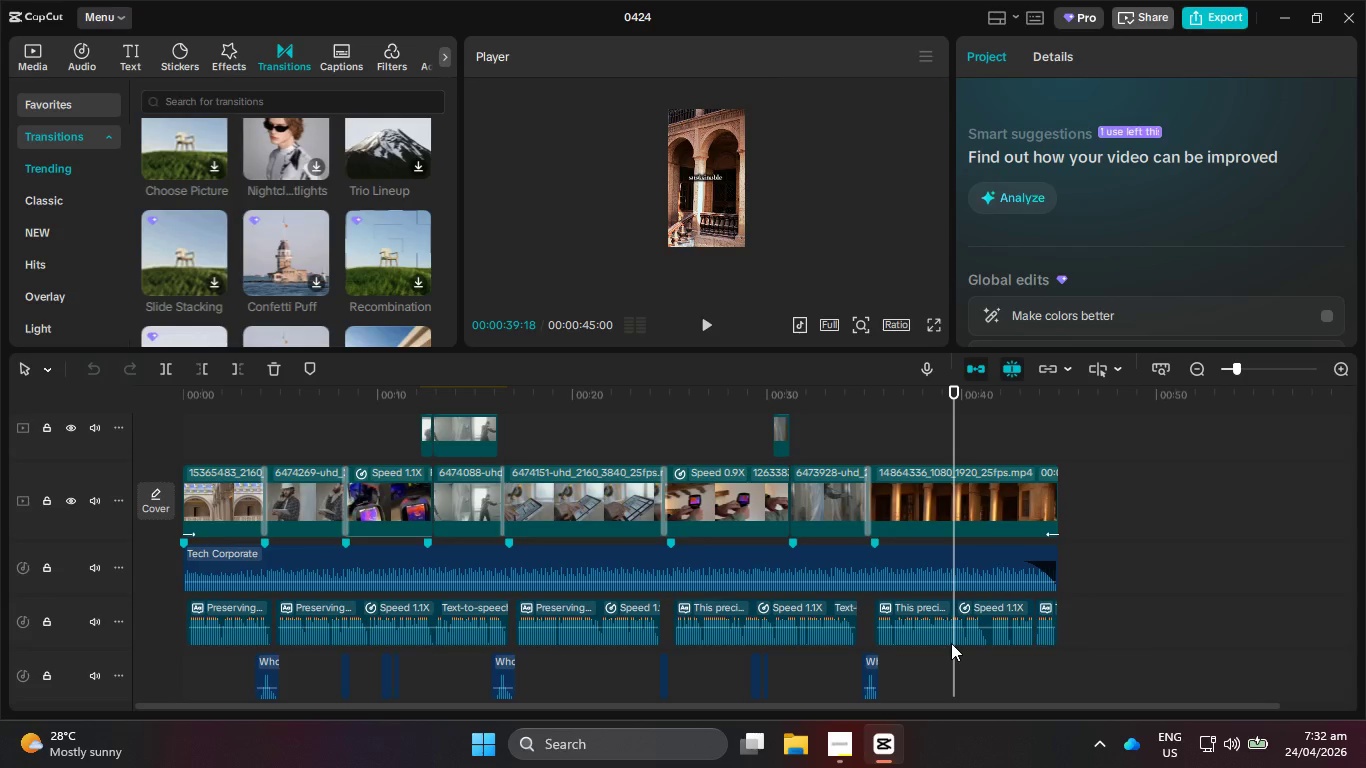 
wait(16.25)
 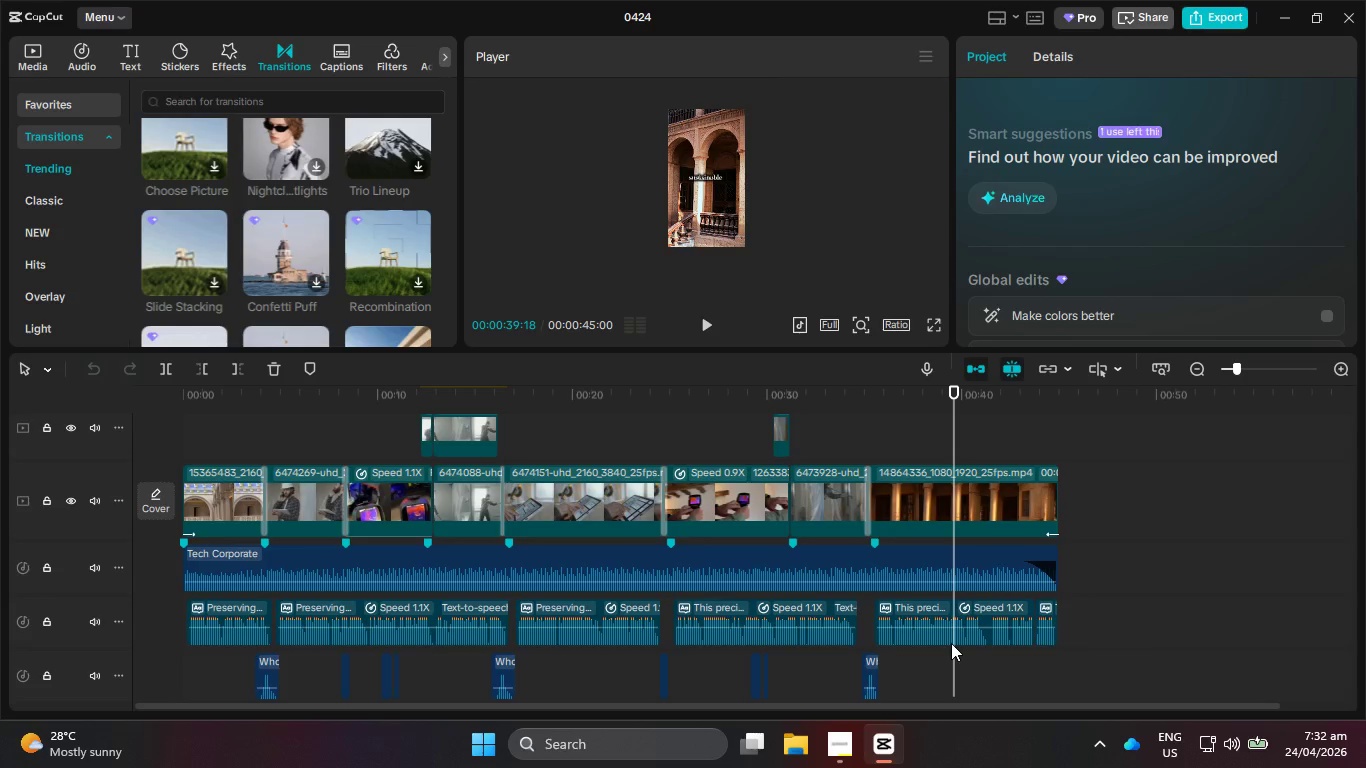 
scroll: coordinate [340, 245], scroll_direction: down, amount: 8.0
 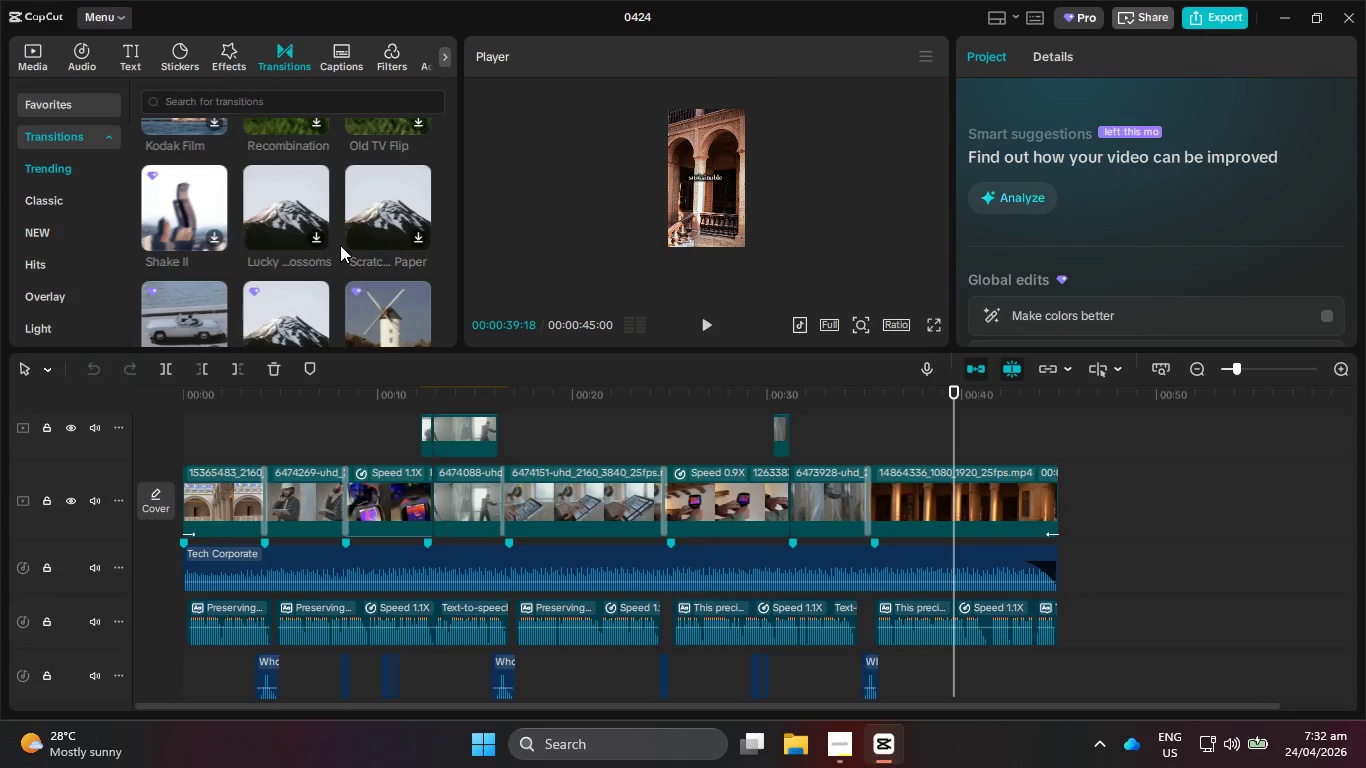 
scroll: coordinate [340, 245], scroll_direction: down, amount: 5.0
 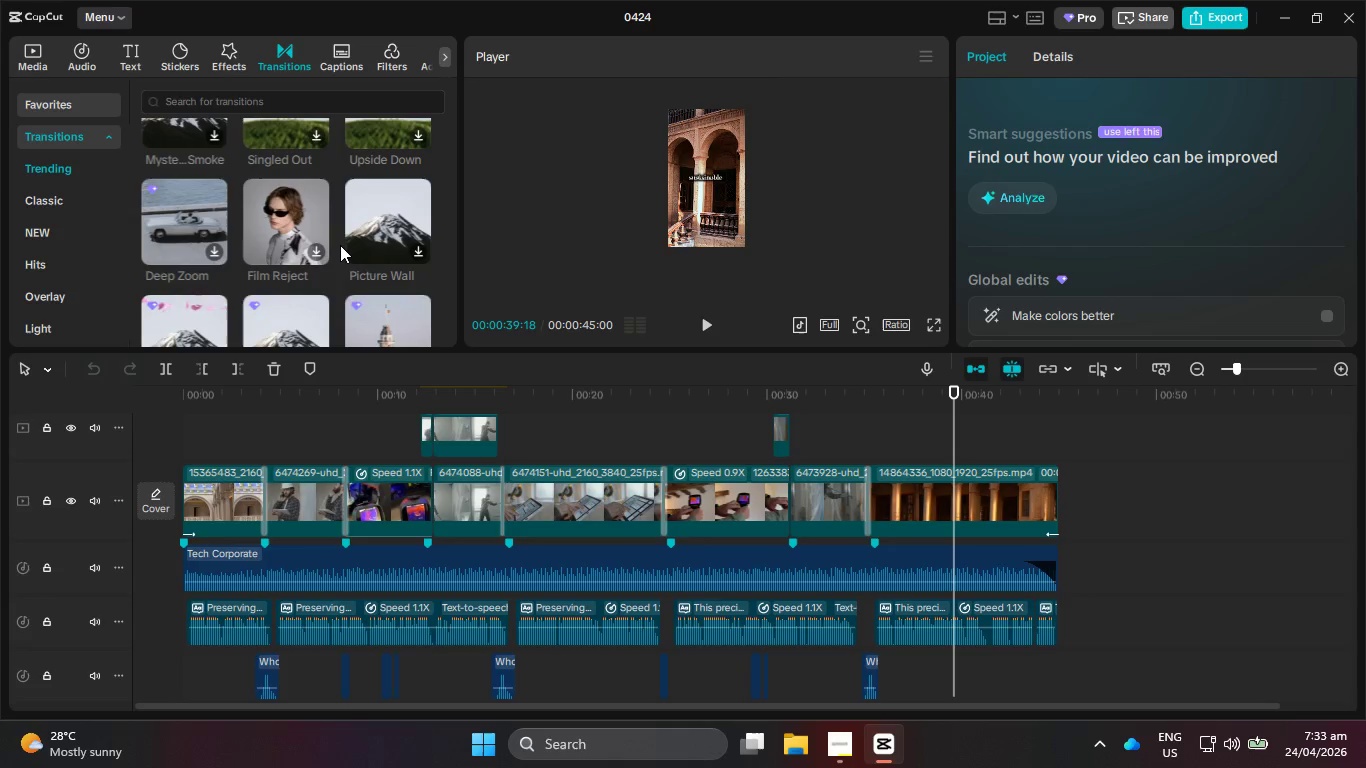 
scroll: coordinate [340, 245], scroll_direction: down, amount: 5.0
 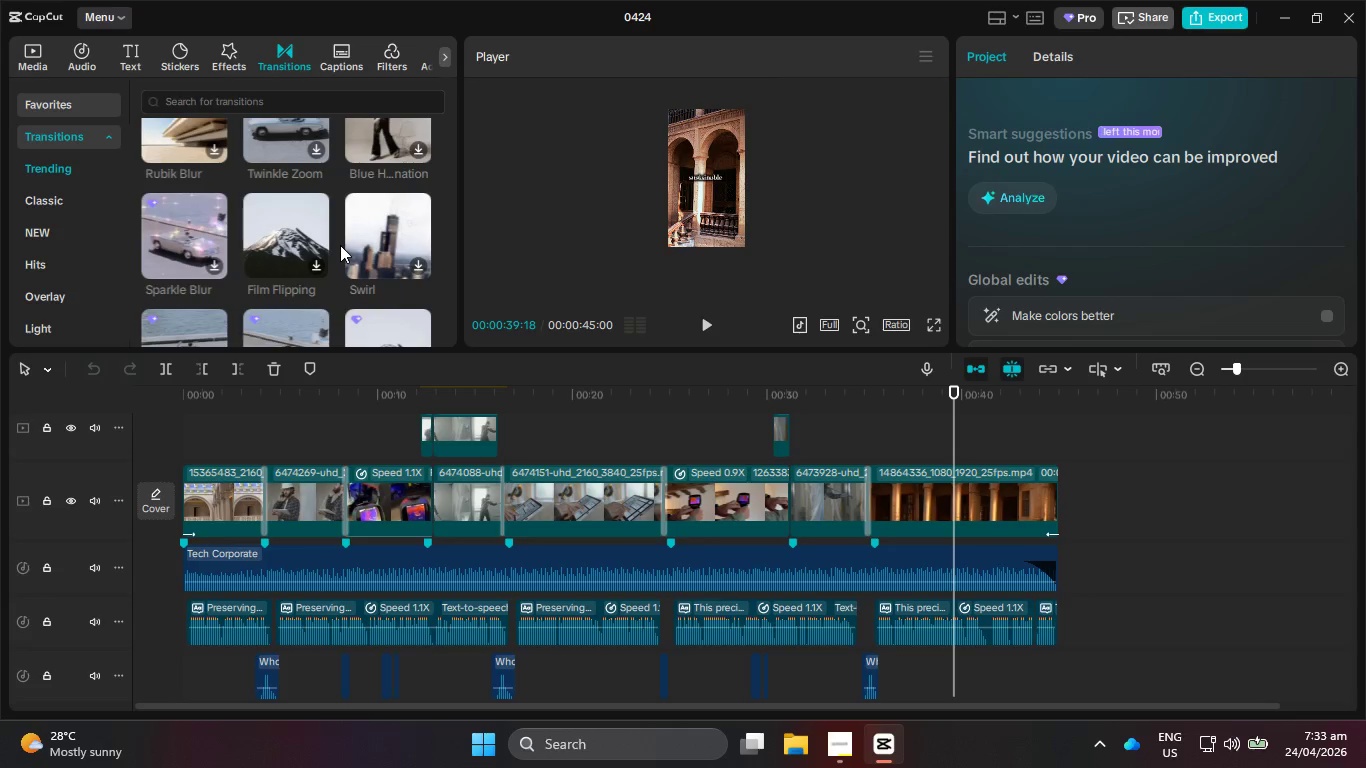 
scroll: coordinate [340, 245], scroll_direction: down, amount: 5.0
 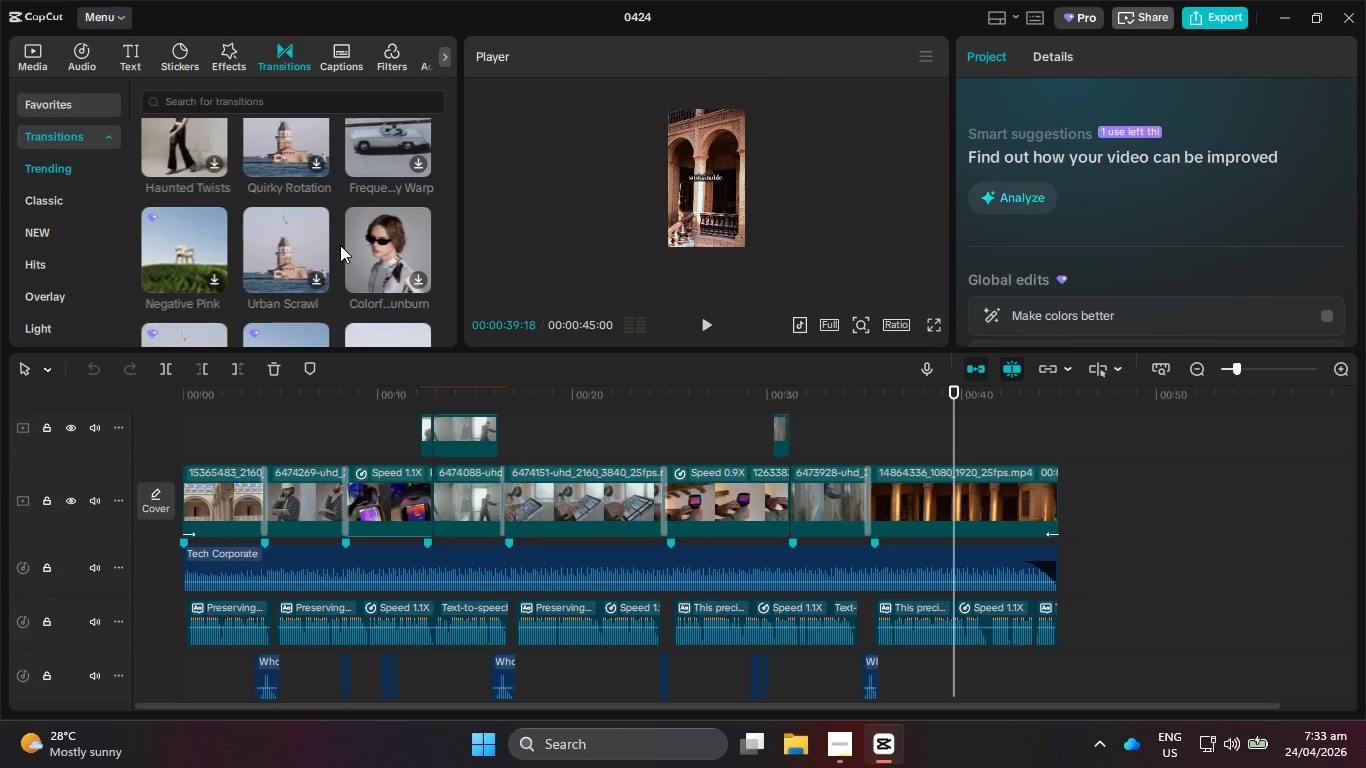 
scroll: coordinate [335, 249], scroll_direction: down, amount: 3.0
 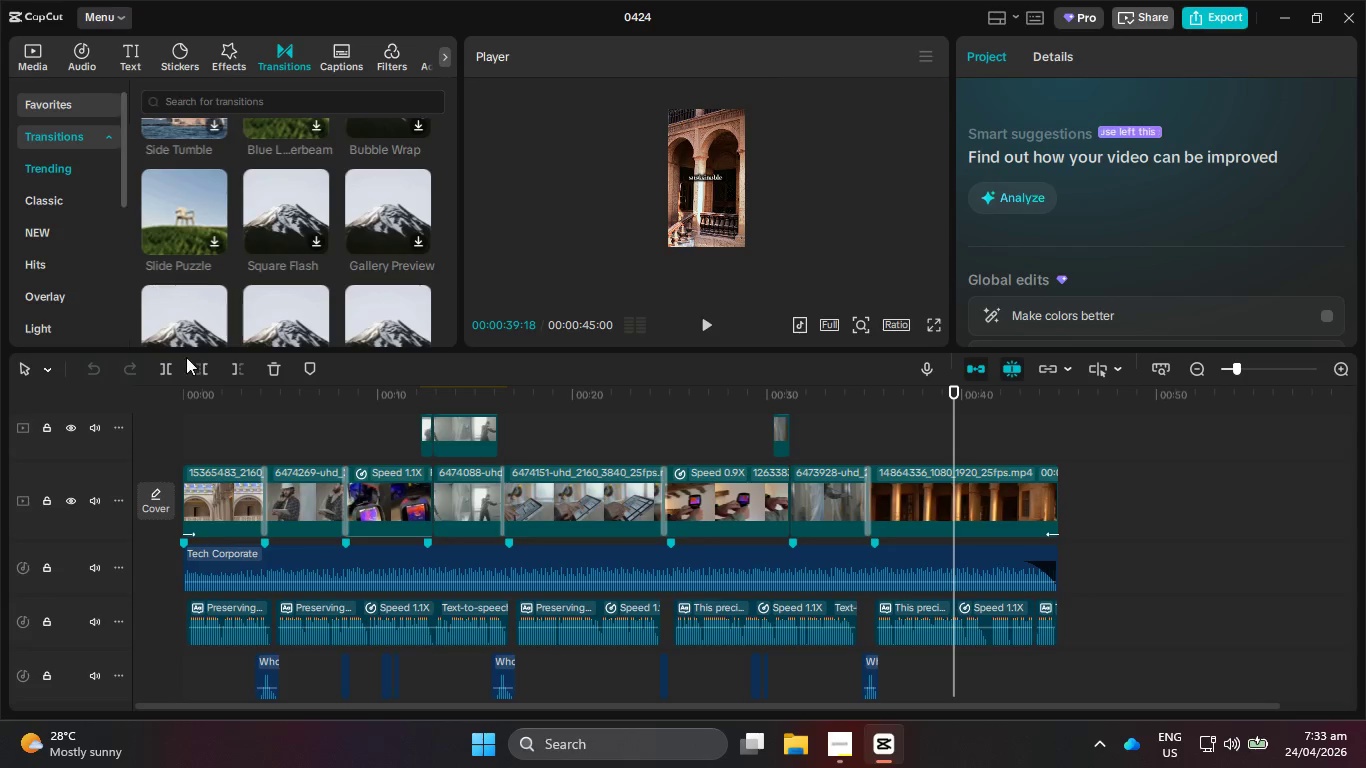 
left_click_drag(start_coordinate=[313, 392], to_coordinate=[440, 554])
 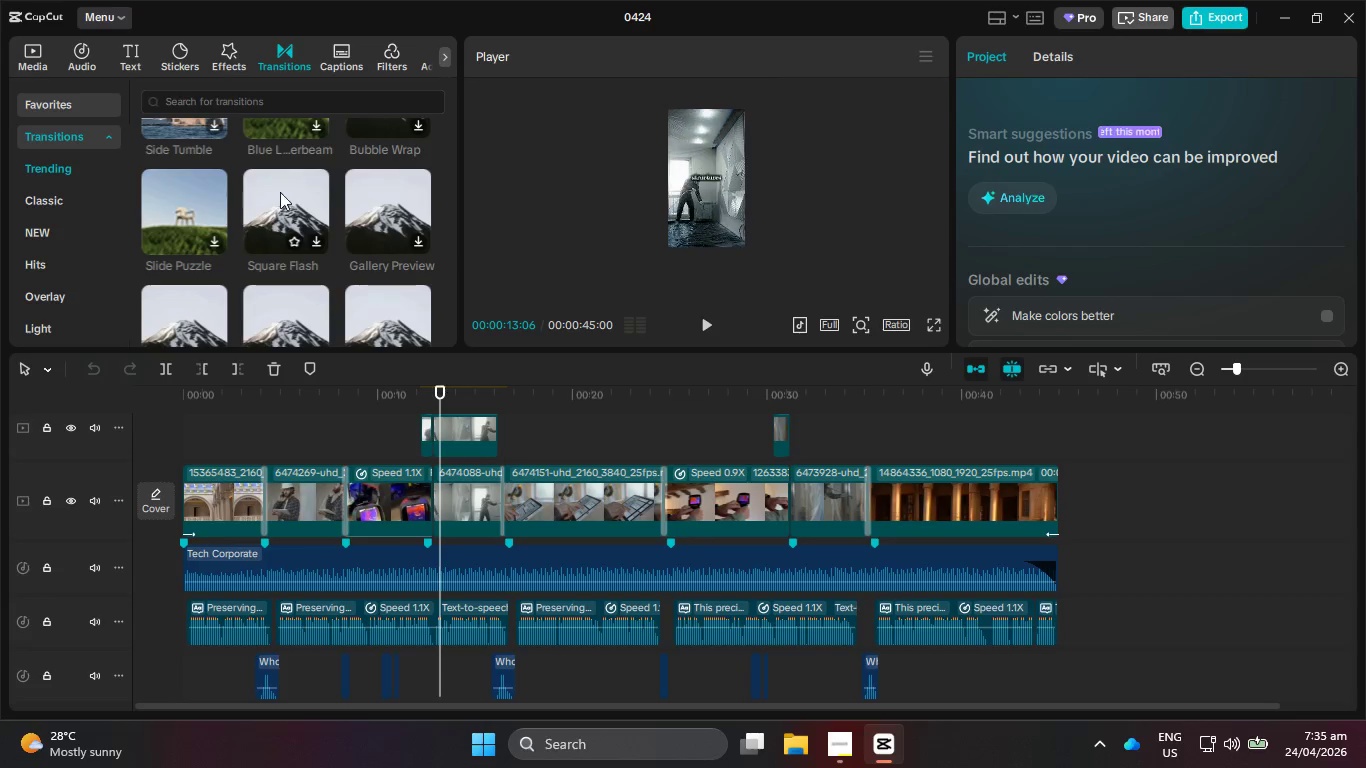 
wait(19.72)
 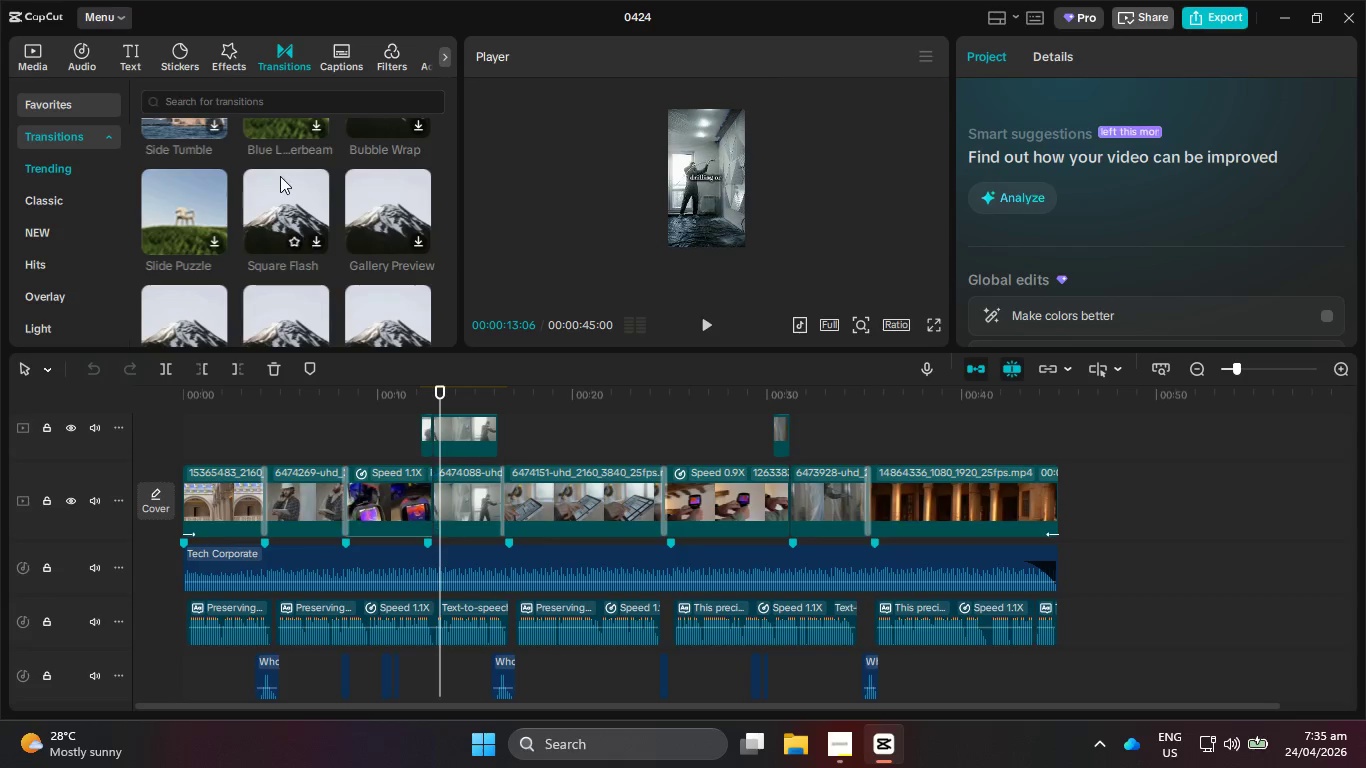 
scroll: coordinate [312, 249], scroll_direction: down, amount: 7.0
 